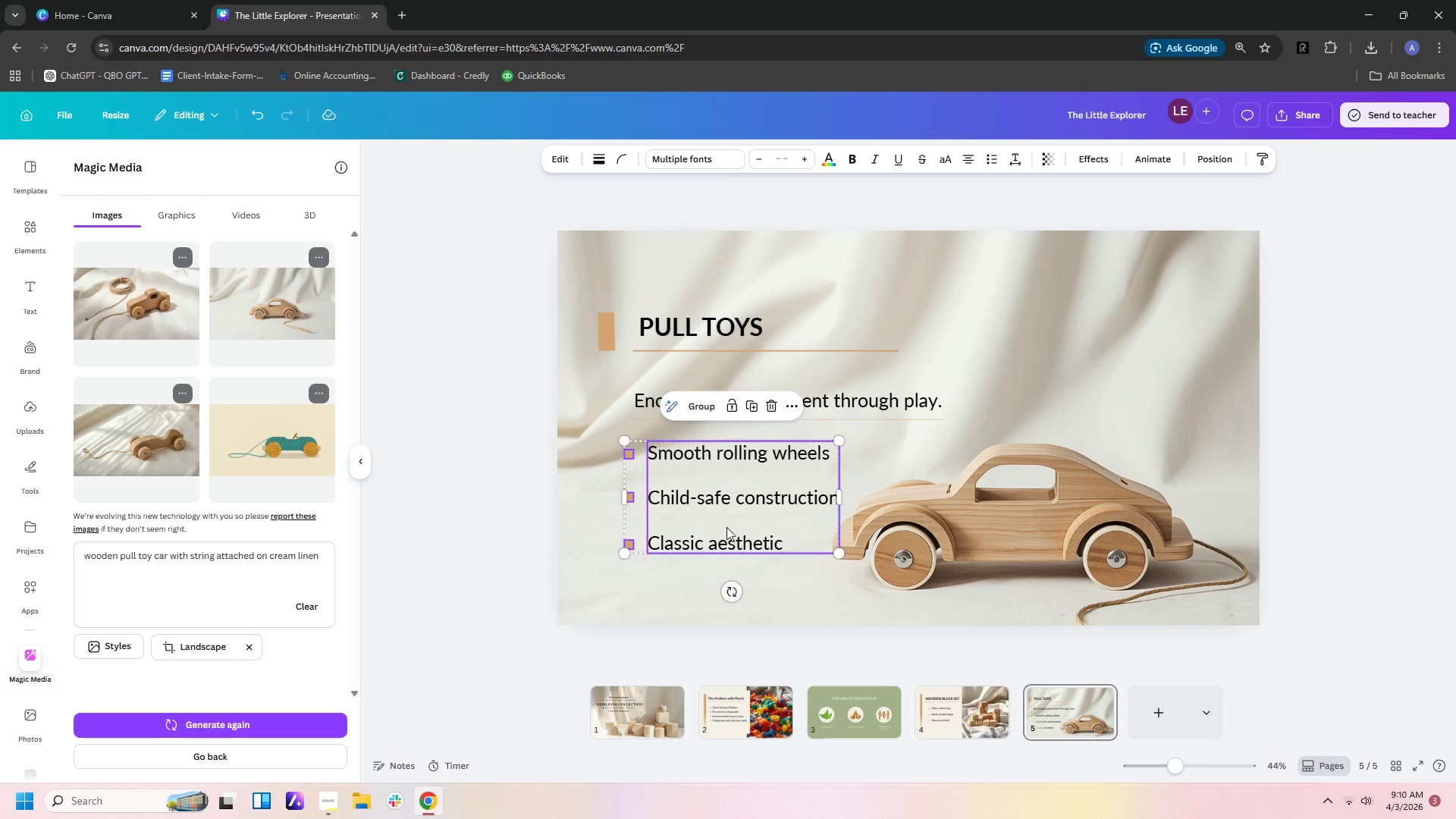 
left_click_drag(start_coordinate=[726, 526], to_coordinate=[732, 523])
 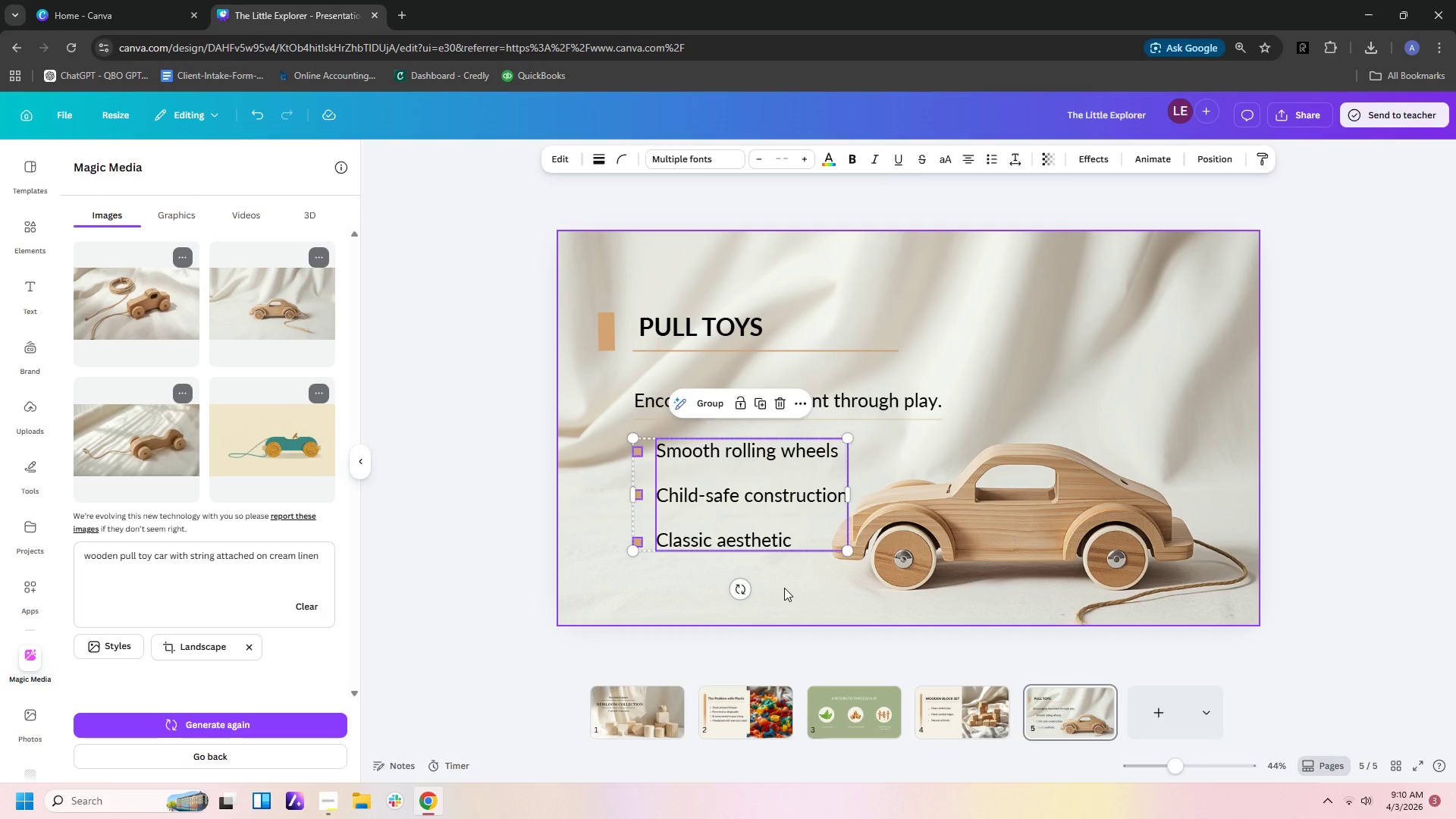 
left_click([784, 588])
 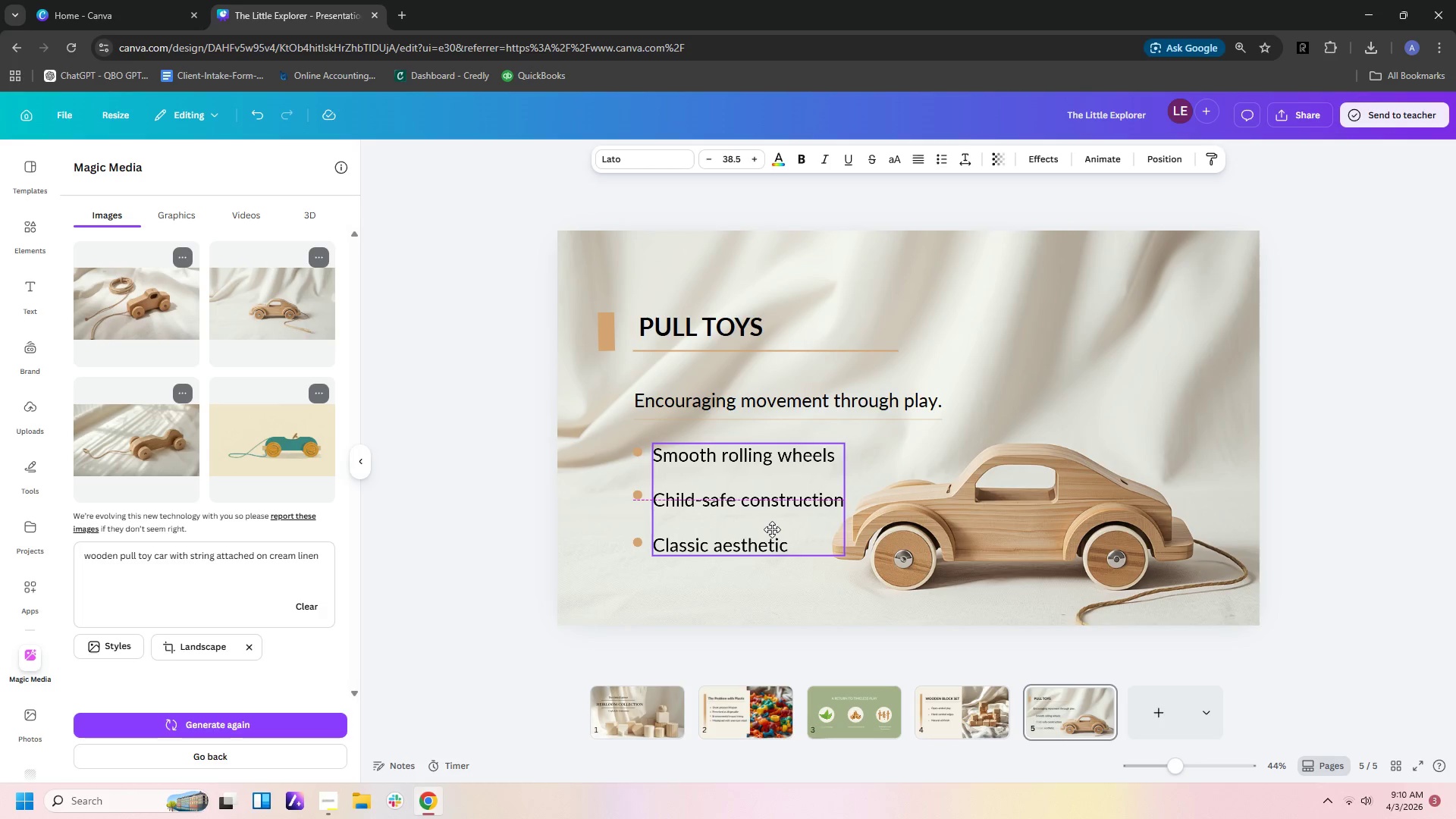 
wait(5.55)
 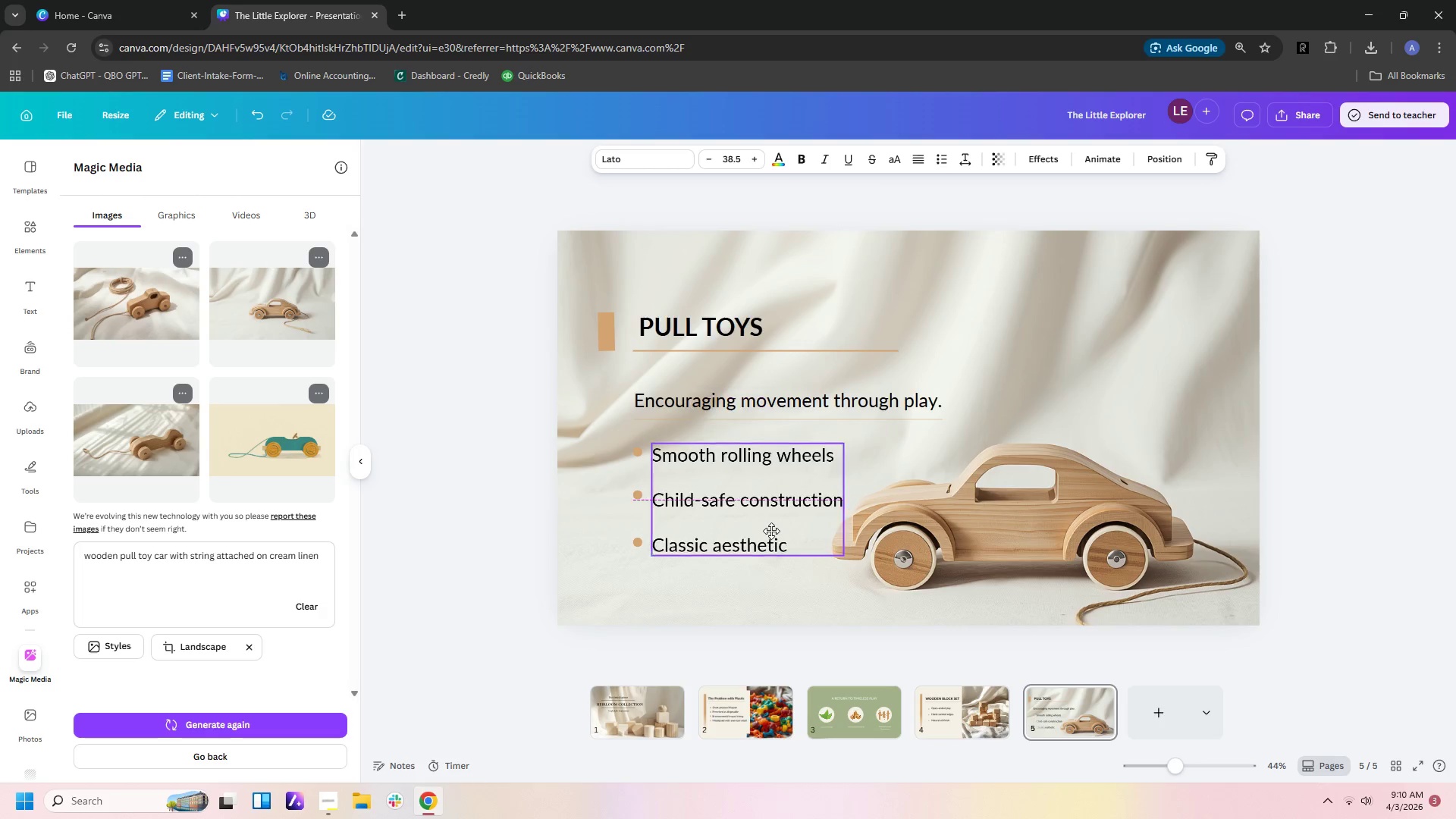 
left_click([802, 579])
 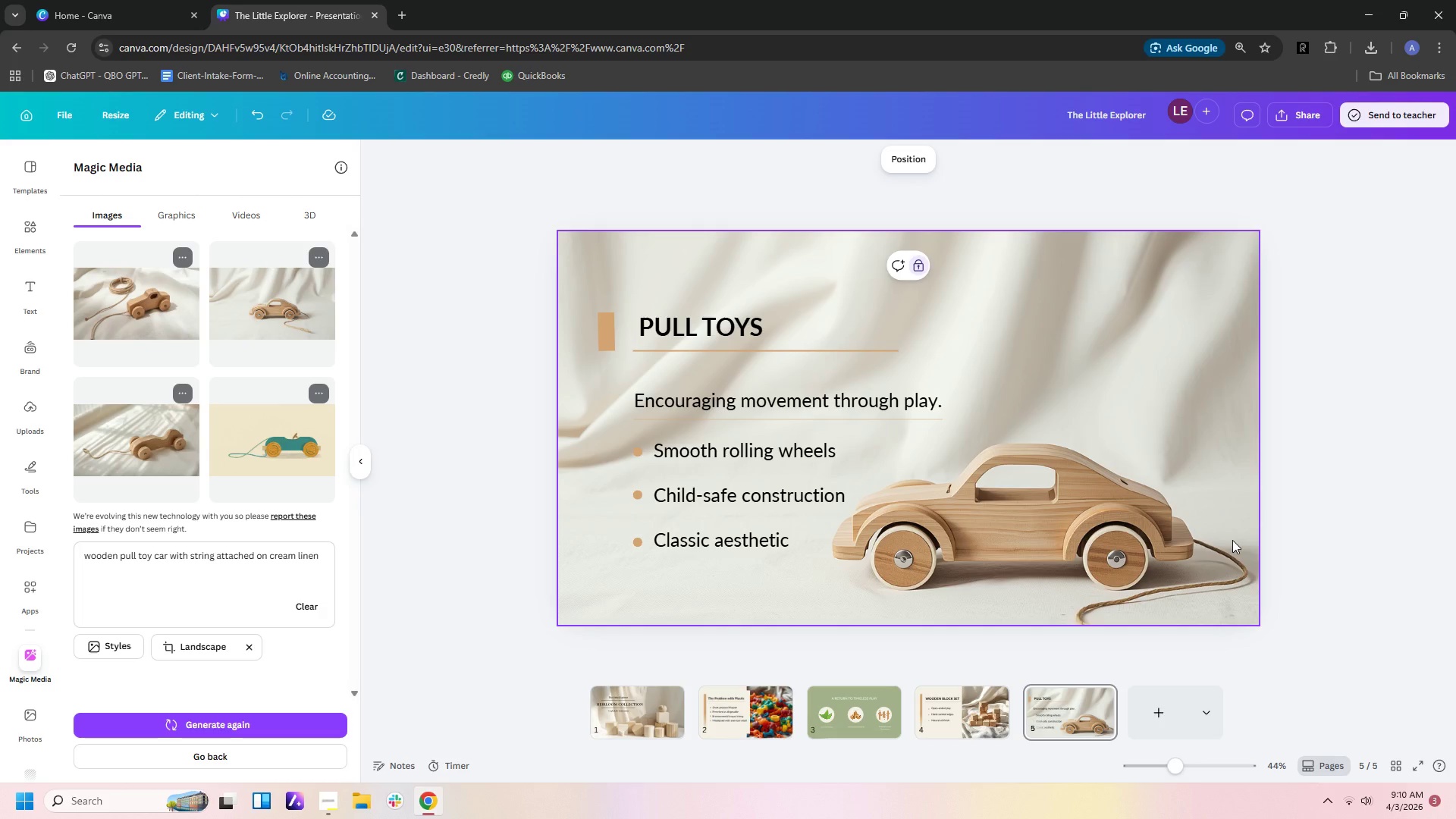 
wait(13.97)
 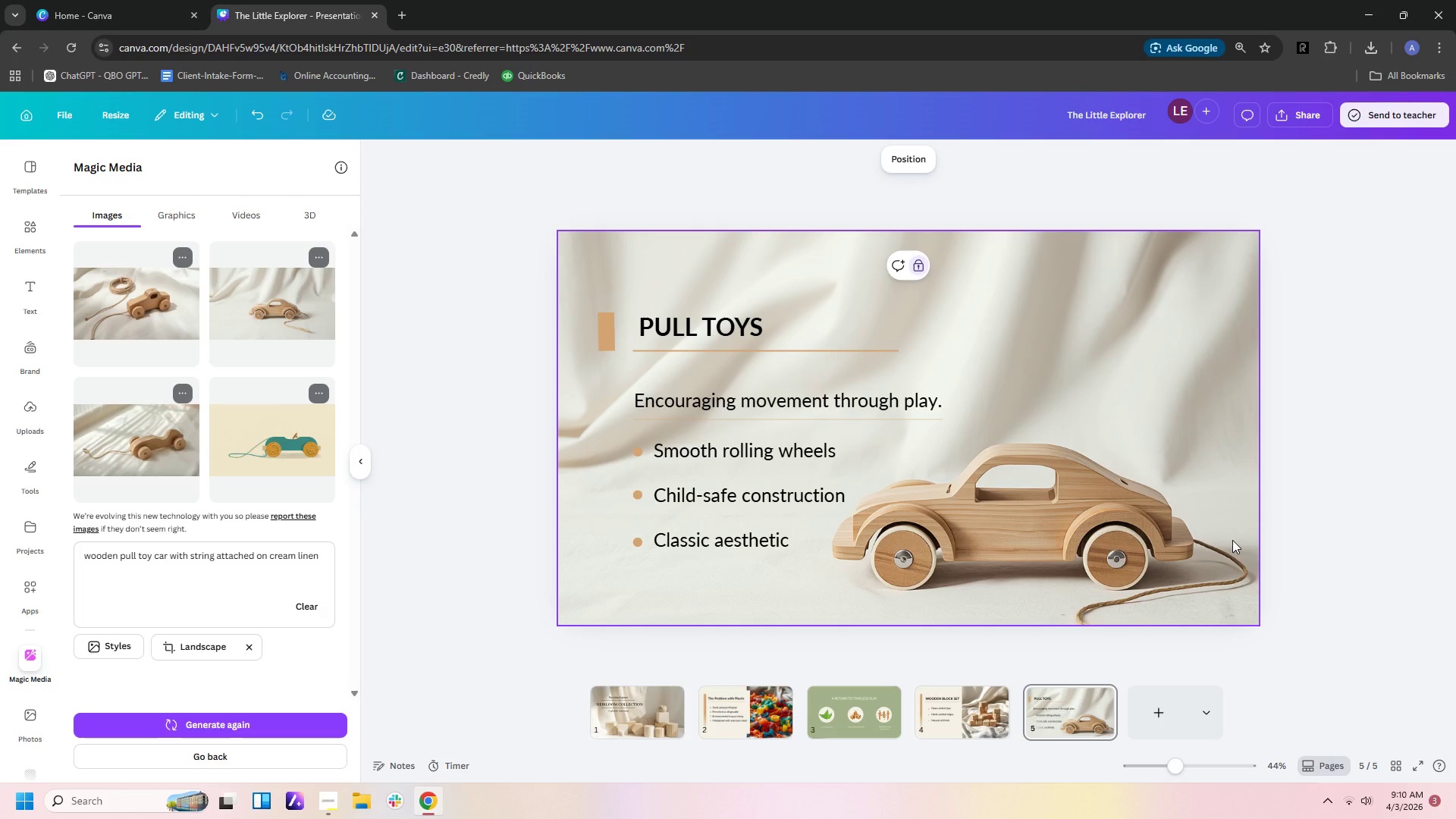 
left_click([1169, 713])
 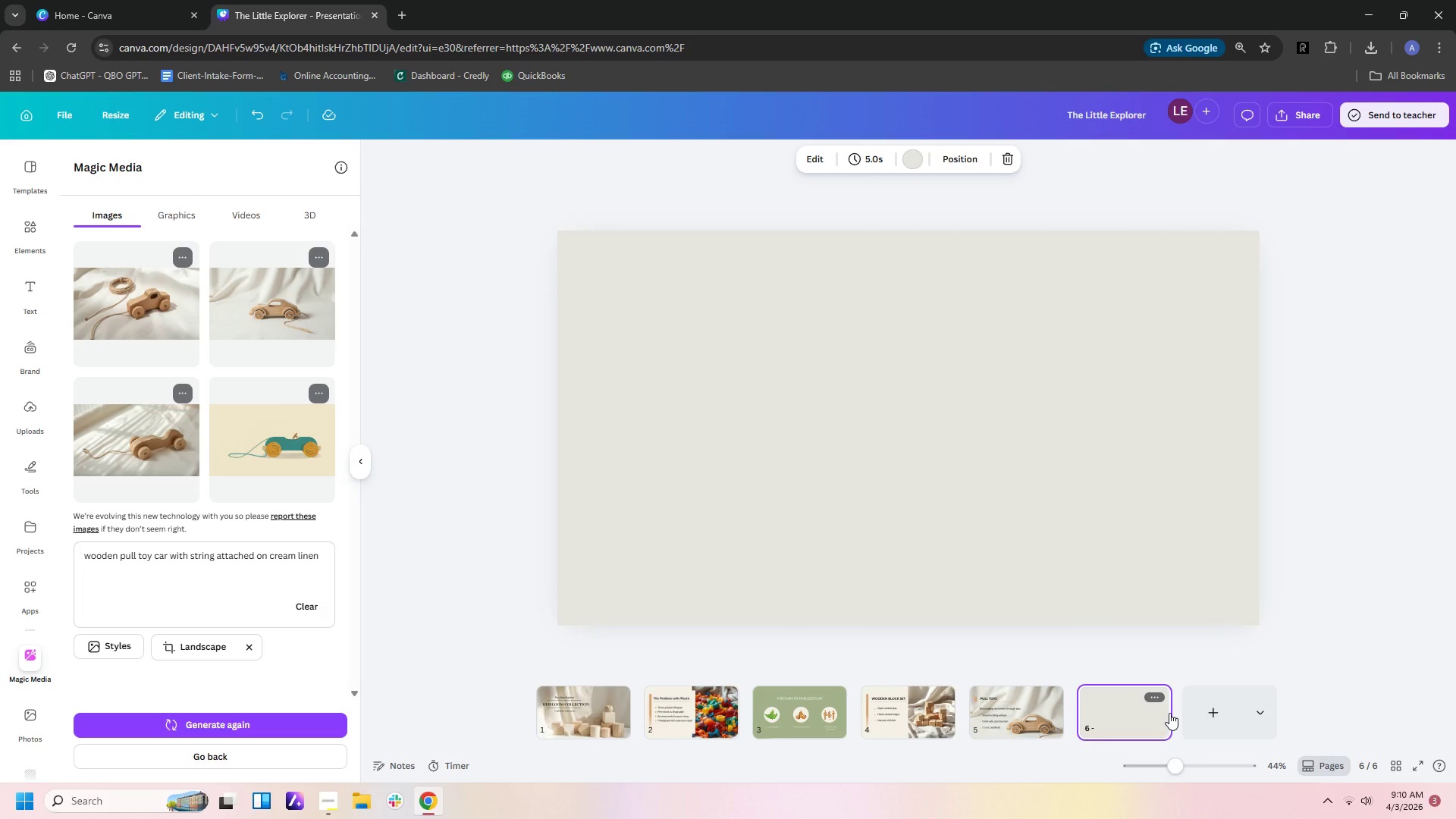 
wait(11.48)
 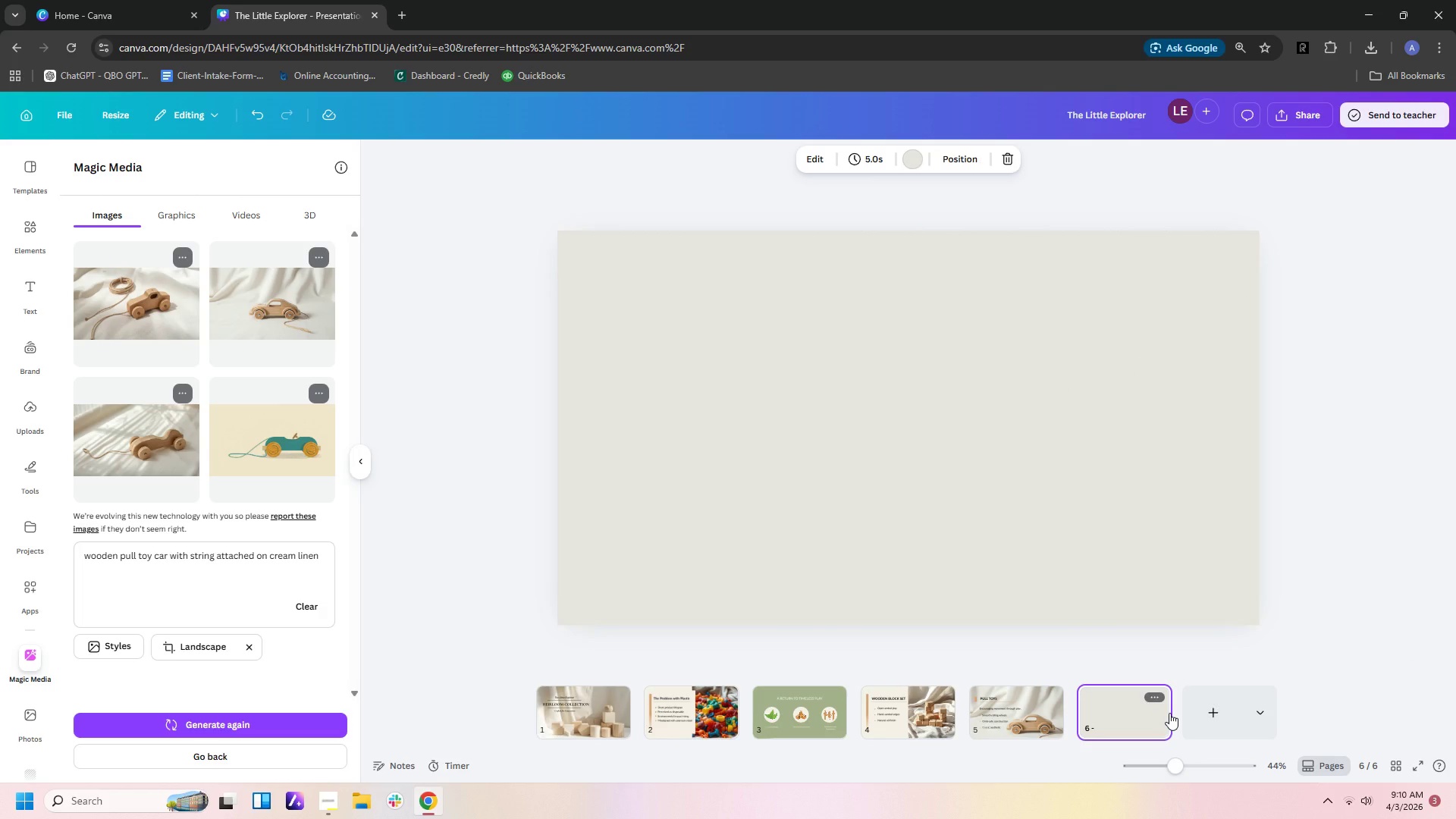 
left_click_drag(start_coordinate=[320, 555], to_coordinate=[8, 544])
 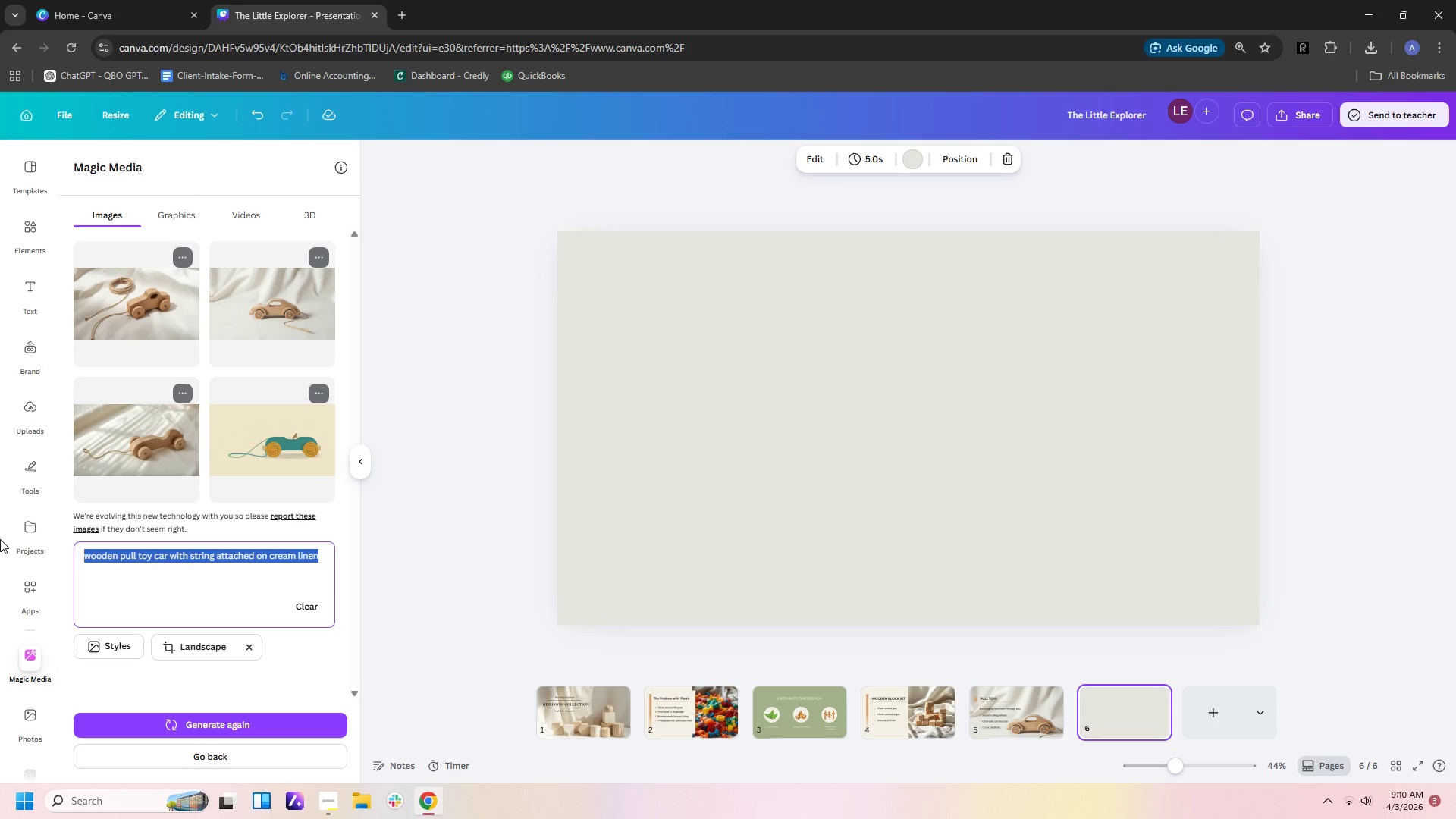 
type(minimalist wooden pl)
key(Backspace)
type(uzzle)
 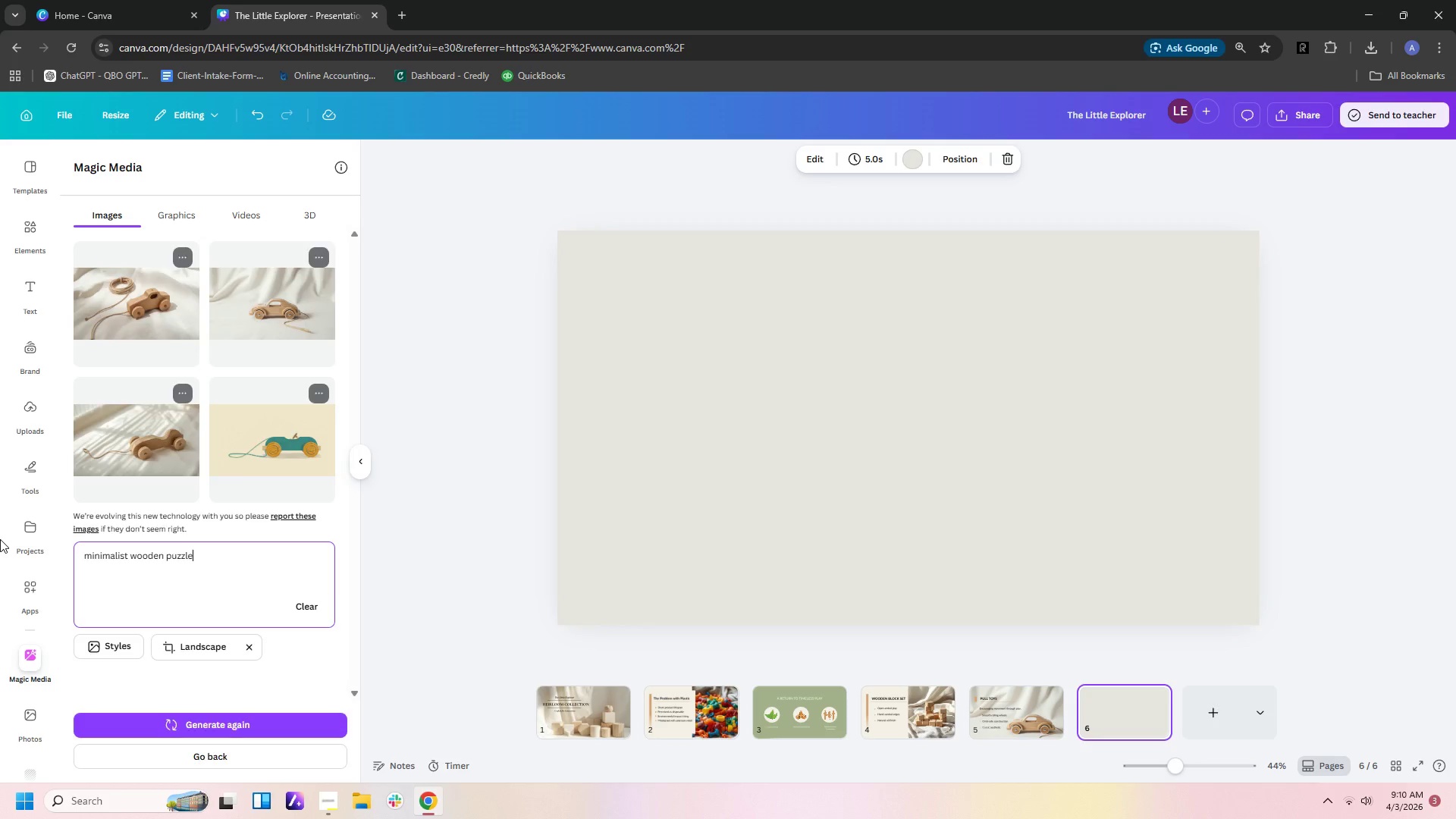 
key(Enter)
 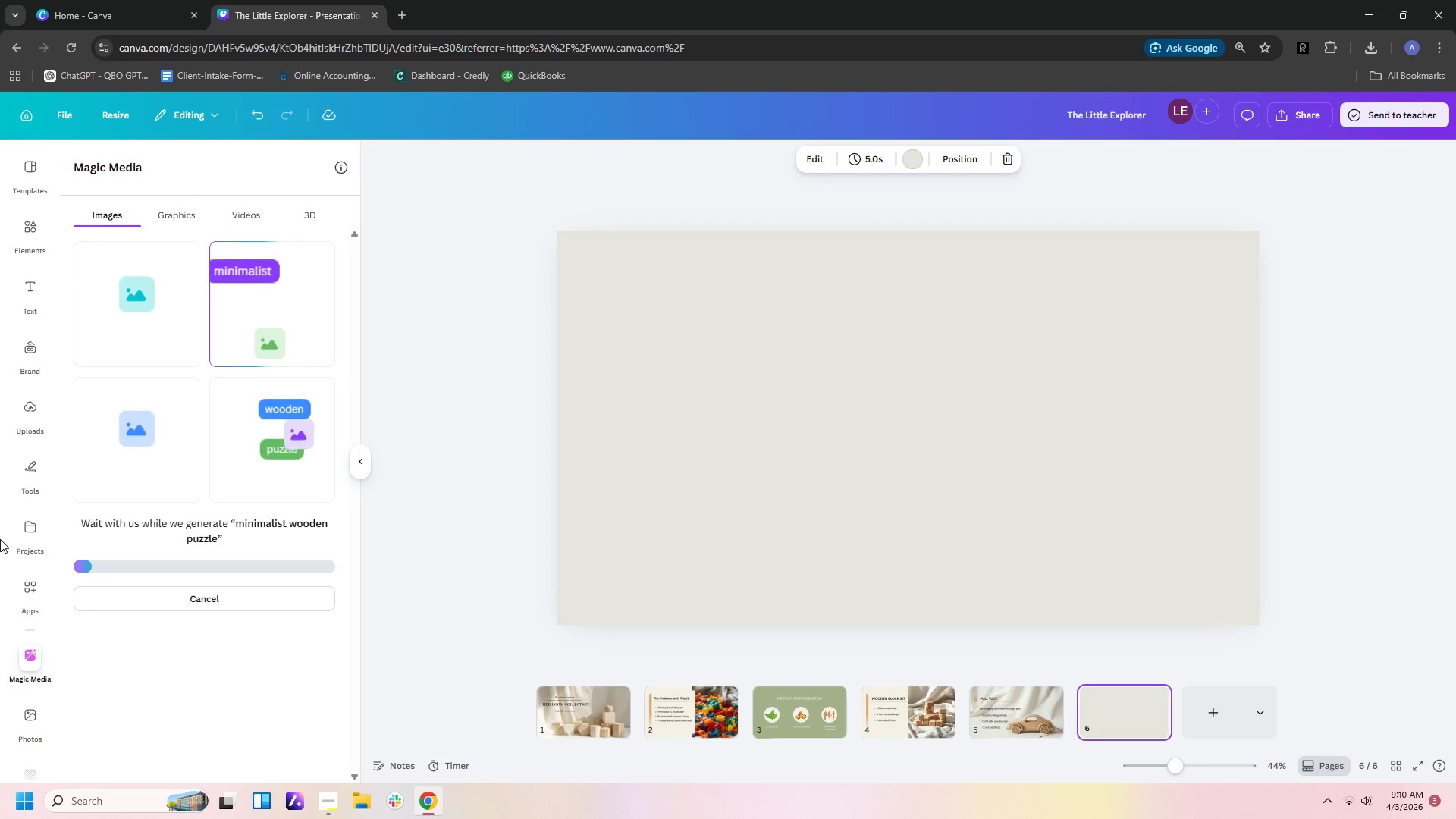 
wait(8.69)
 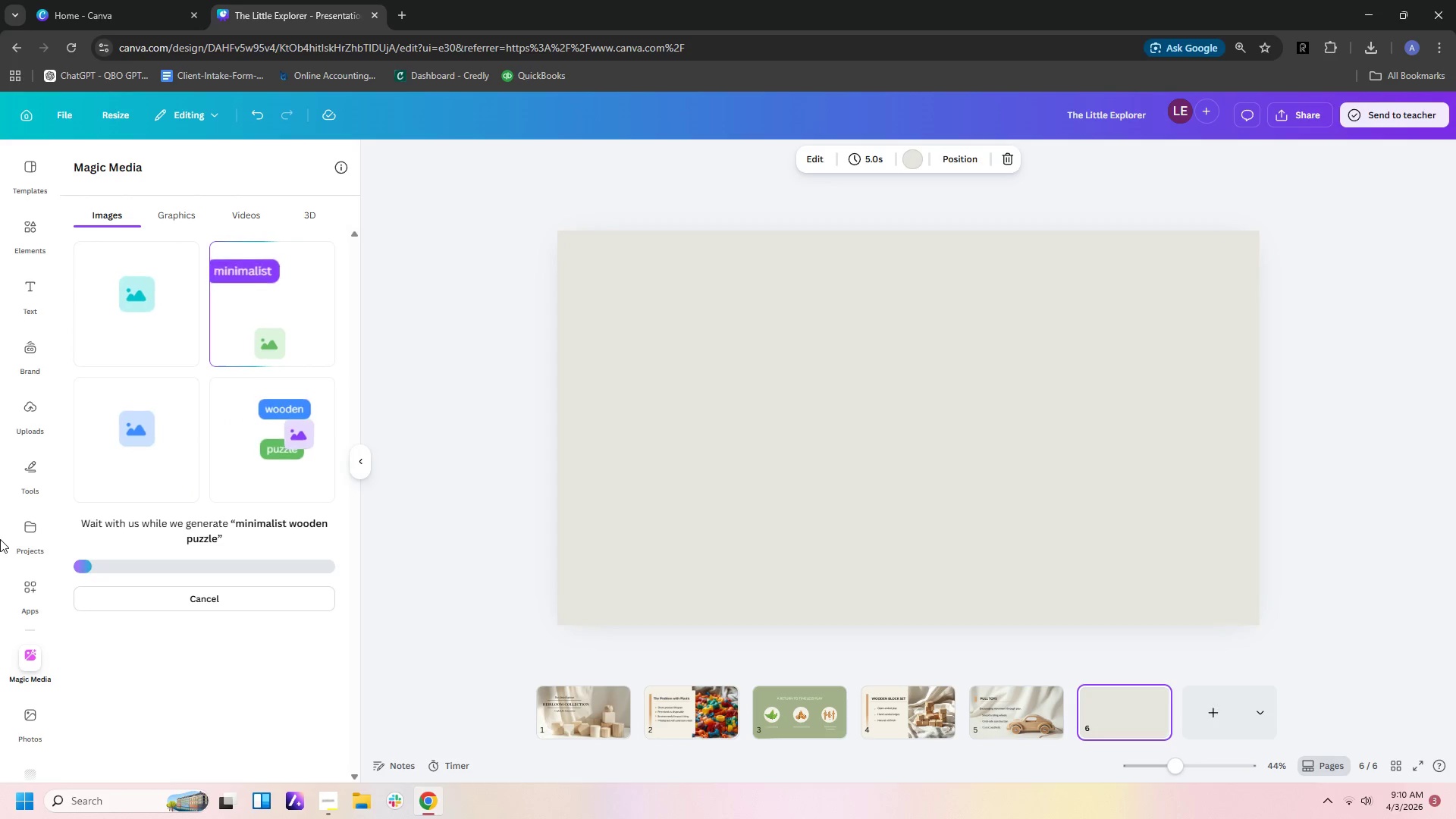 
left_click([1049, 717])
 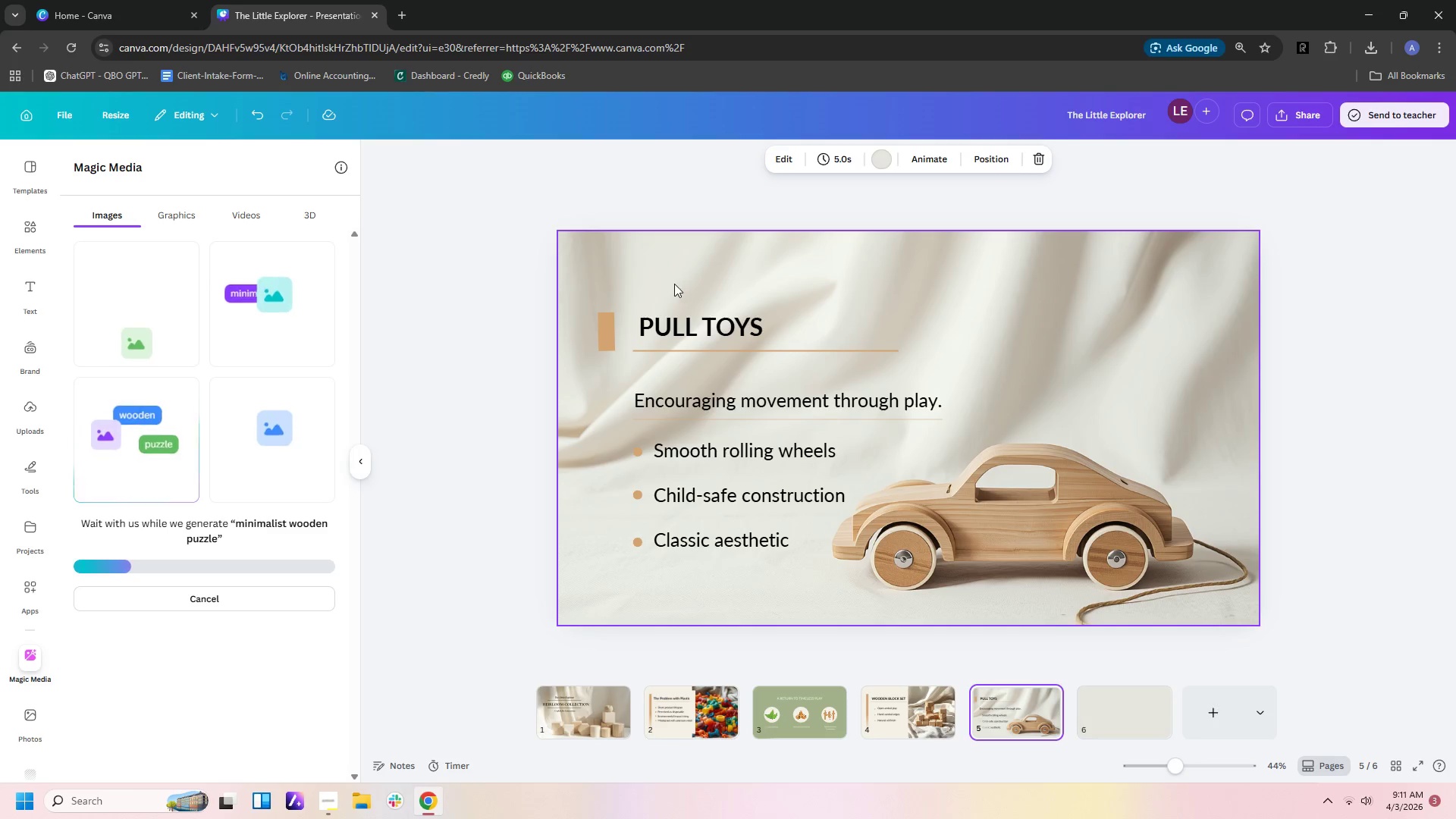 
left_click_drag(start_coordinate=[661, 283], to_coordinate=[727, 359])
 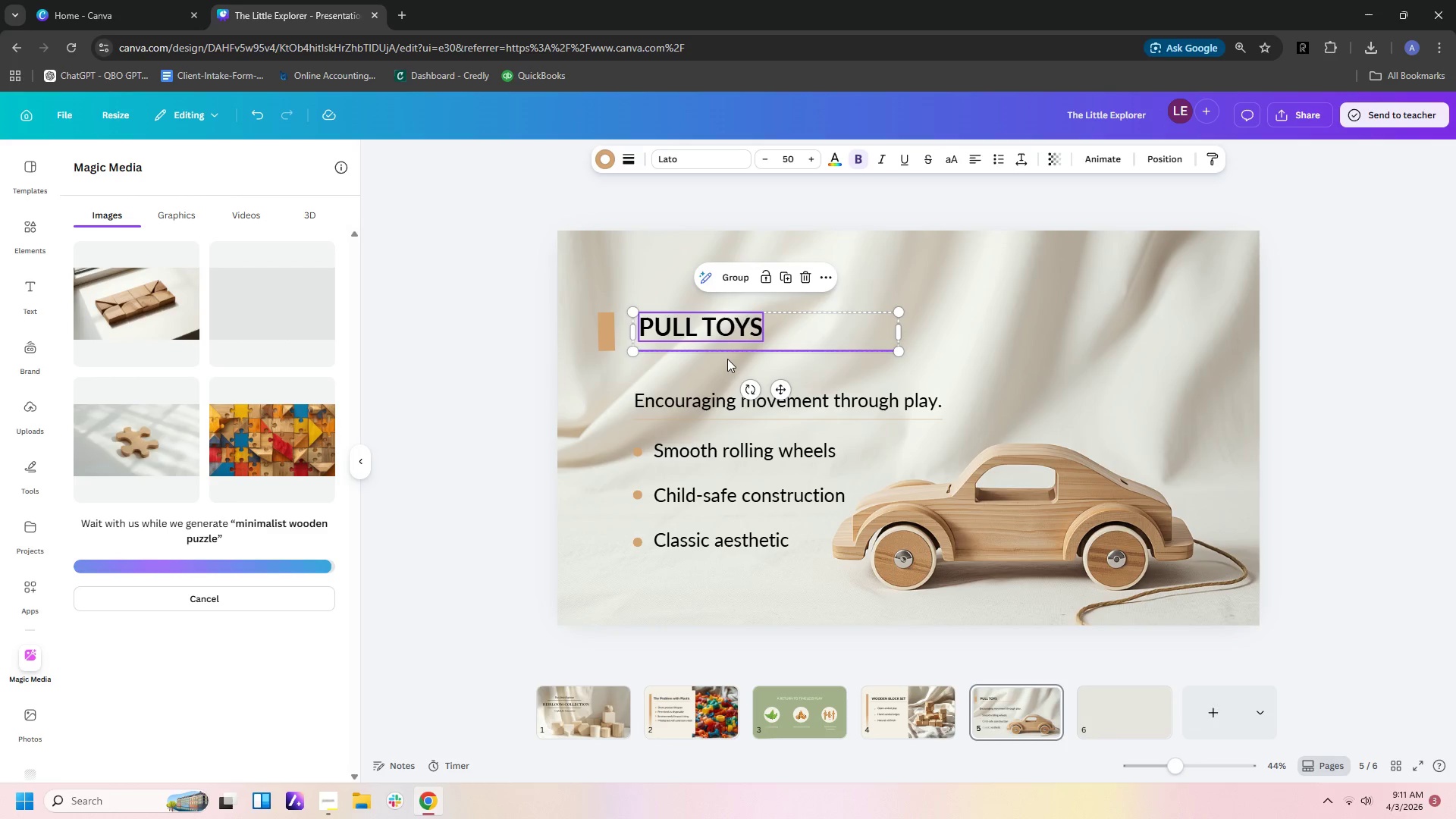 
key(Control+C)
 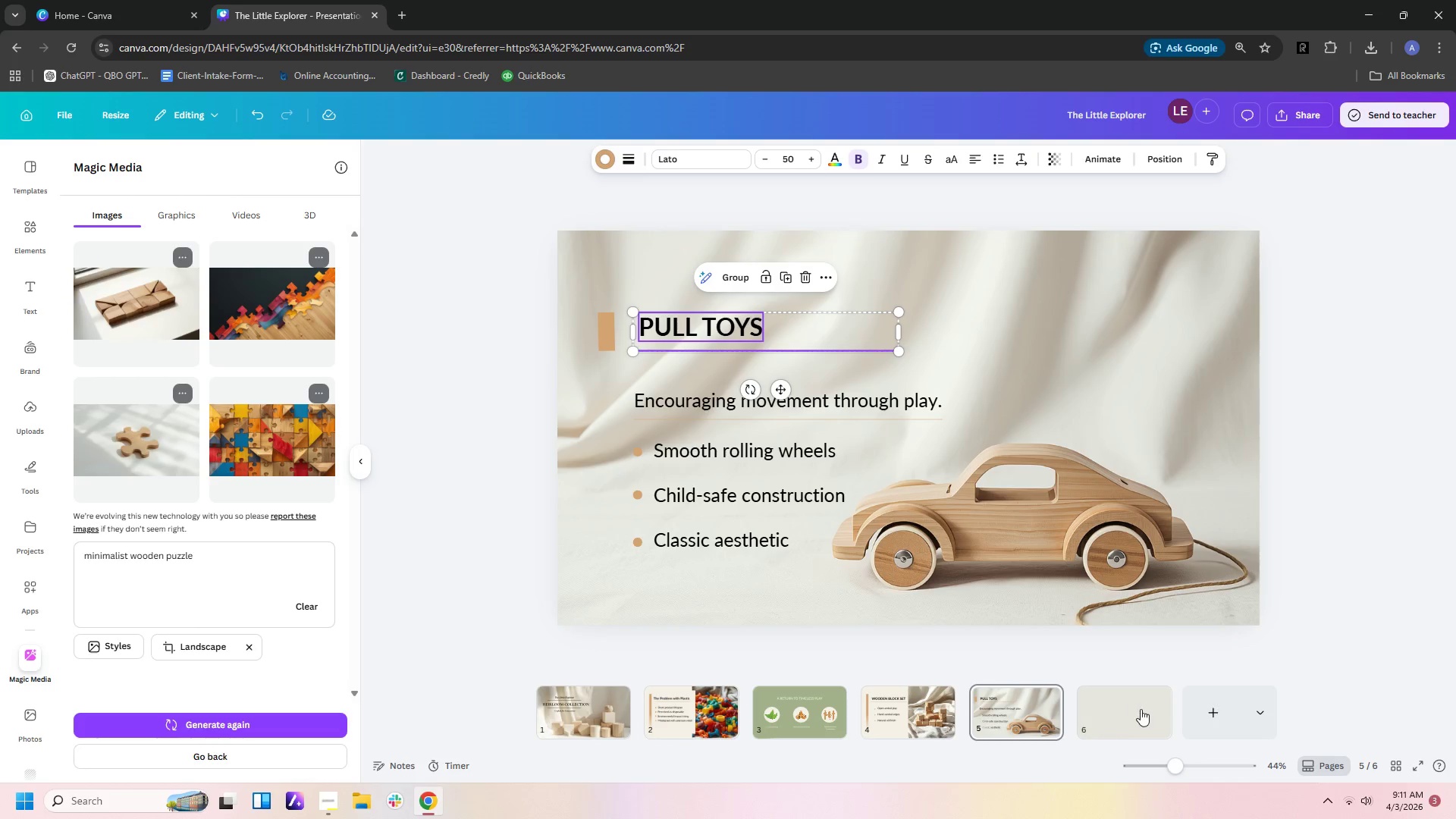 
left_click([1138, 718])
 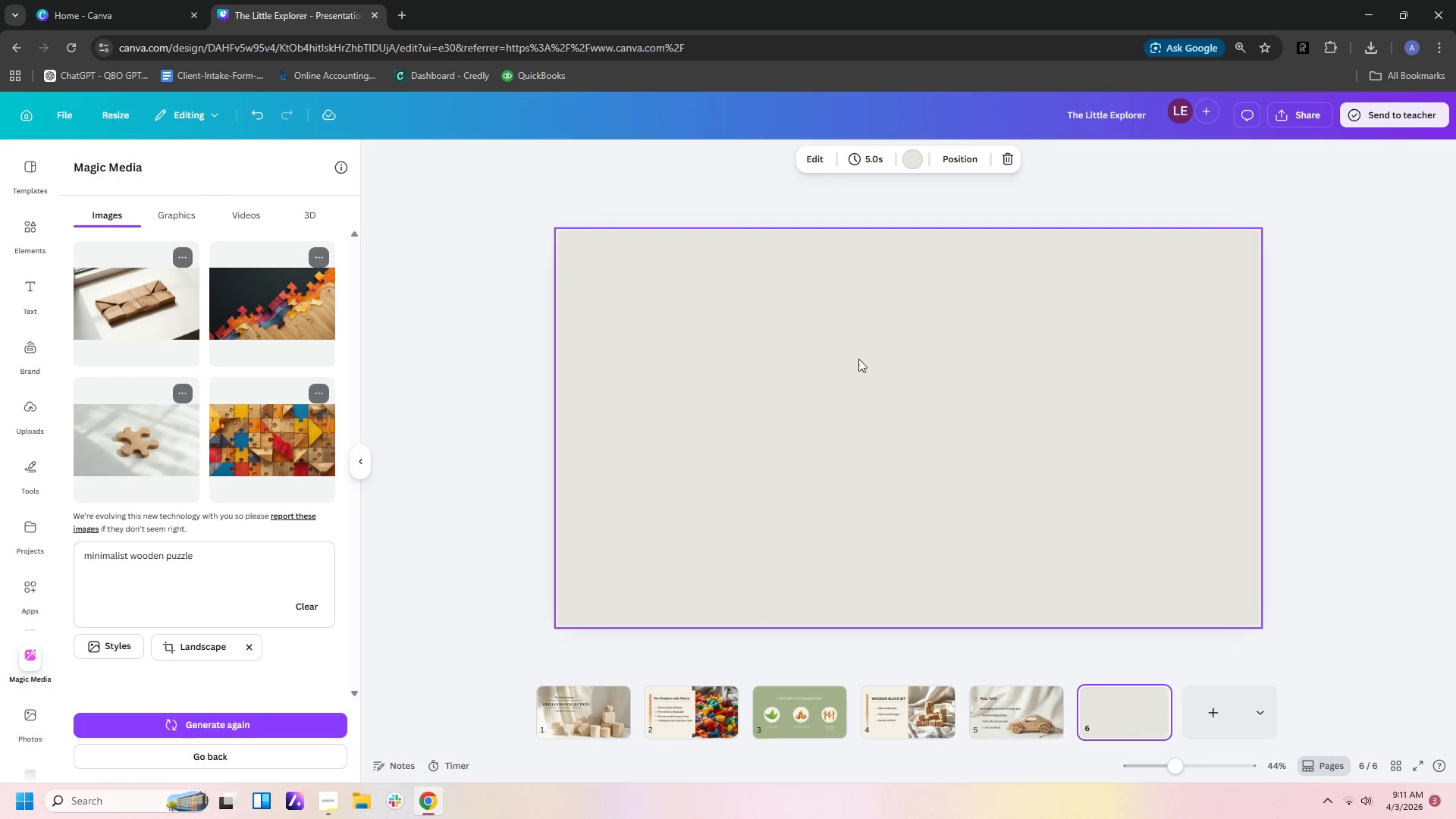 
left_click([858, 359])
 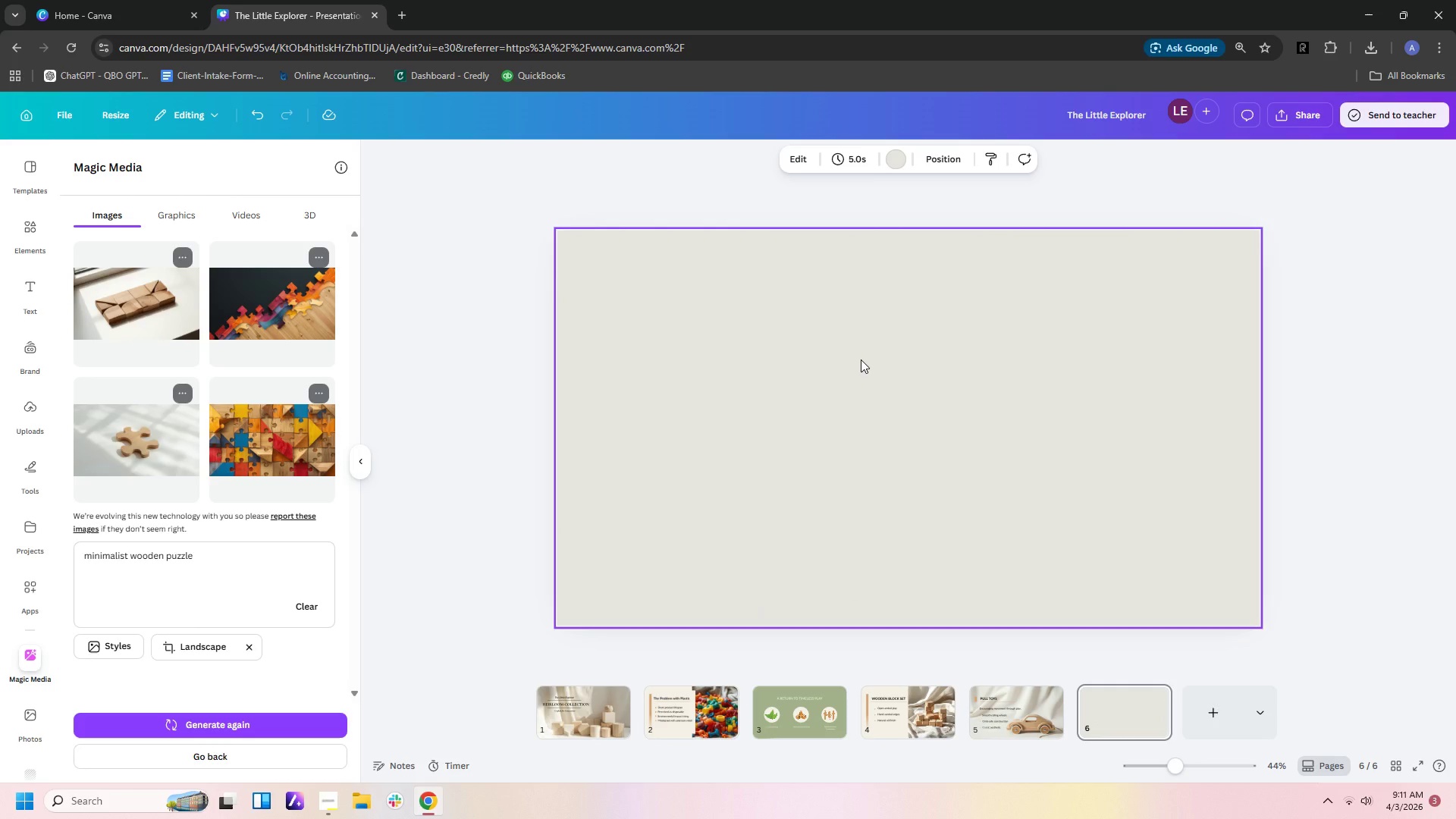 
key(Control+ControlLeft)
 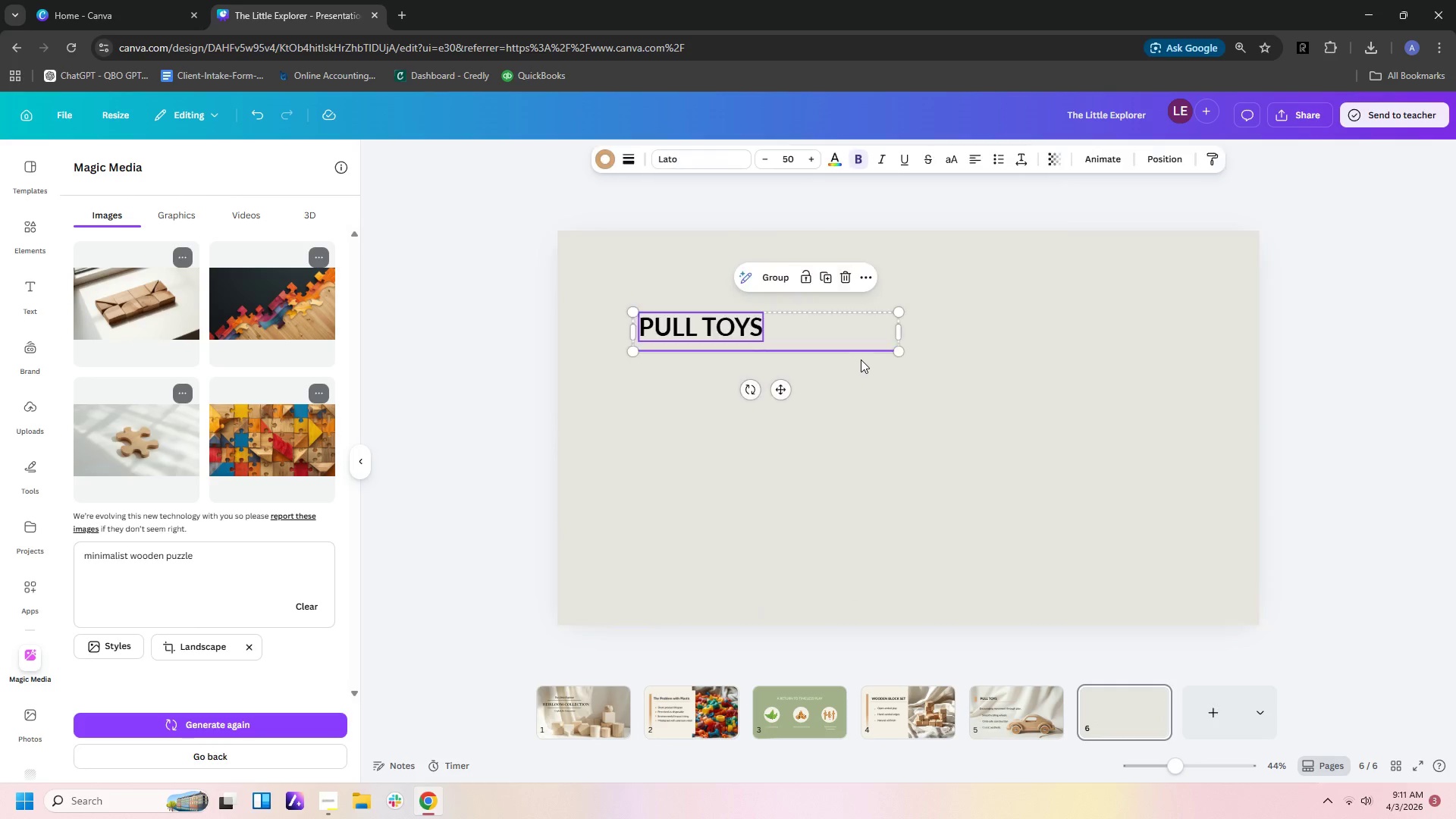 
key(Control+V)
 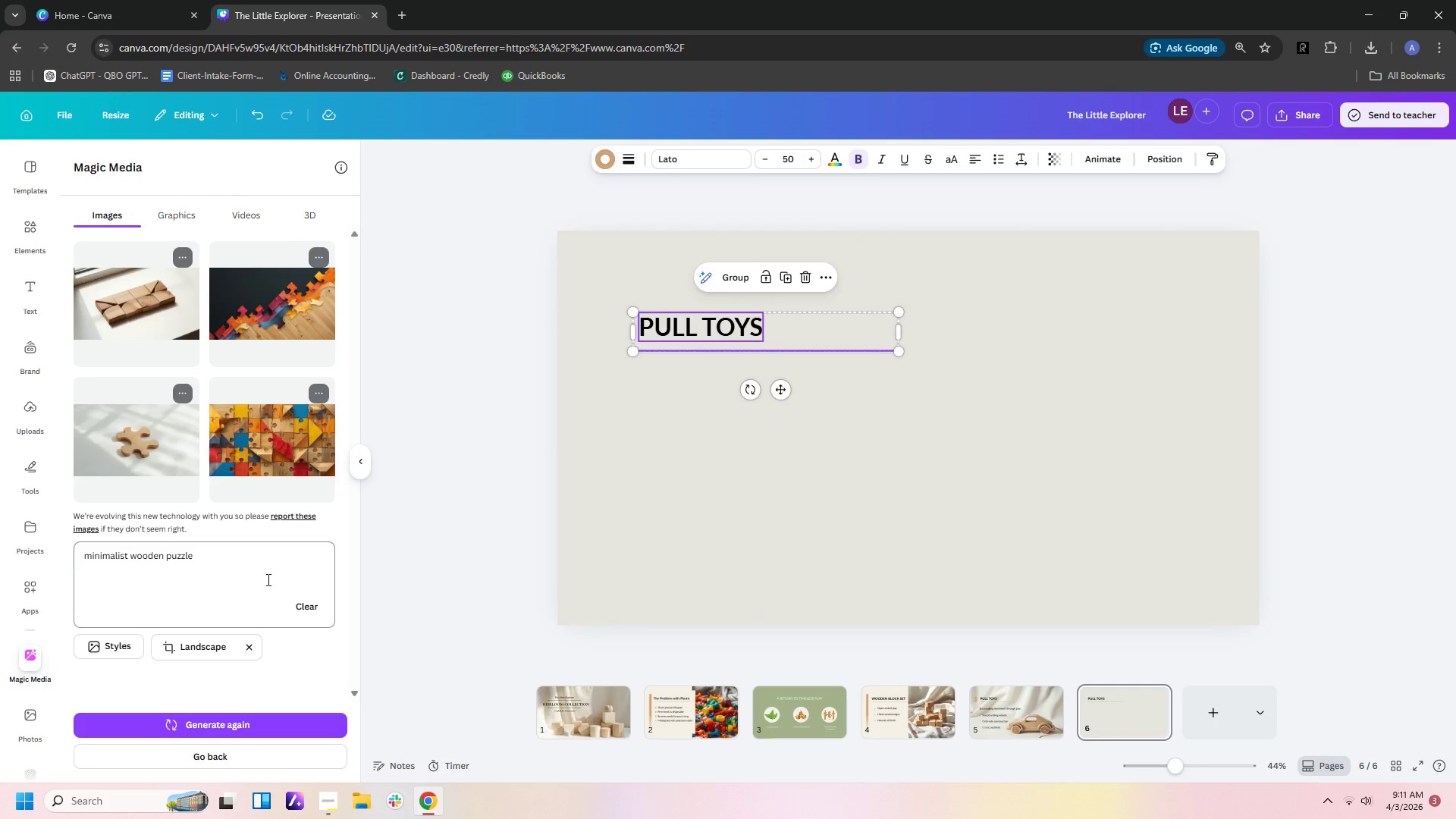 
left_click([221, 557])
 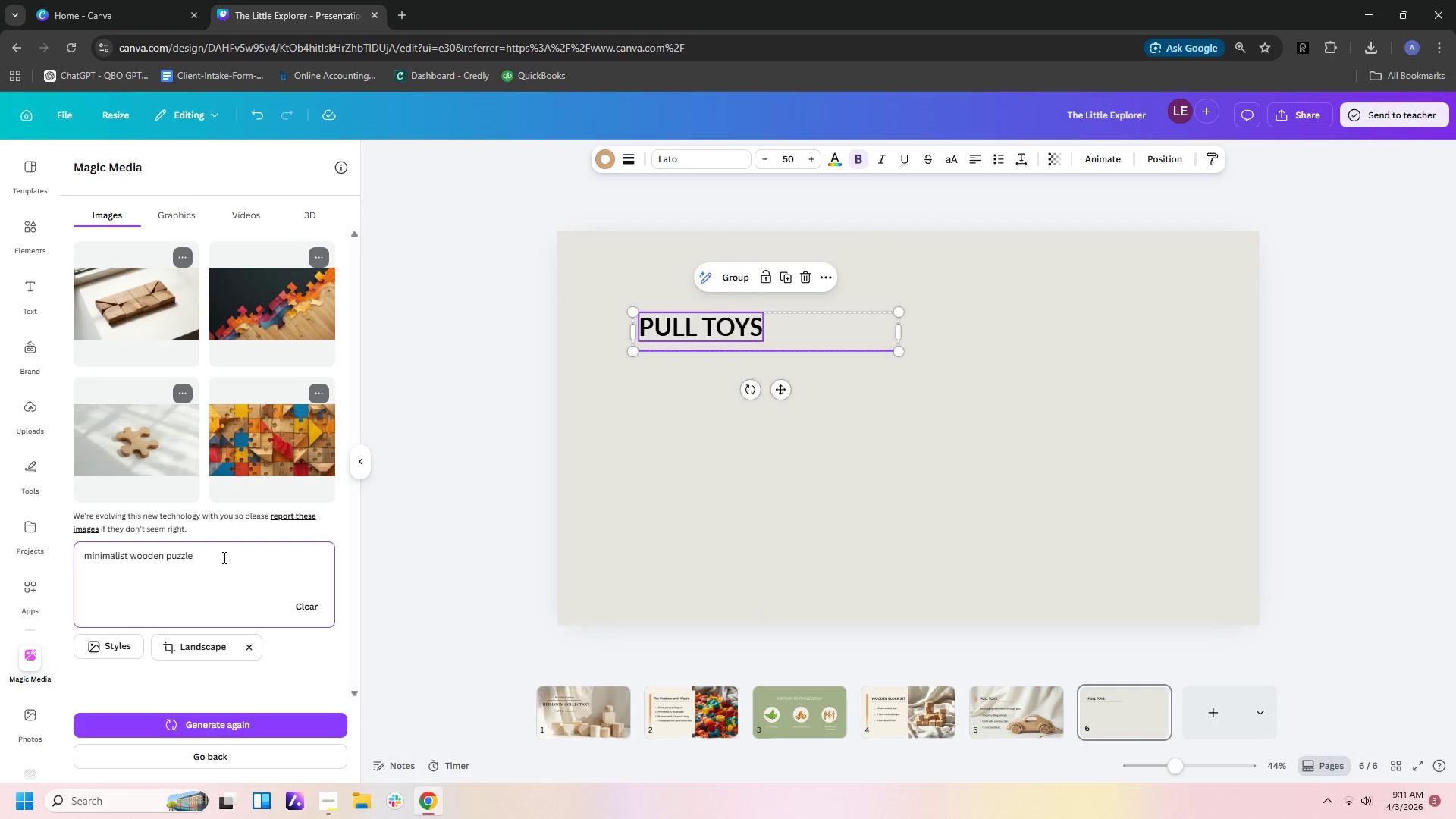 
type( toys)
 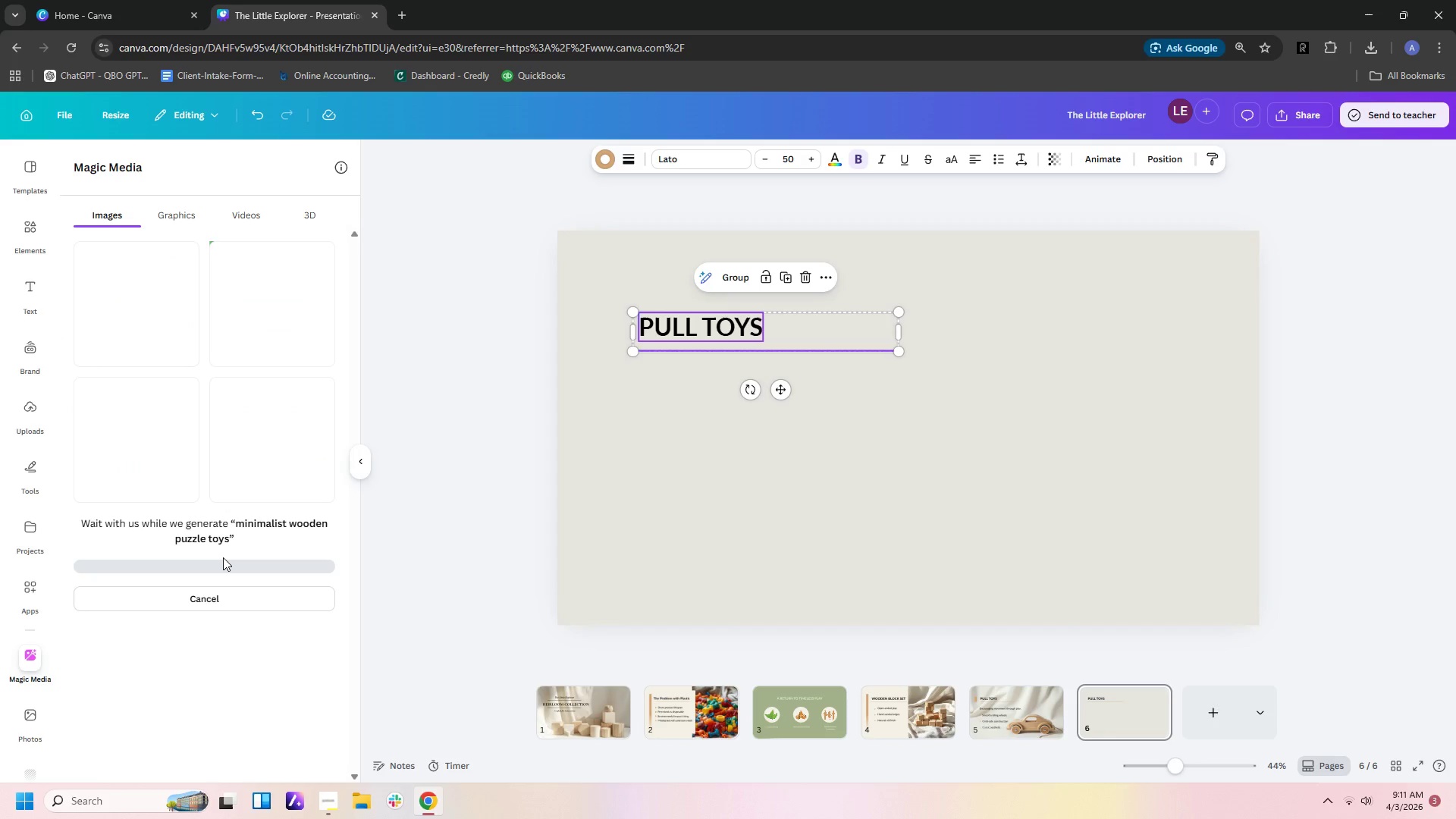 
key(Enter)
 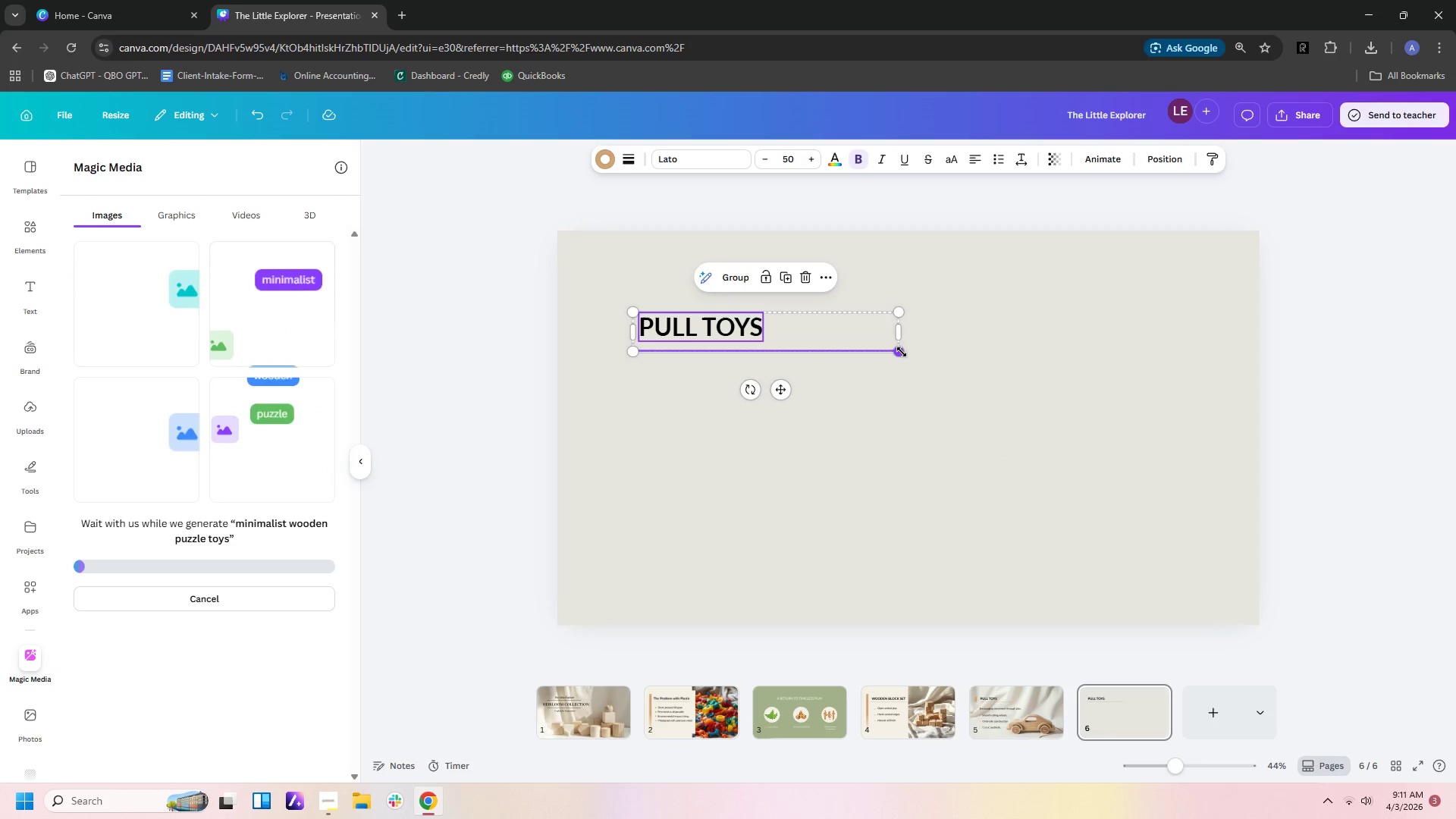 
left_click([902, 352])
 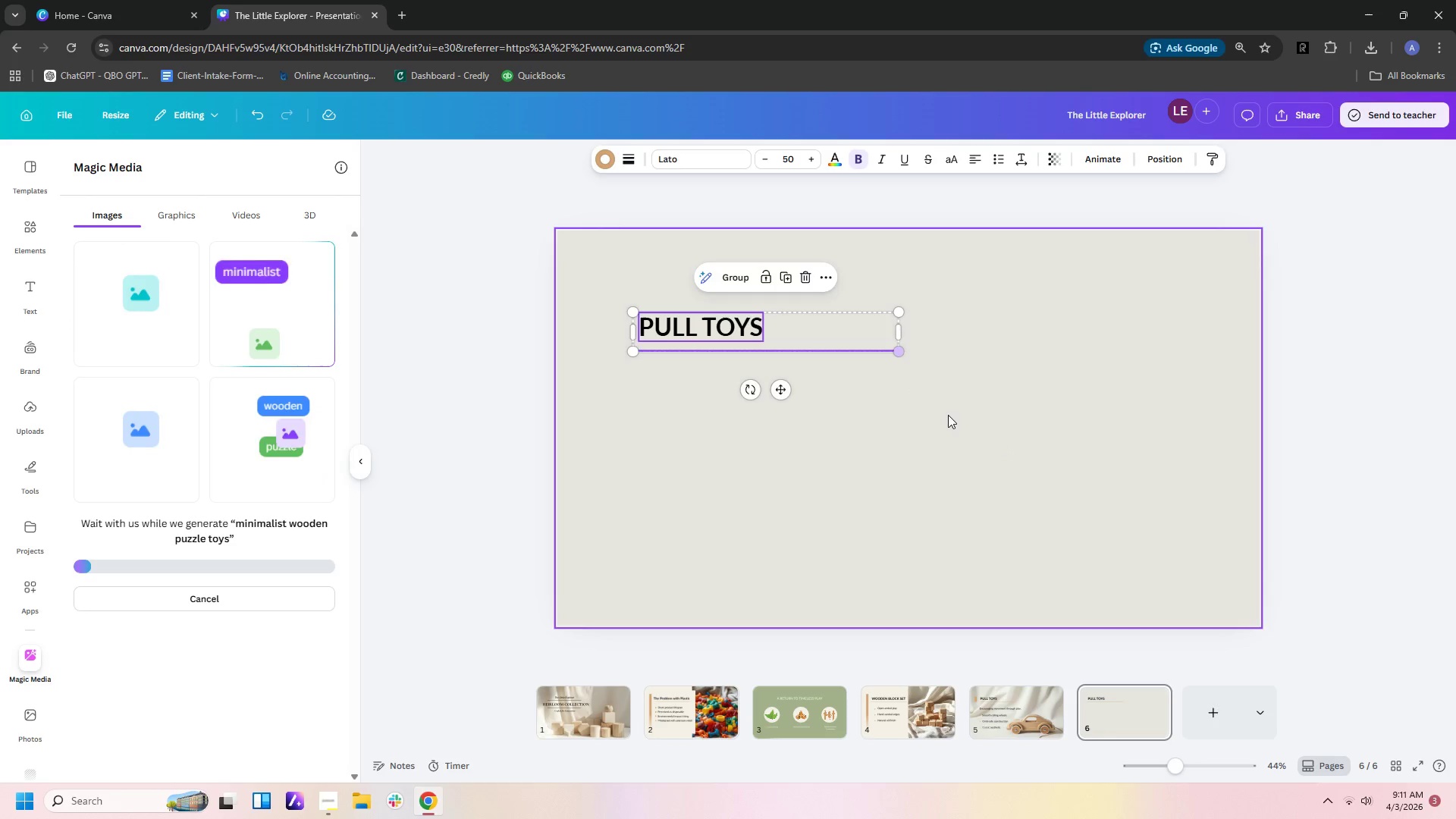 
left_click([948, 415])
 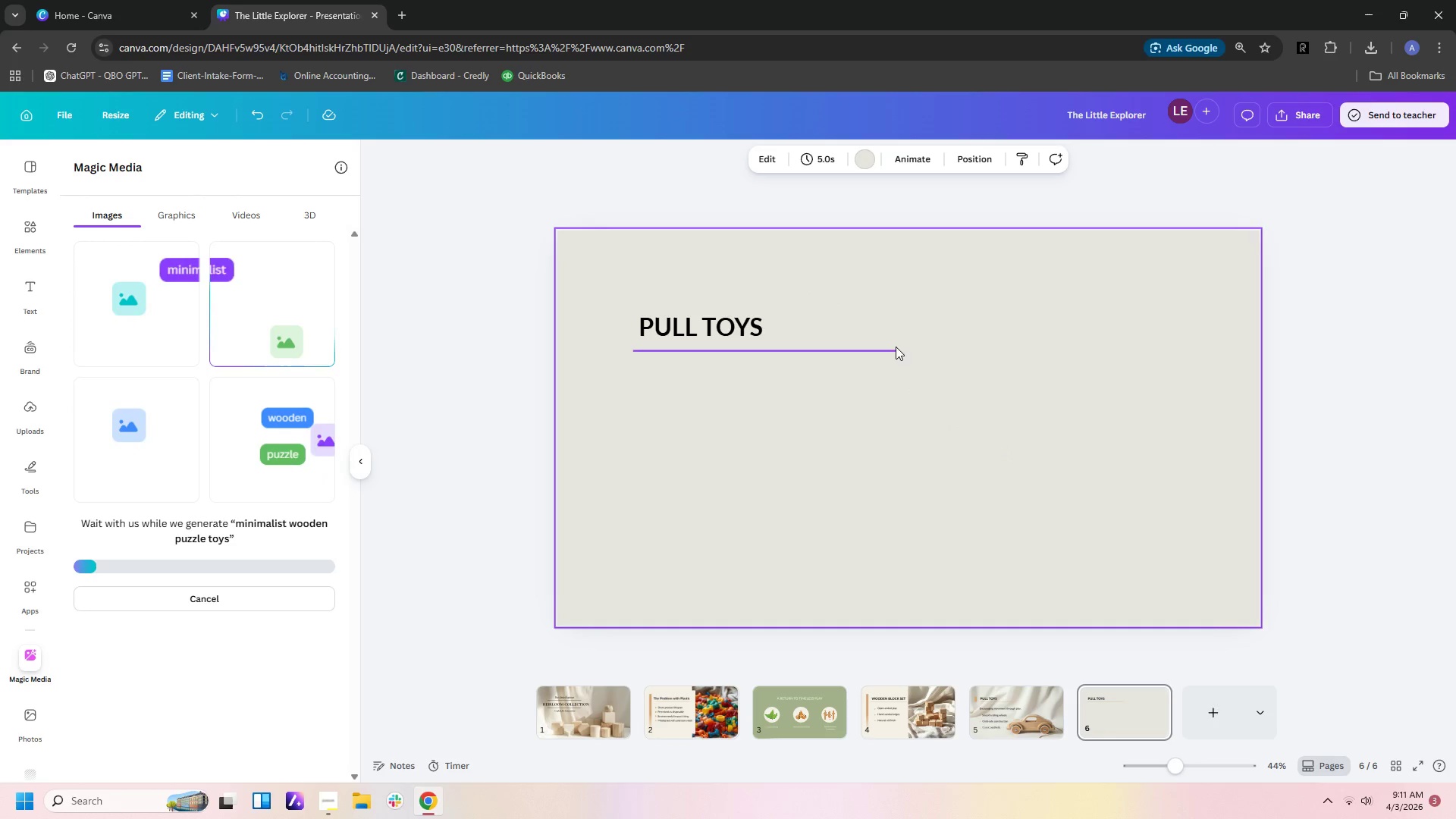 
left_click([893, 349])
 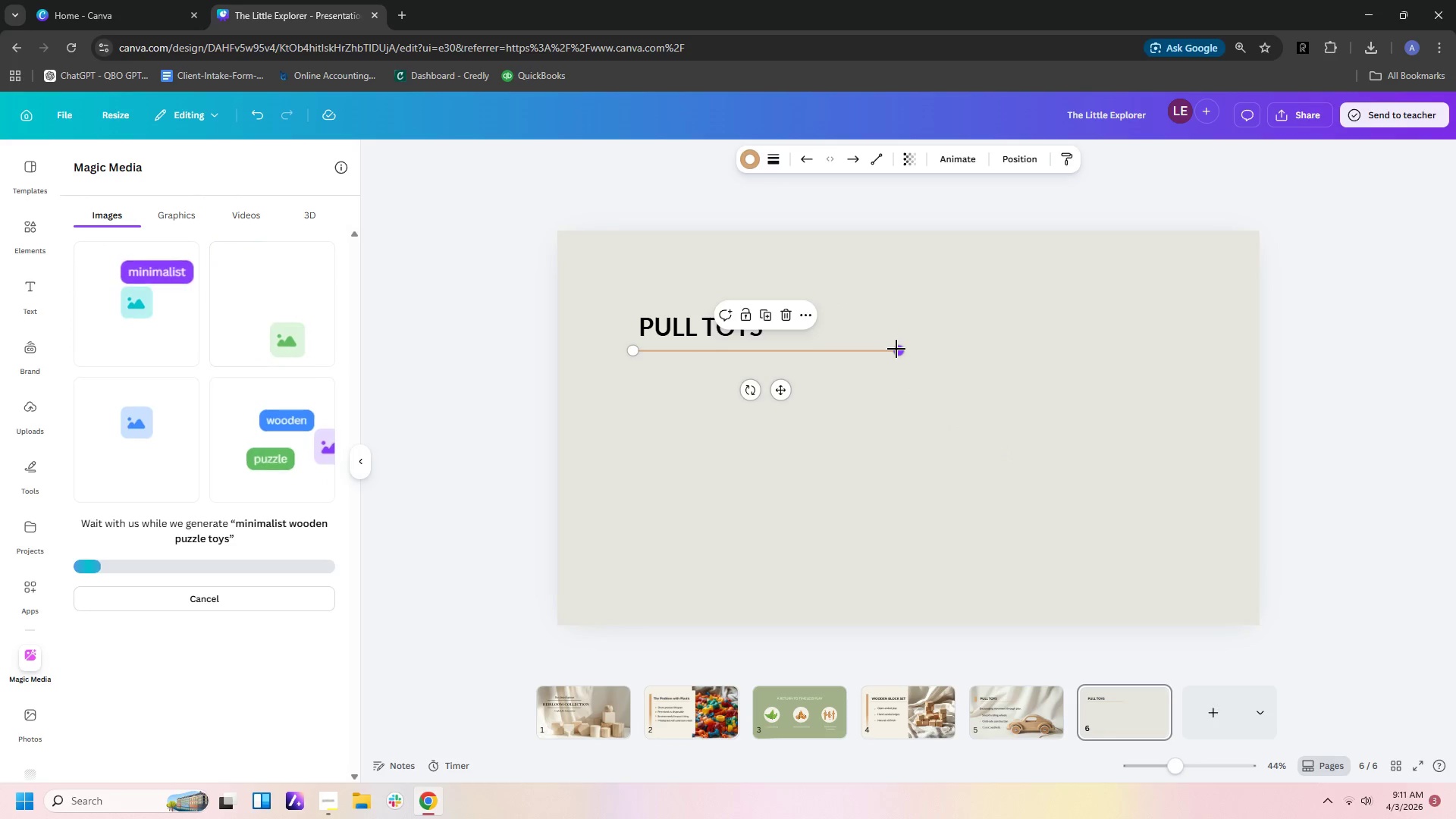 
left_click_drag(start_coordinate=[896, 349], to_coordinate=[1177, 343])
 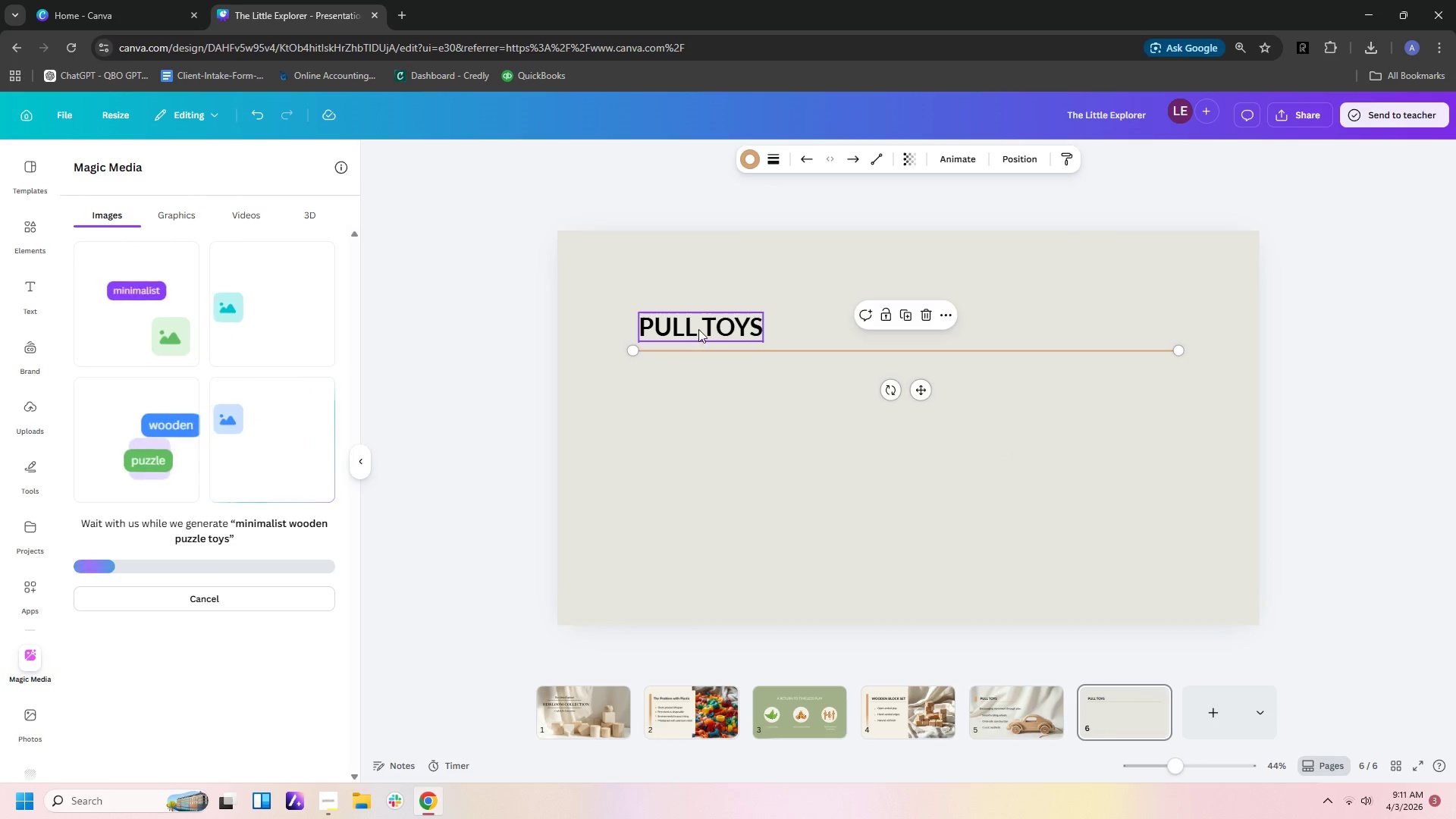 
left_click([698, 327])
 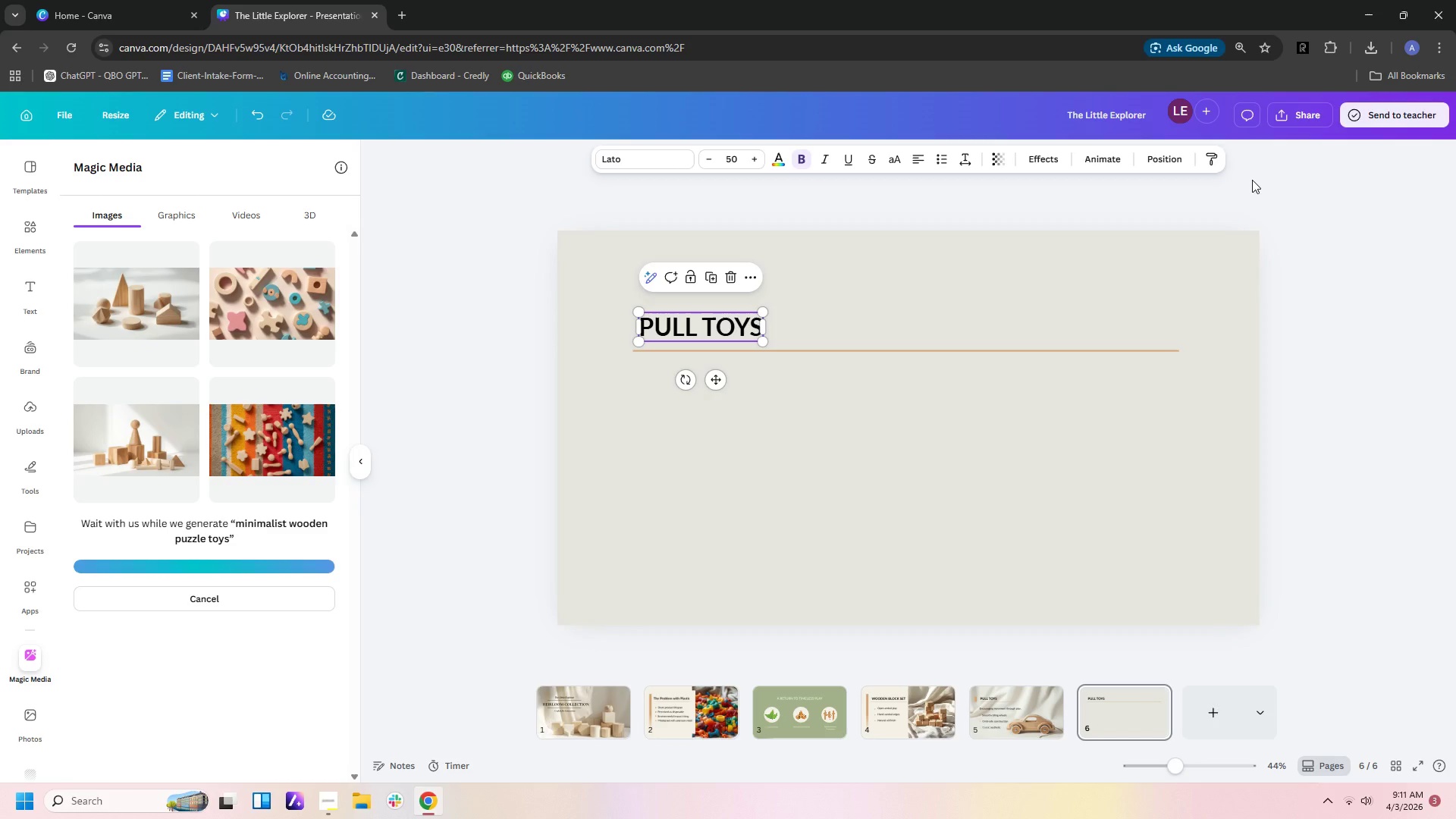 
left_click([1174, 158])
 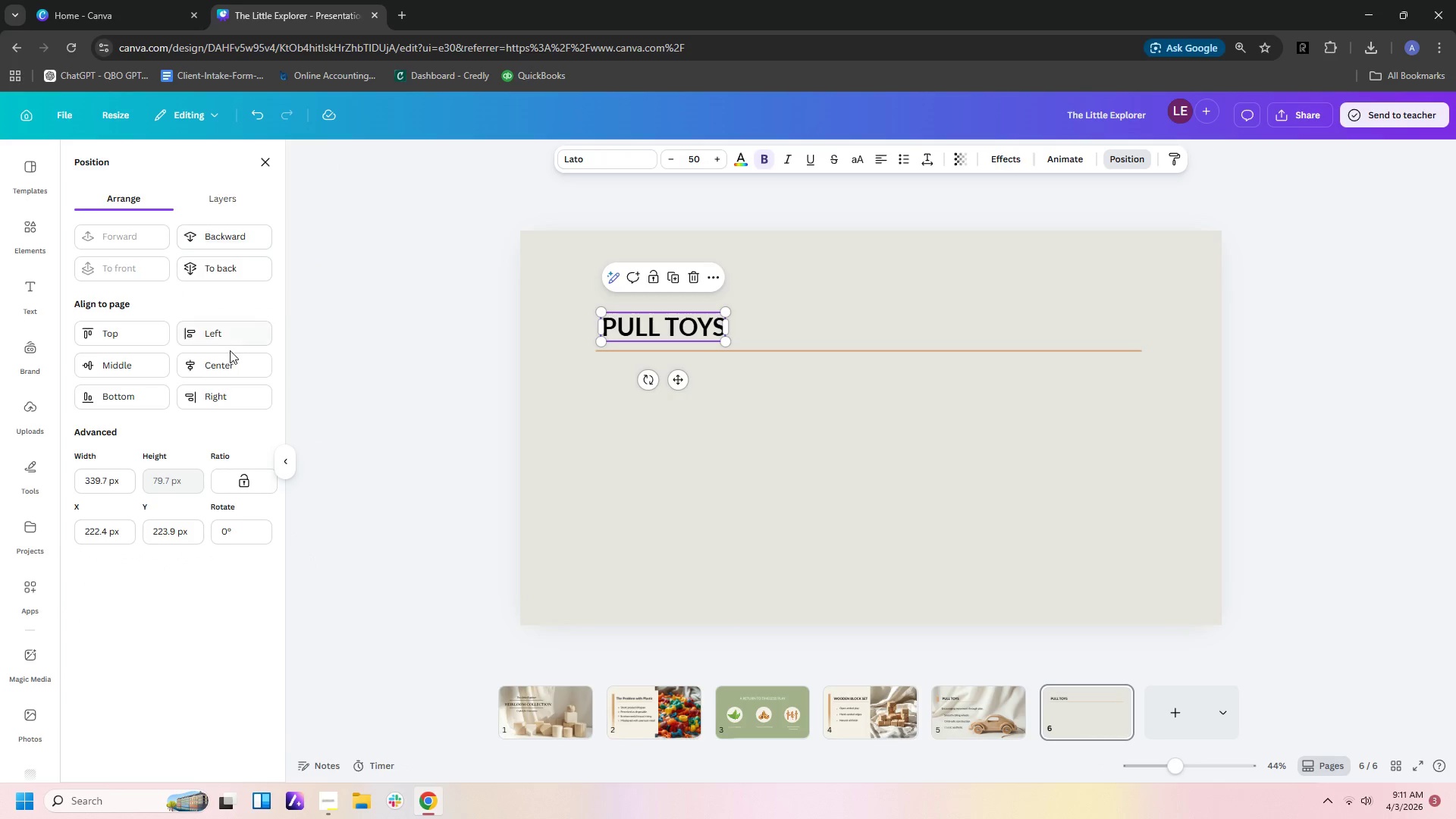 
left_click([230, 368])
 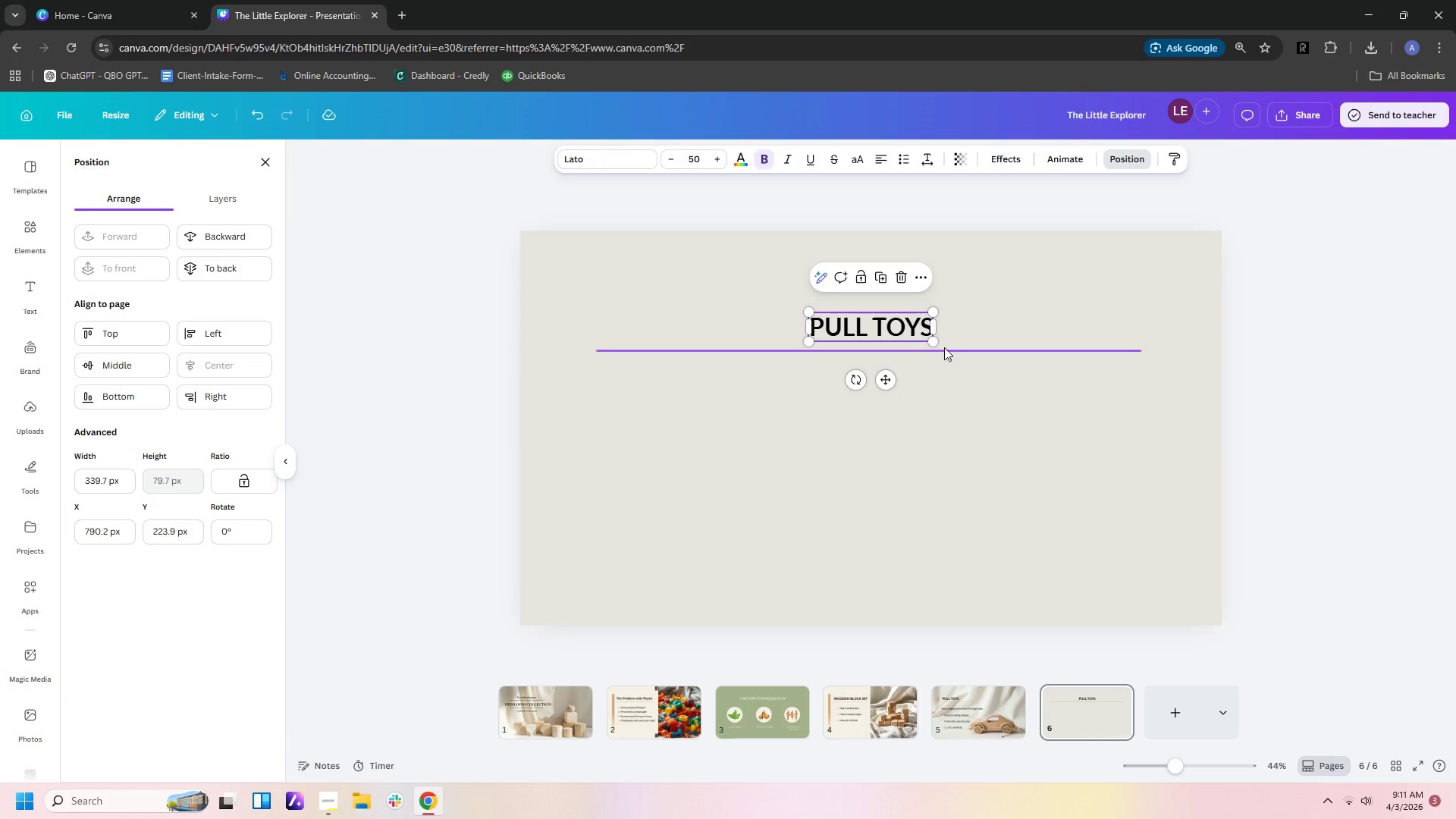 
left_click([1003, 421])
 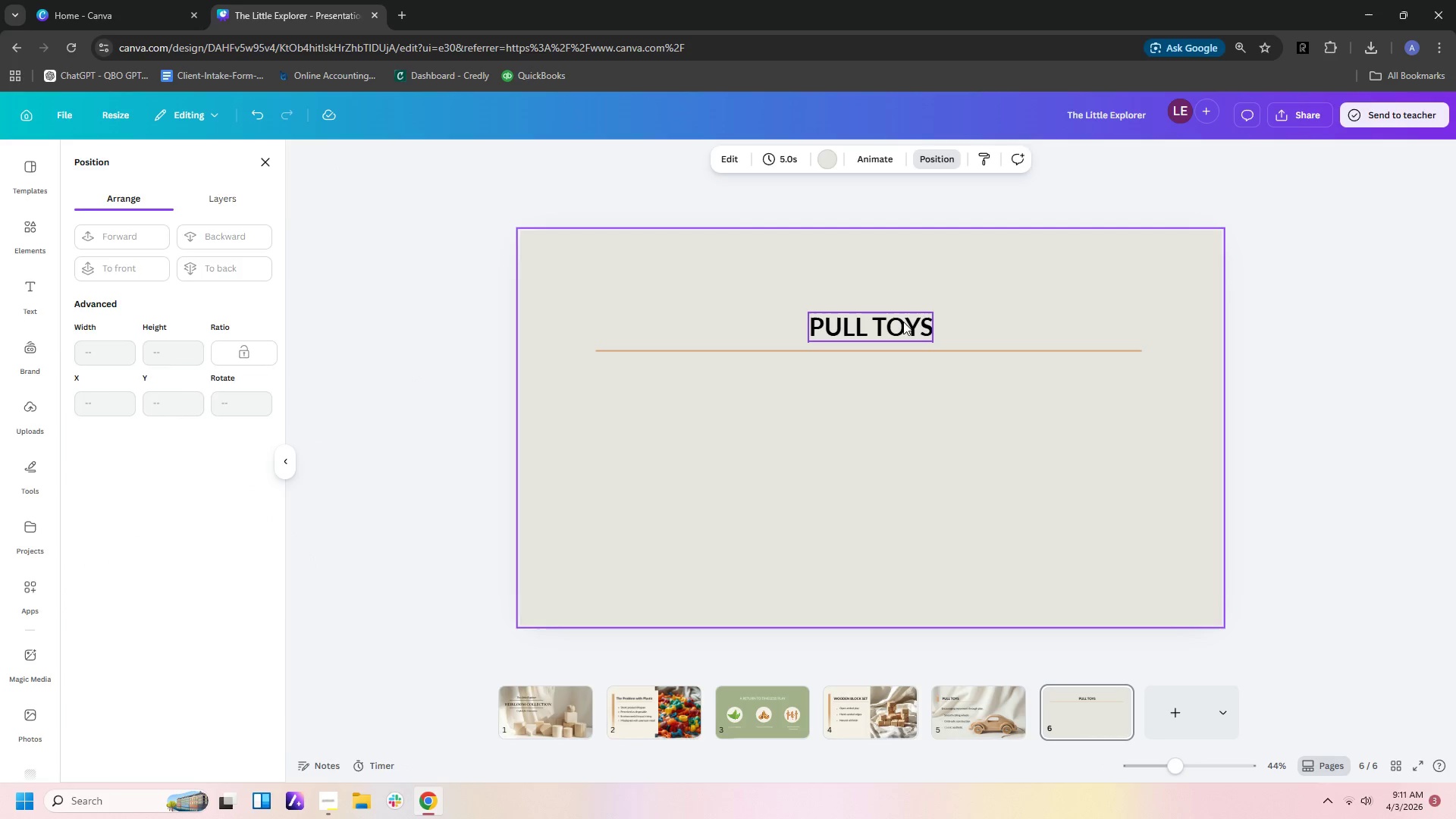 
left_click([902, 322])
 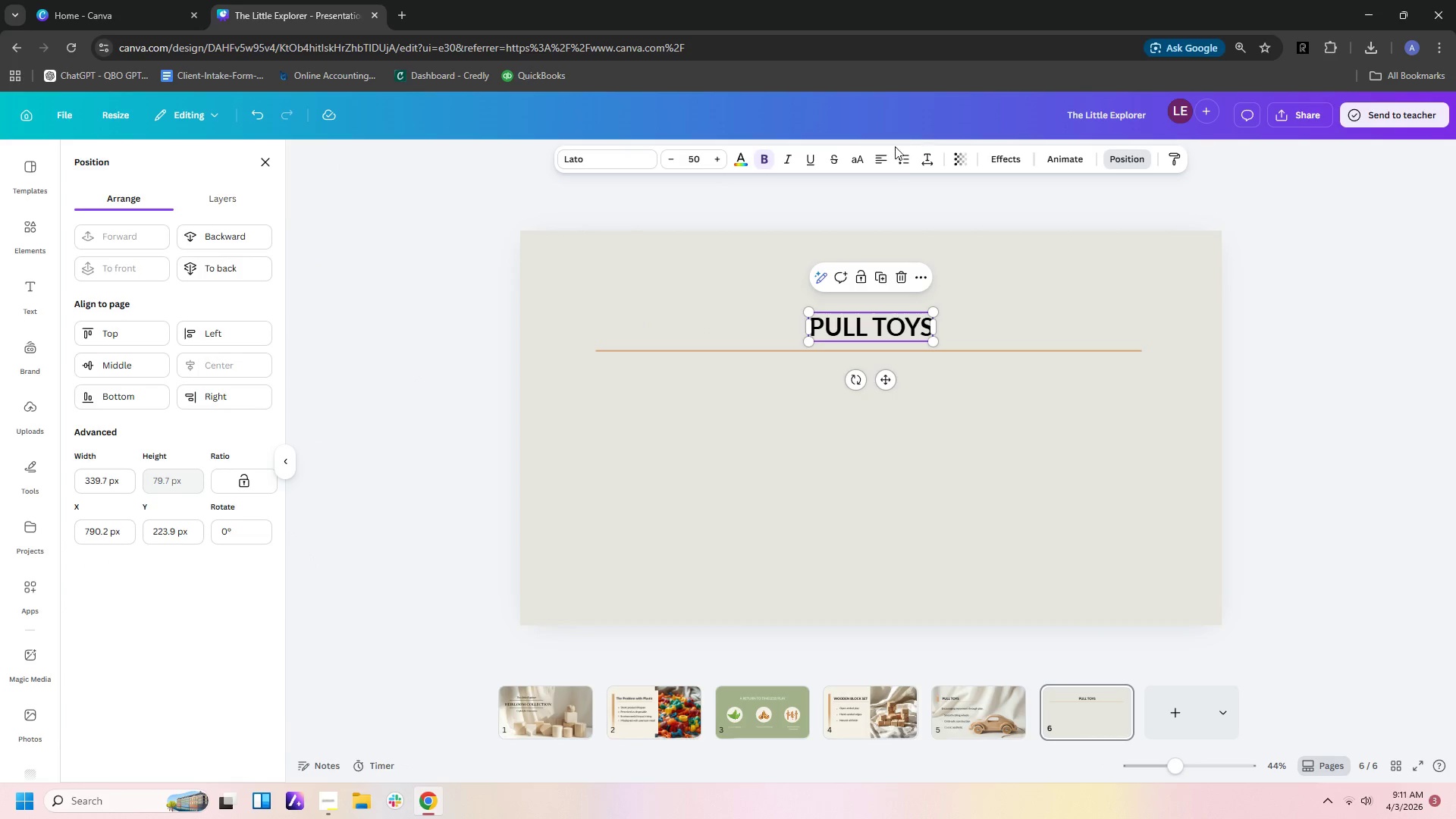 
left_click([885, 159])
 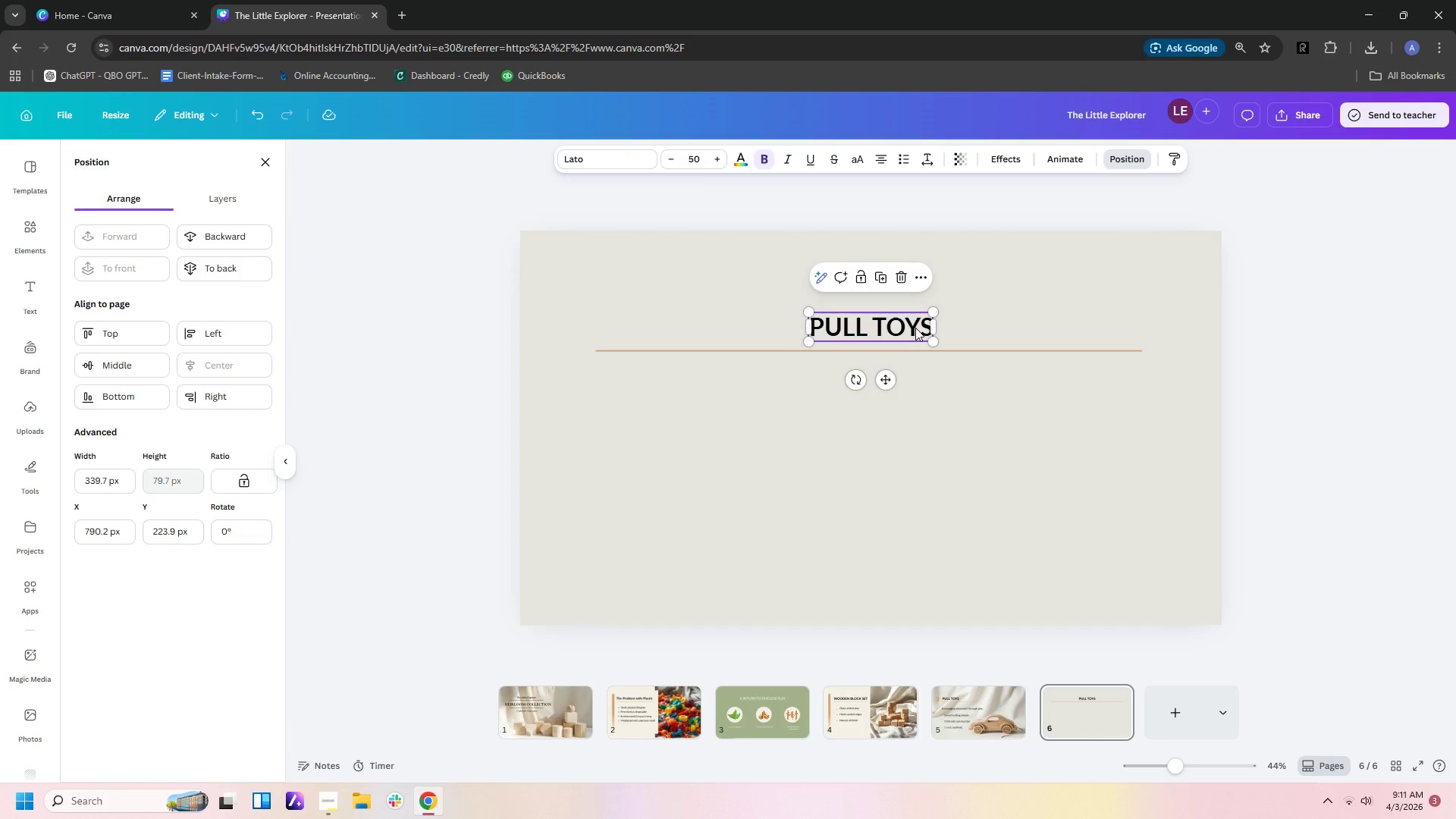 
double_click([915, 328])
 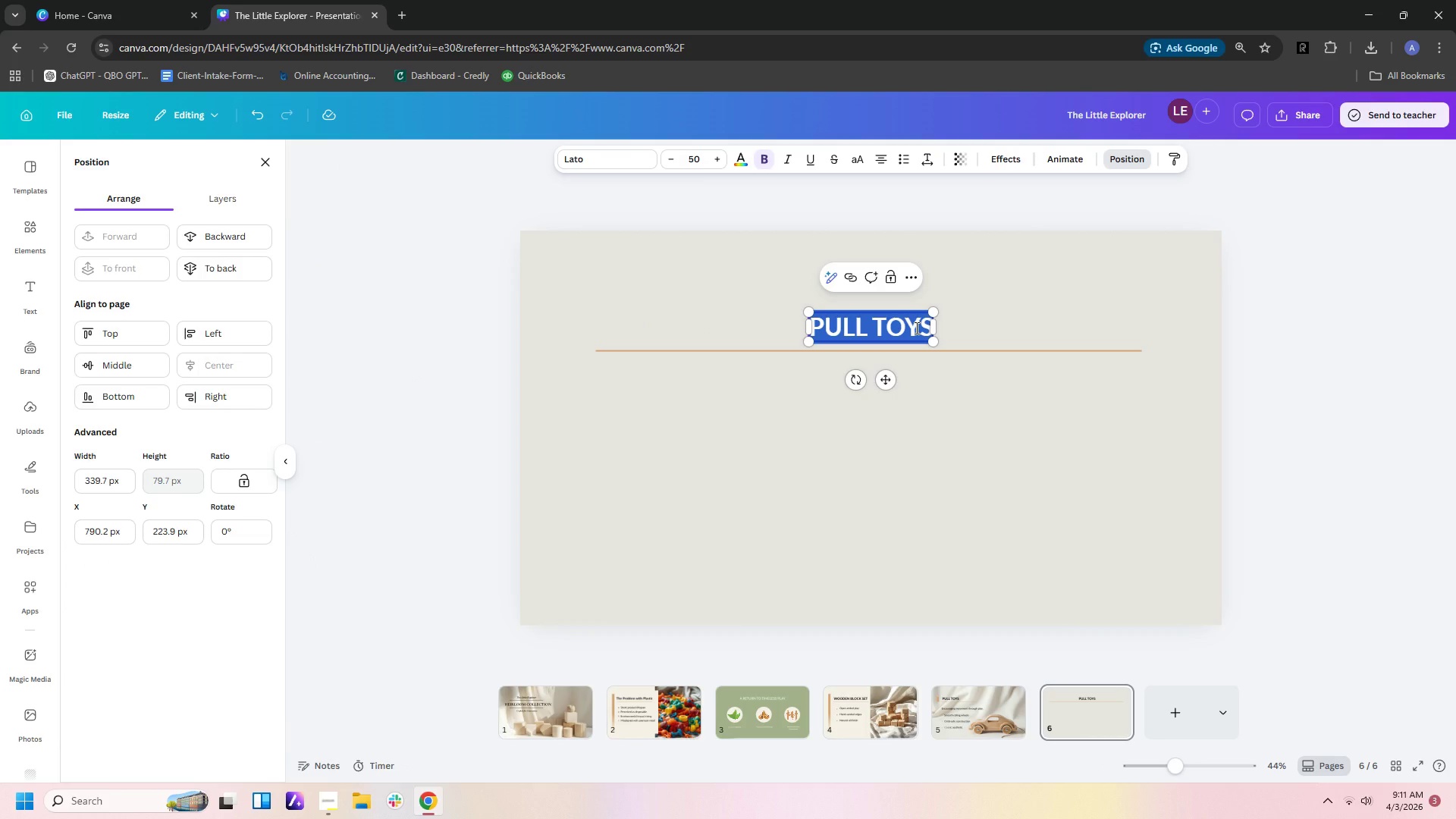 
type(m)
key(Backspace)
type(MINIMALIST PUZZLE SETS)
 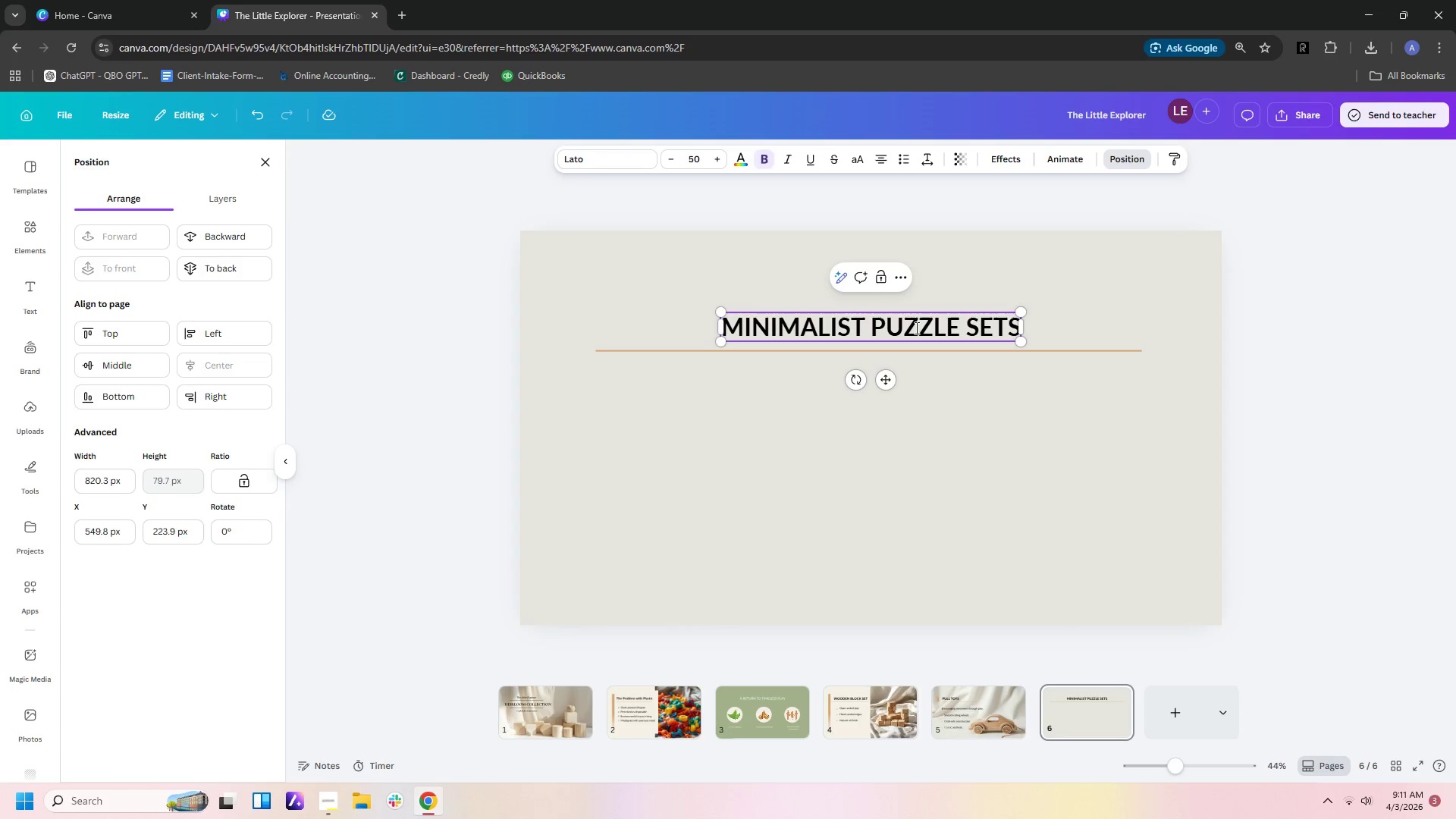 
left_click([1011, 425])
 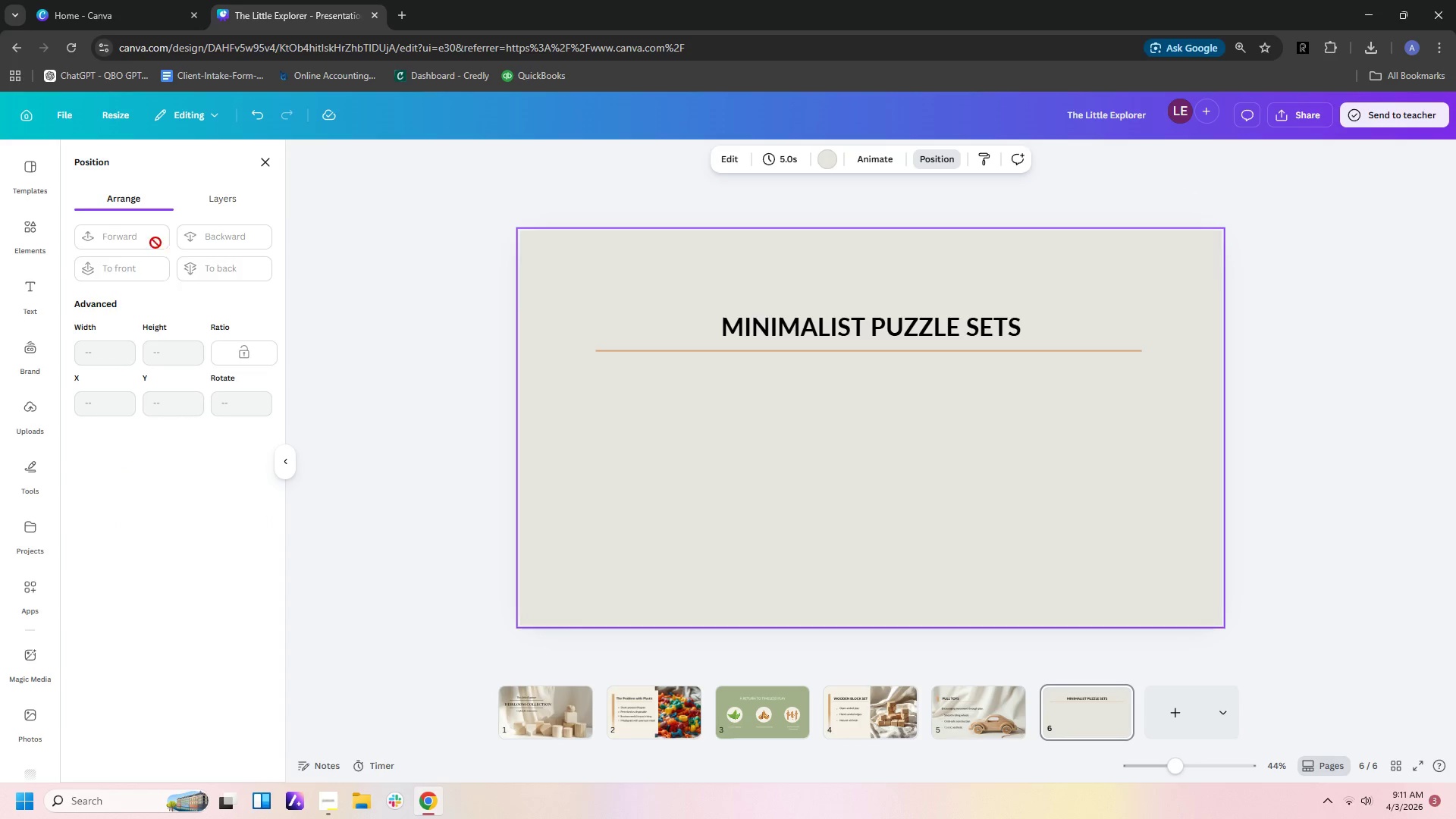 
left_click([26, 228])
 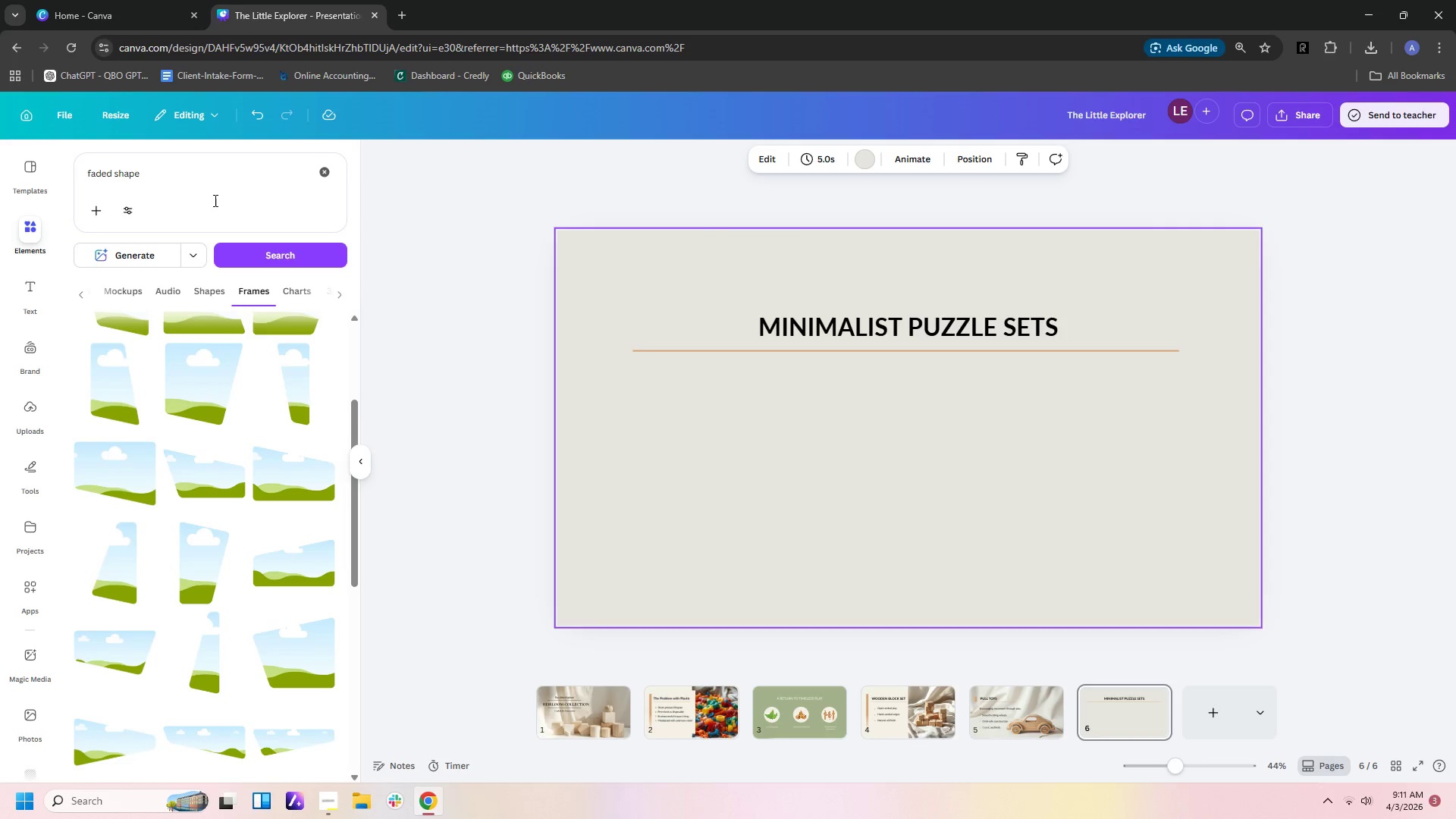 
left_click_drag(start_coordinate=[208, 178], to_coordinate=[0, 143])
 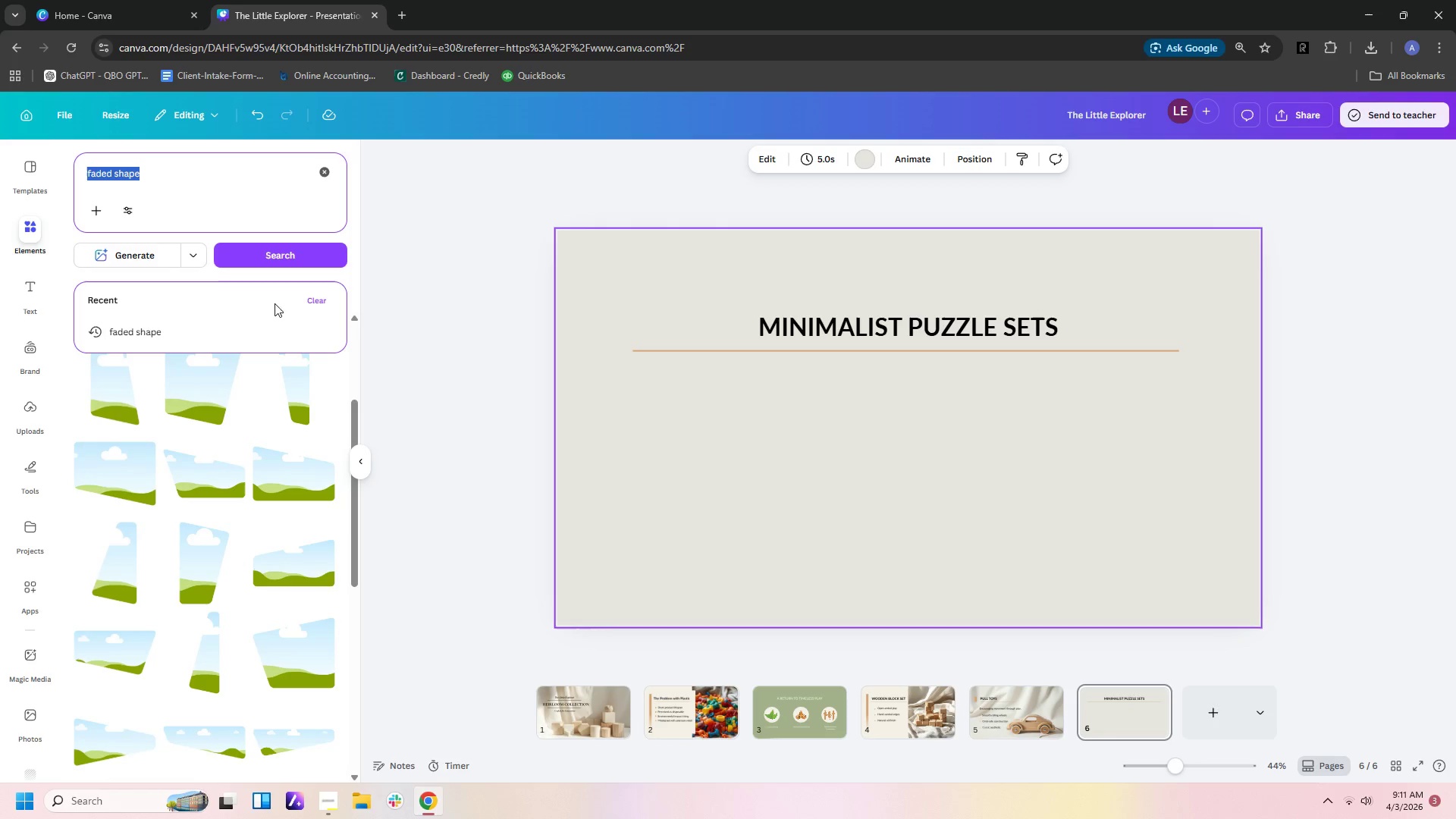 
left_click([316, 299])
 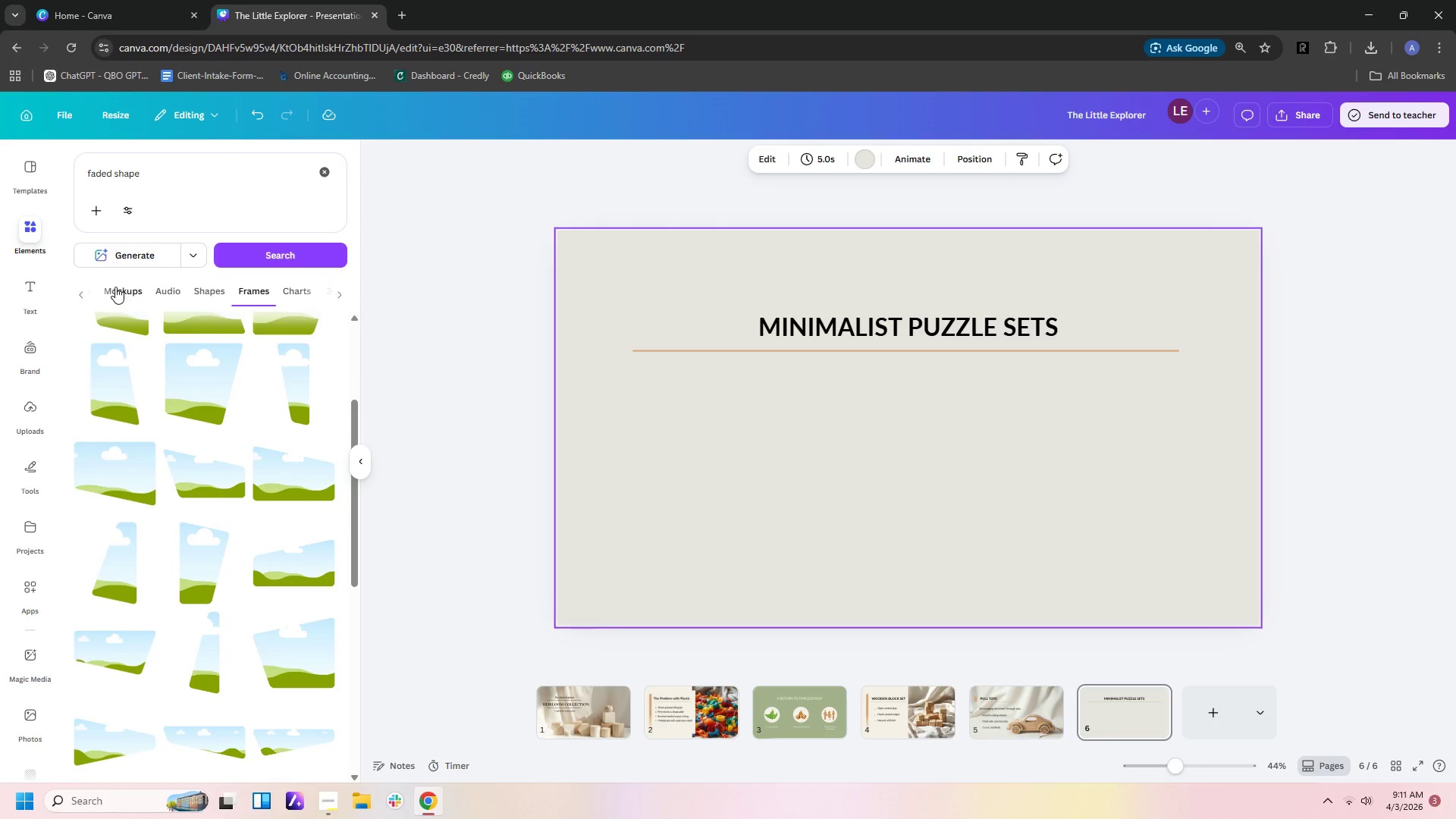 
left_click([115, 287])
 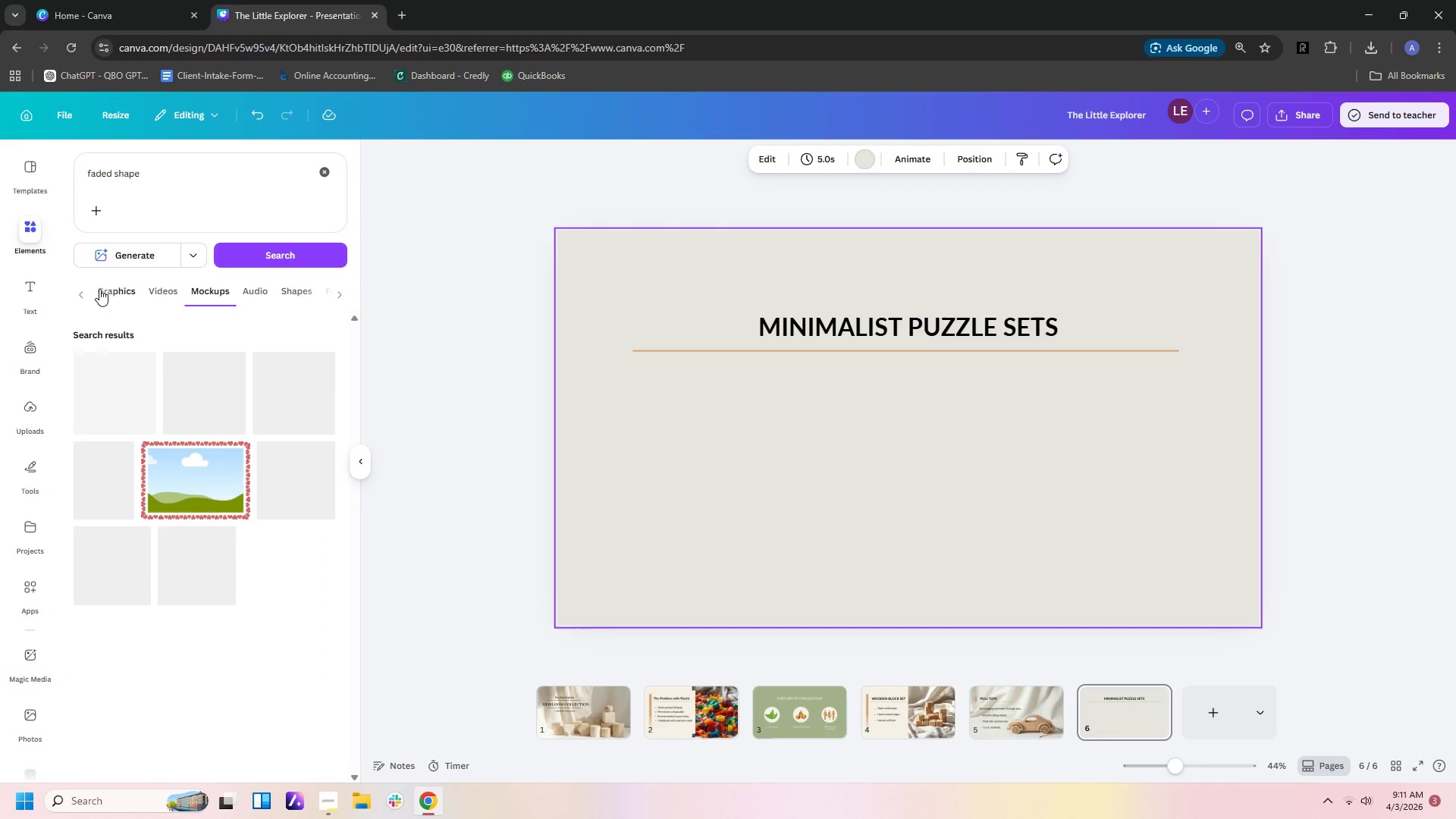 
left_click([99, 289])
 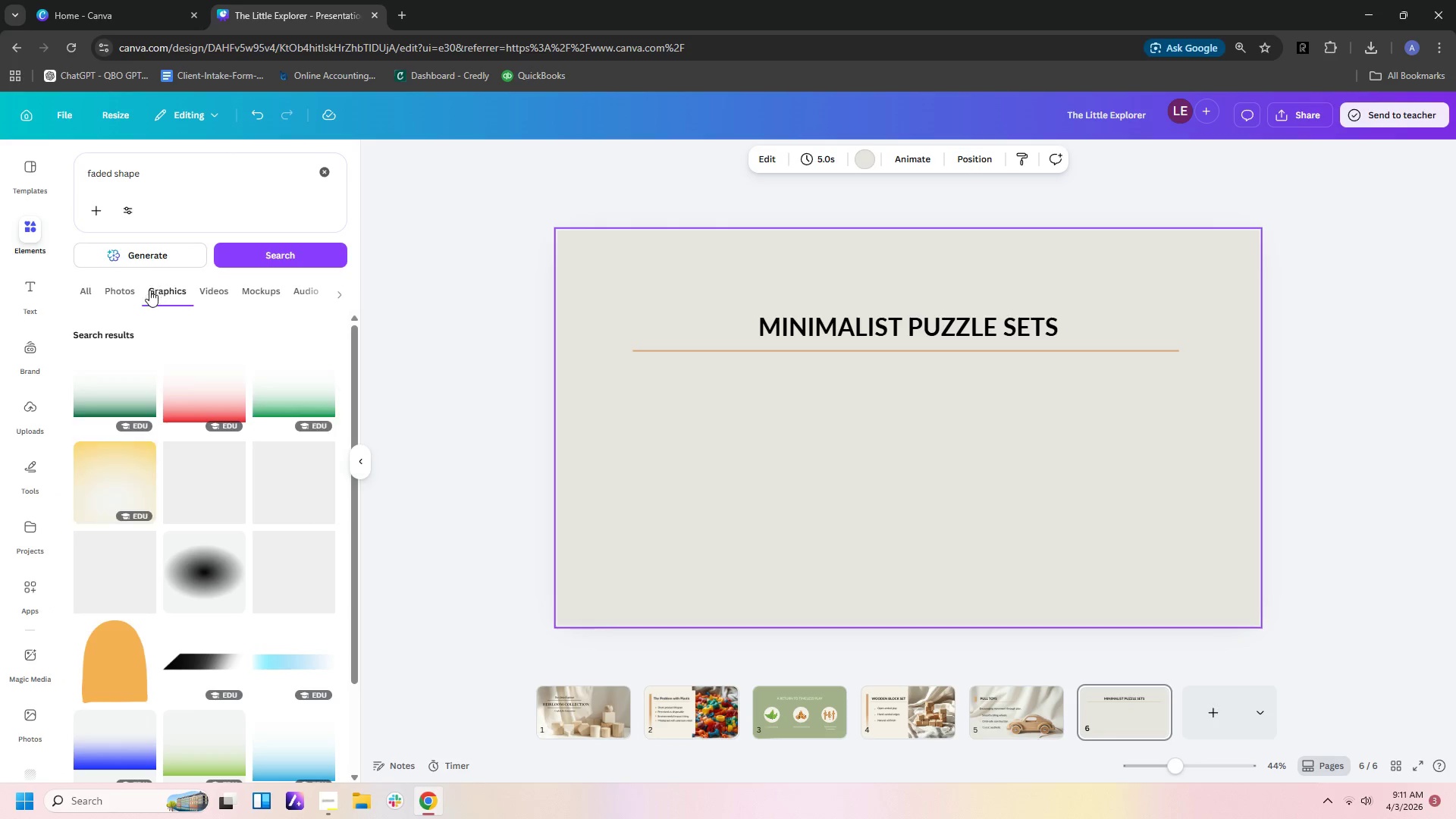 
left_click([128, 291])
 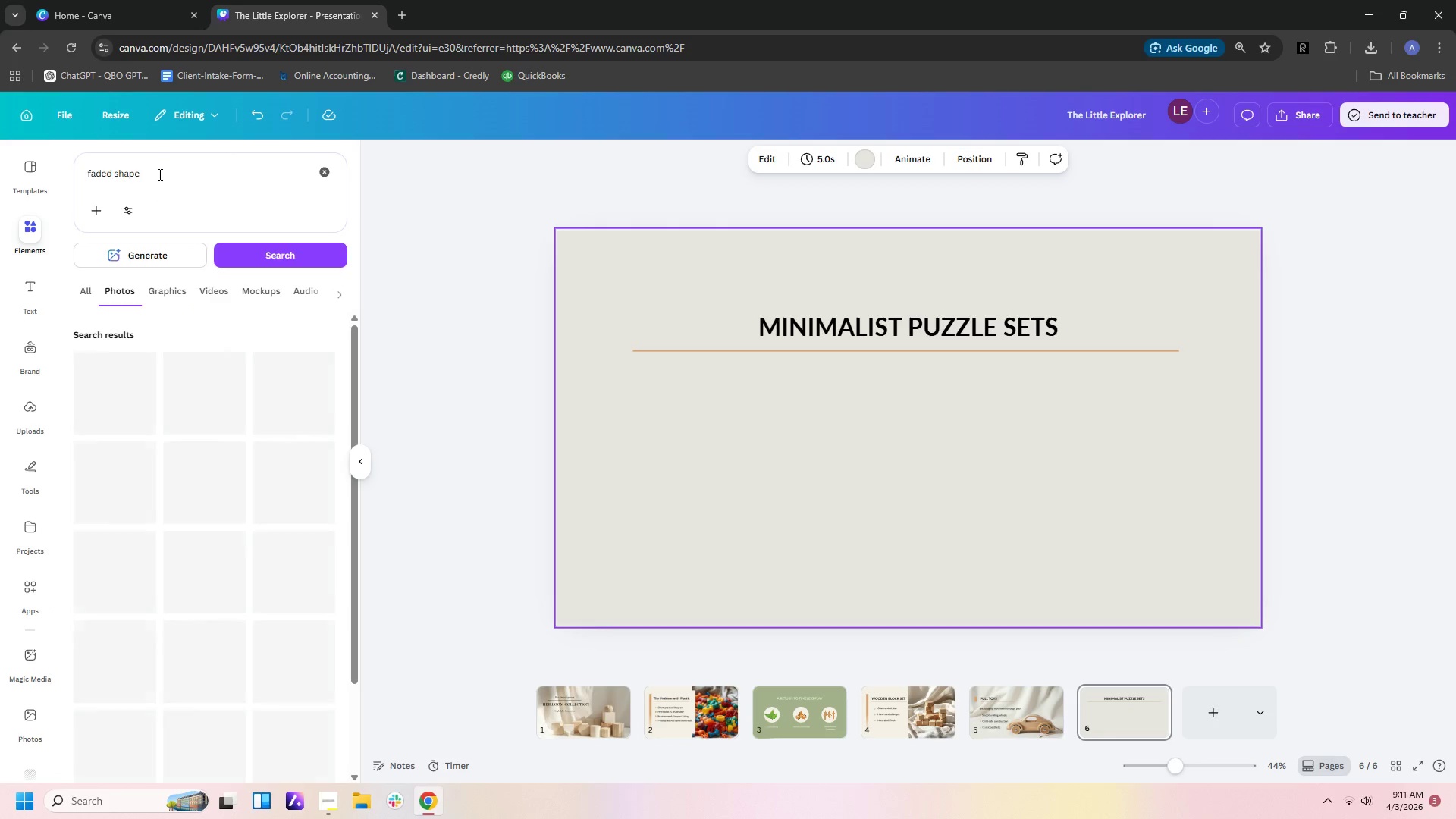 
left_click_drag(start_coordinate=[159, 174], to_coordinate=[0, 173])
 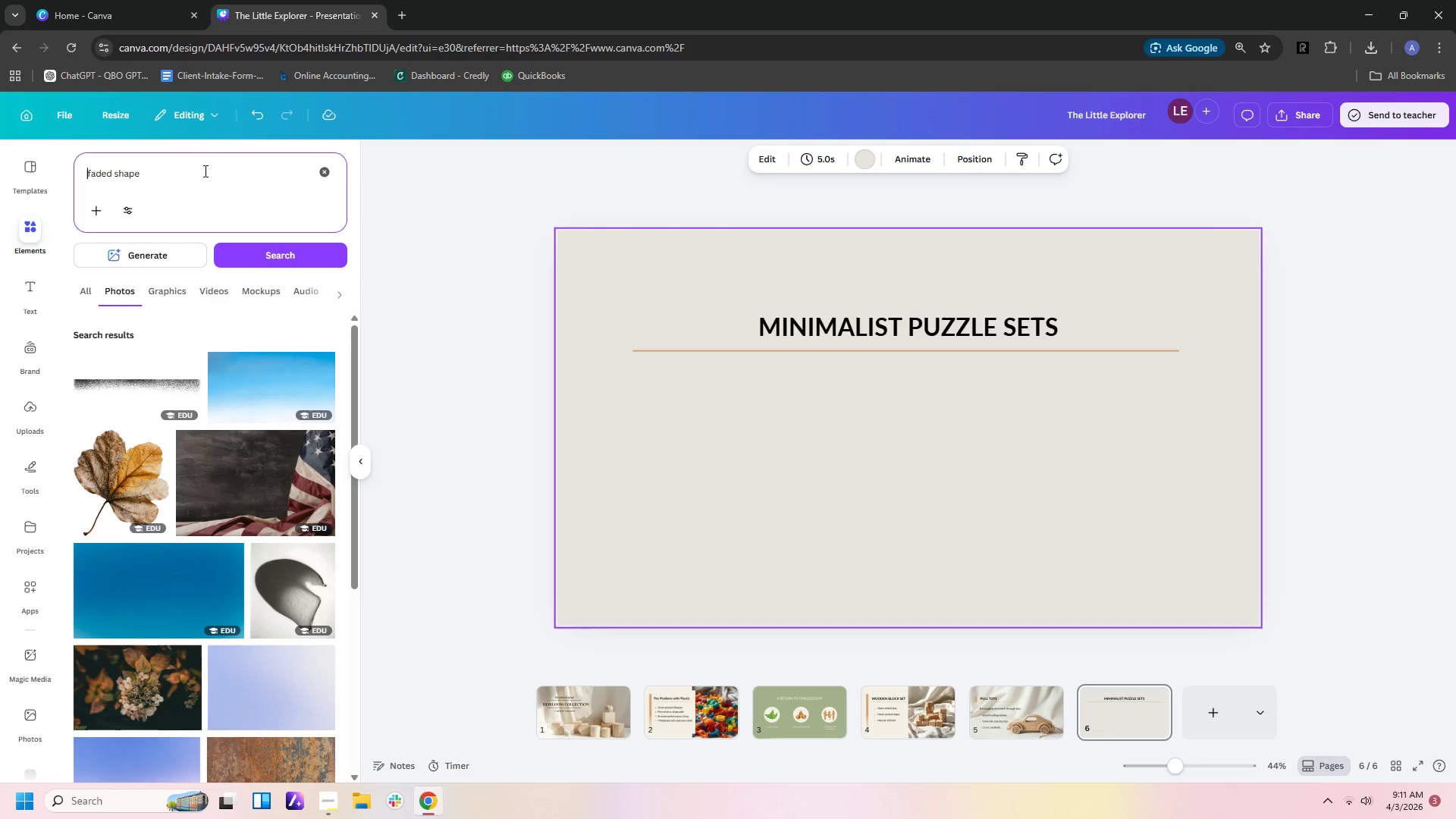 
left_click_drag(start_coordinate=[204, 171], to_coordinate=[0, 158])
 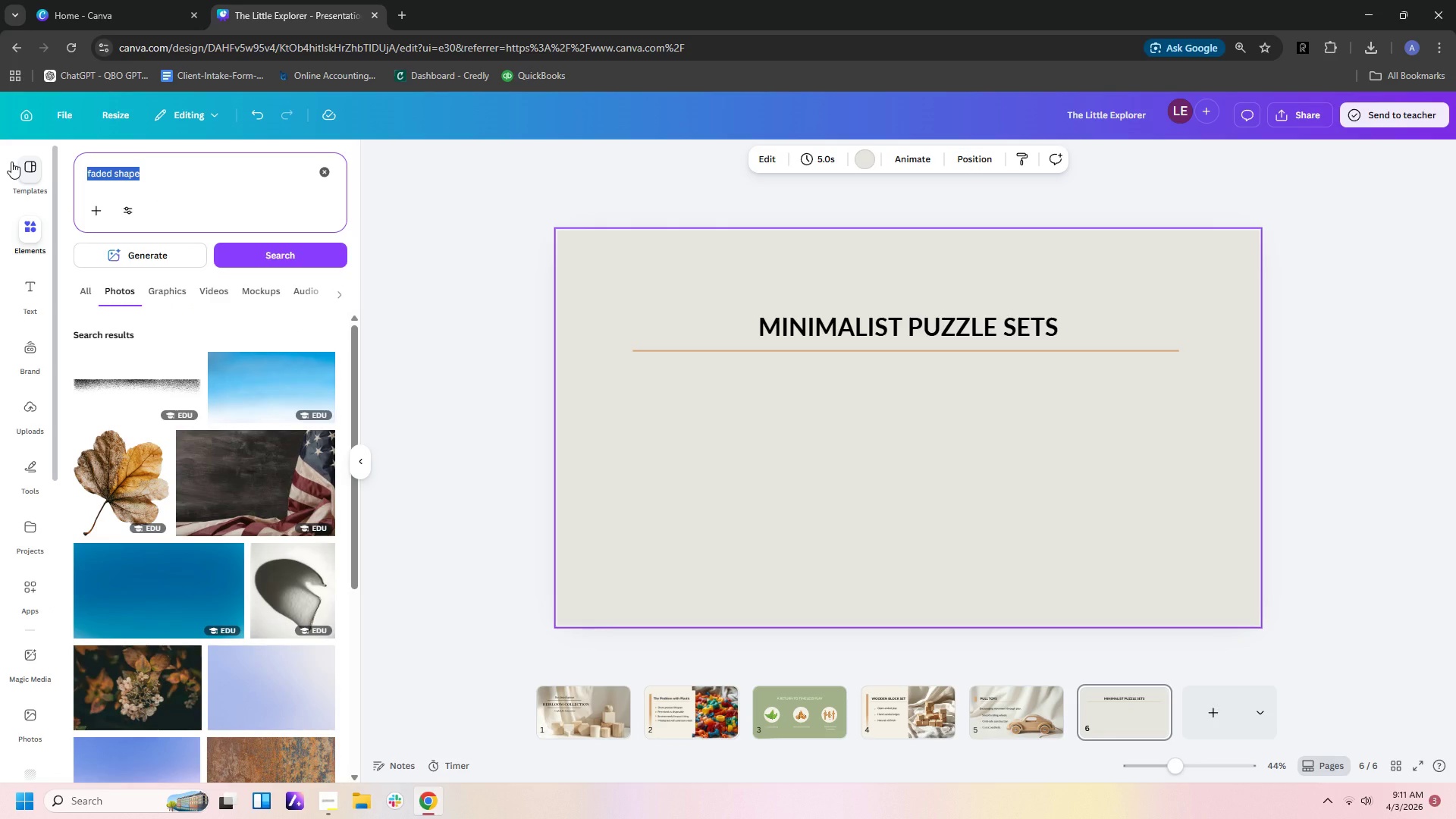 
type(minimalist wooden puzzle)
 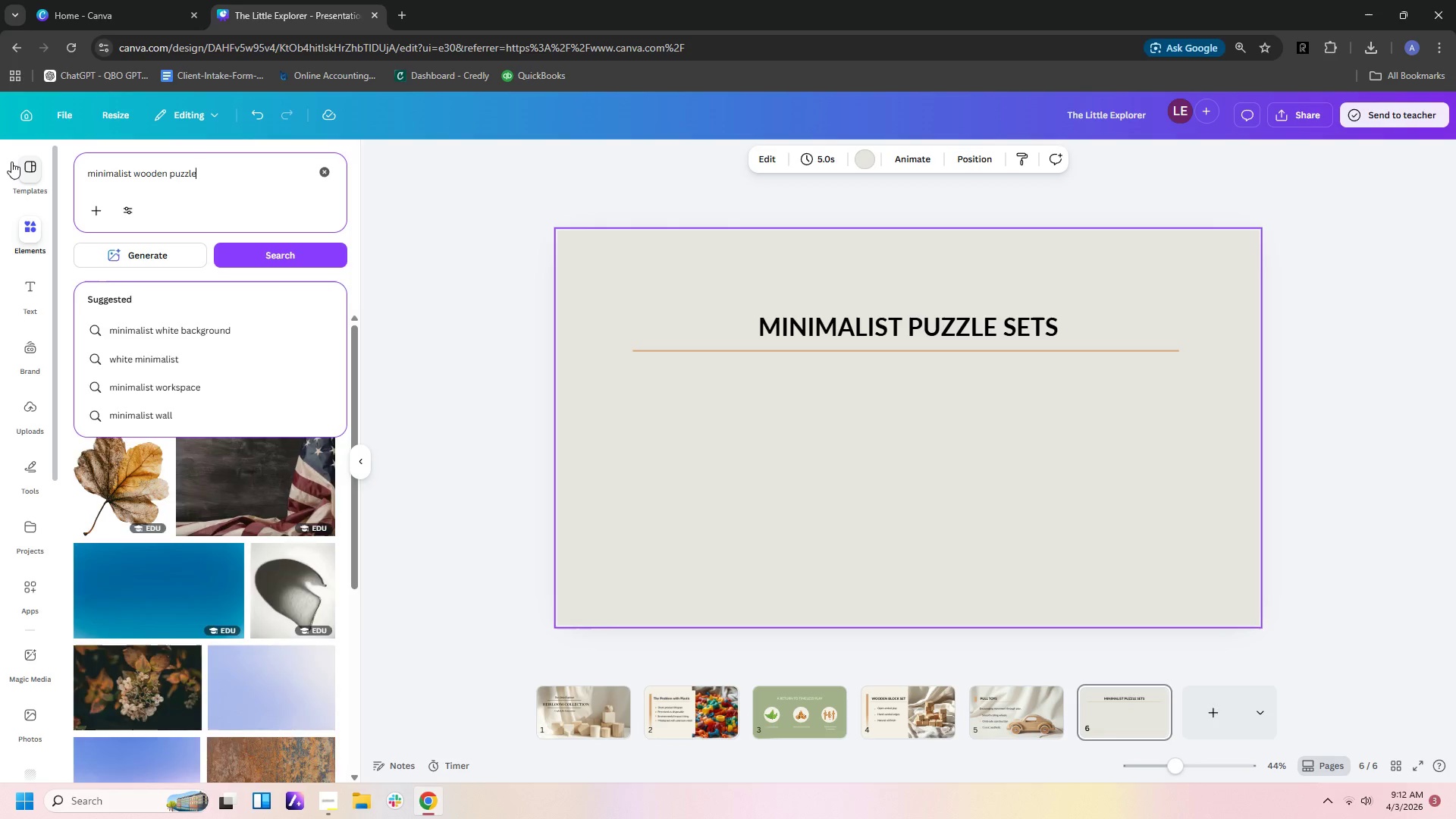 
key(Enter)
 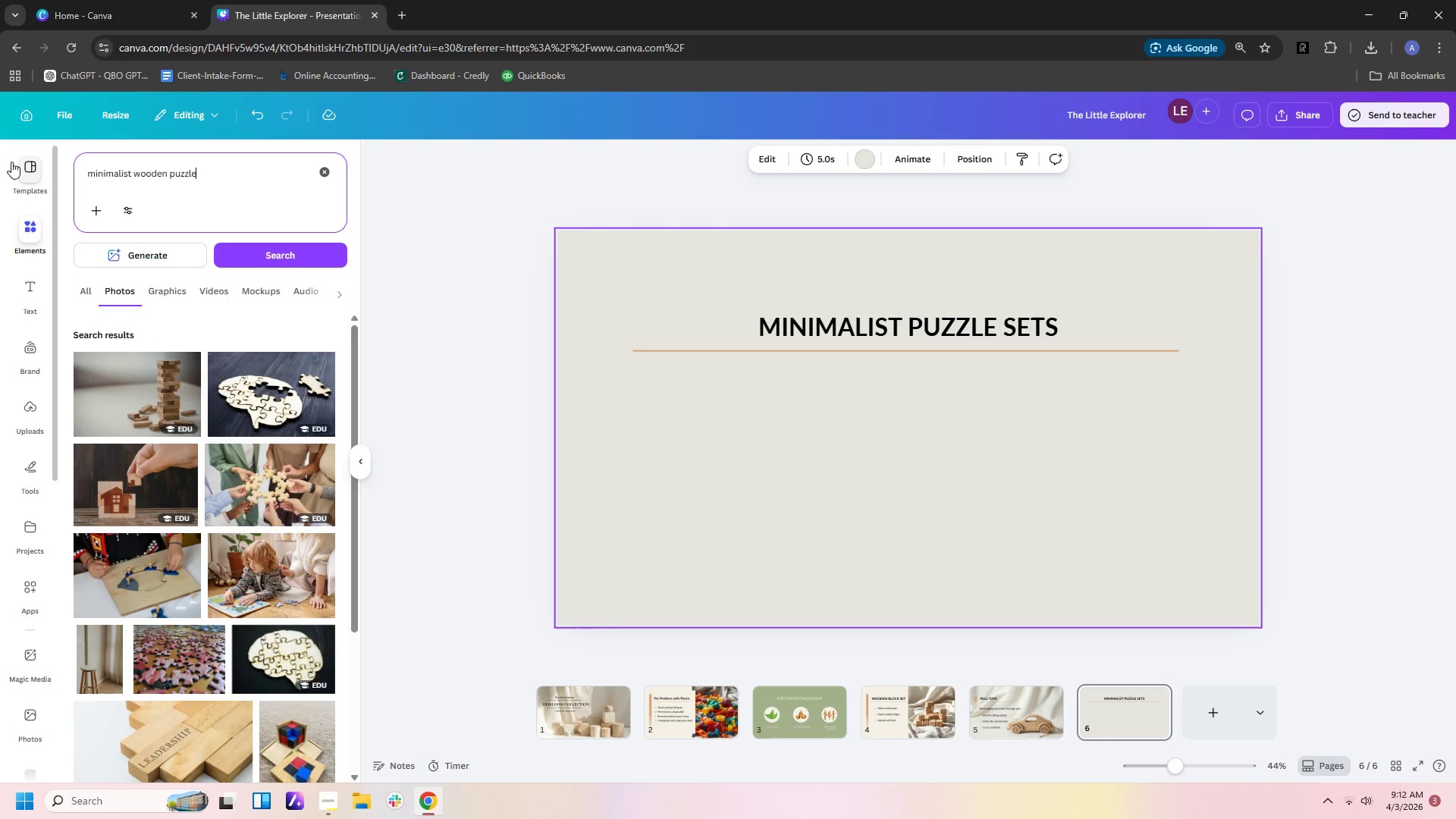 
wait(38.64)
 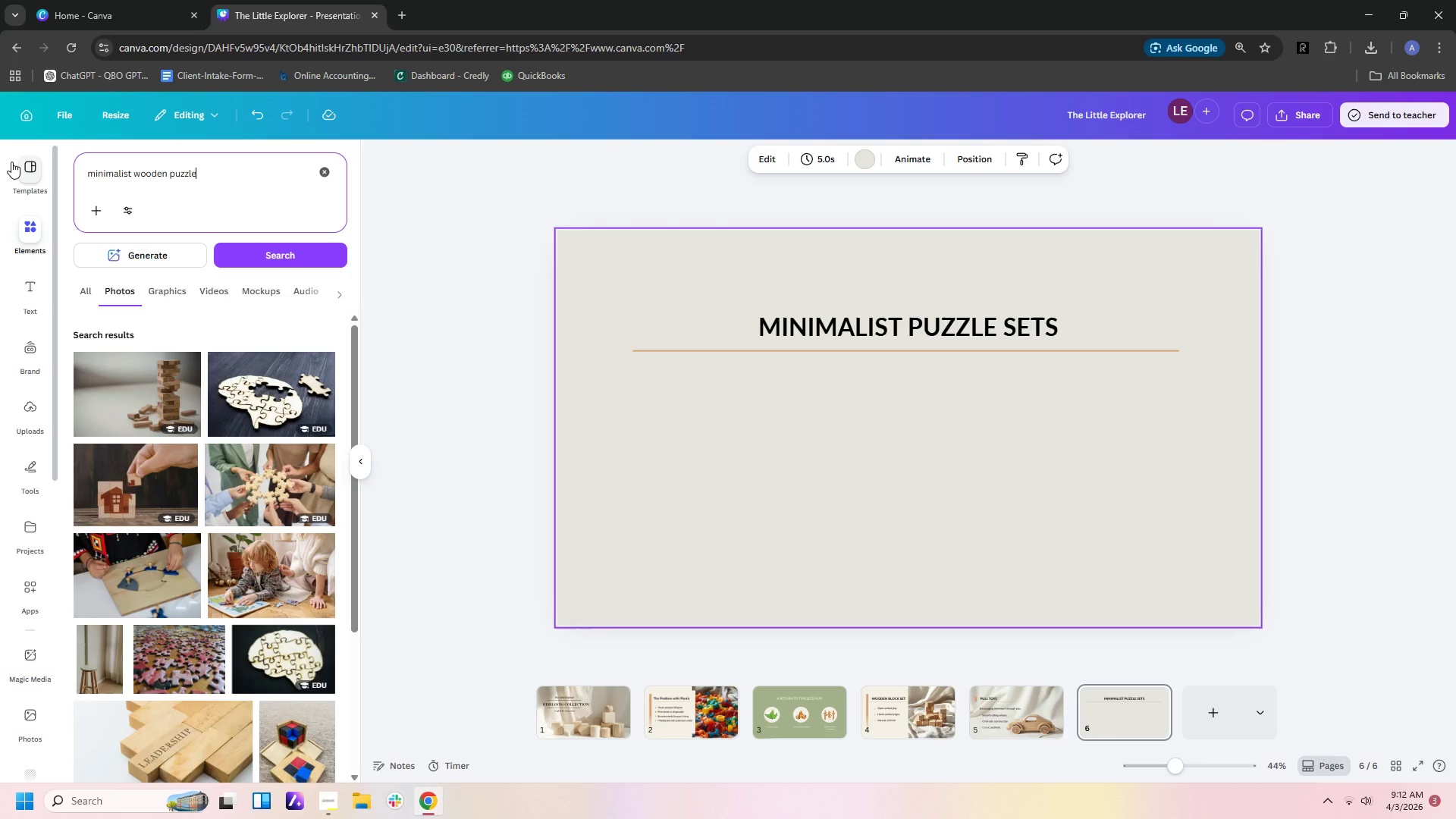 
scroll: coordinate [195, 575], scroll_direction: down, amount: 13.0
 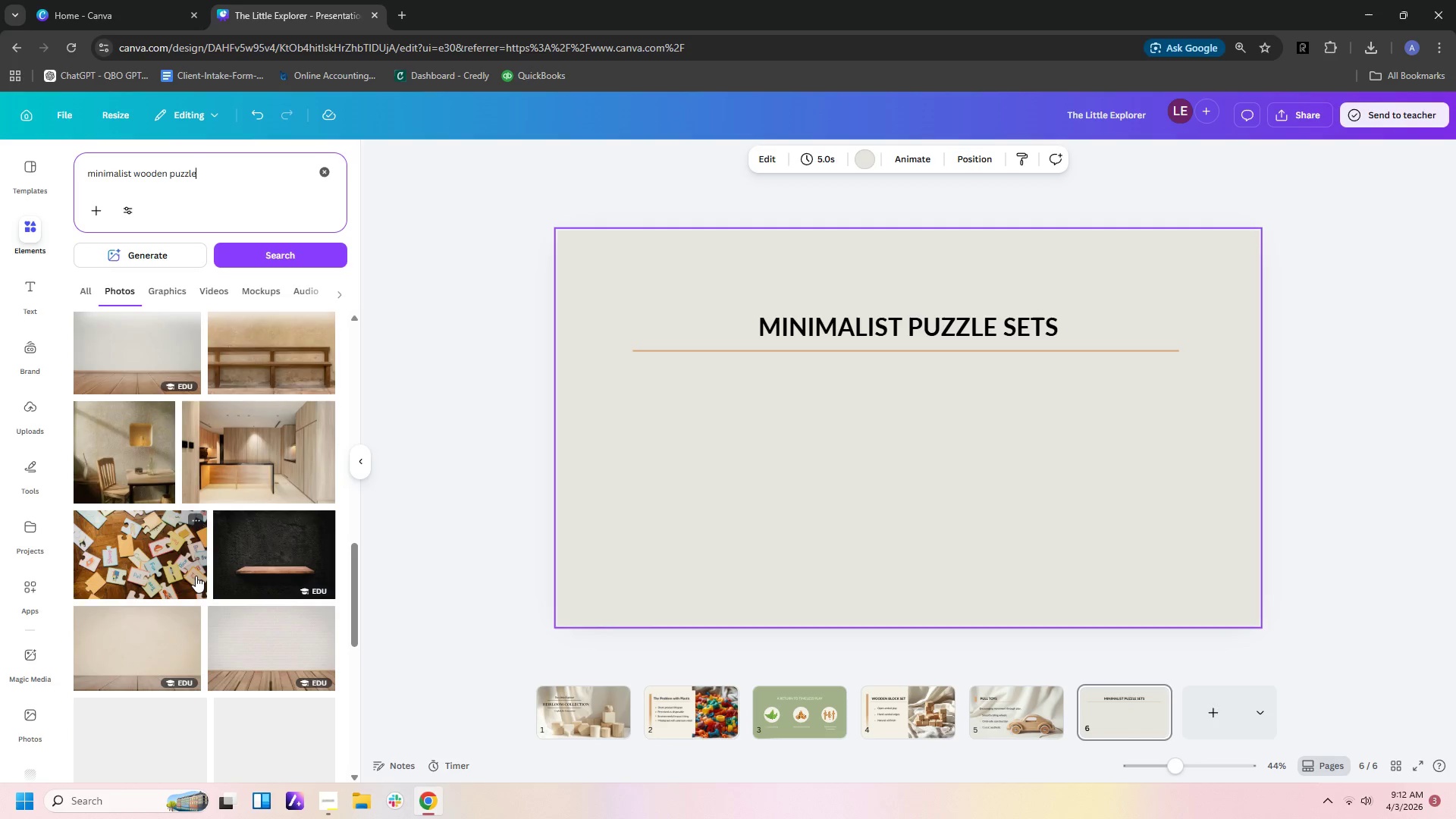 
scroll: coordinate [190, 522], scroll_direction: down, amount: 16.0
 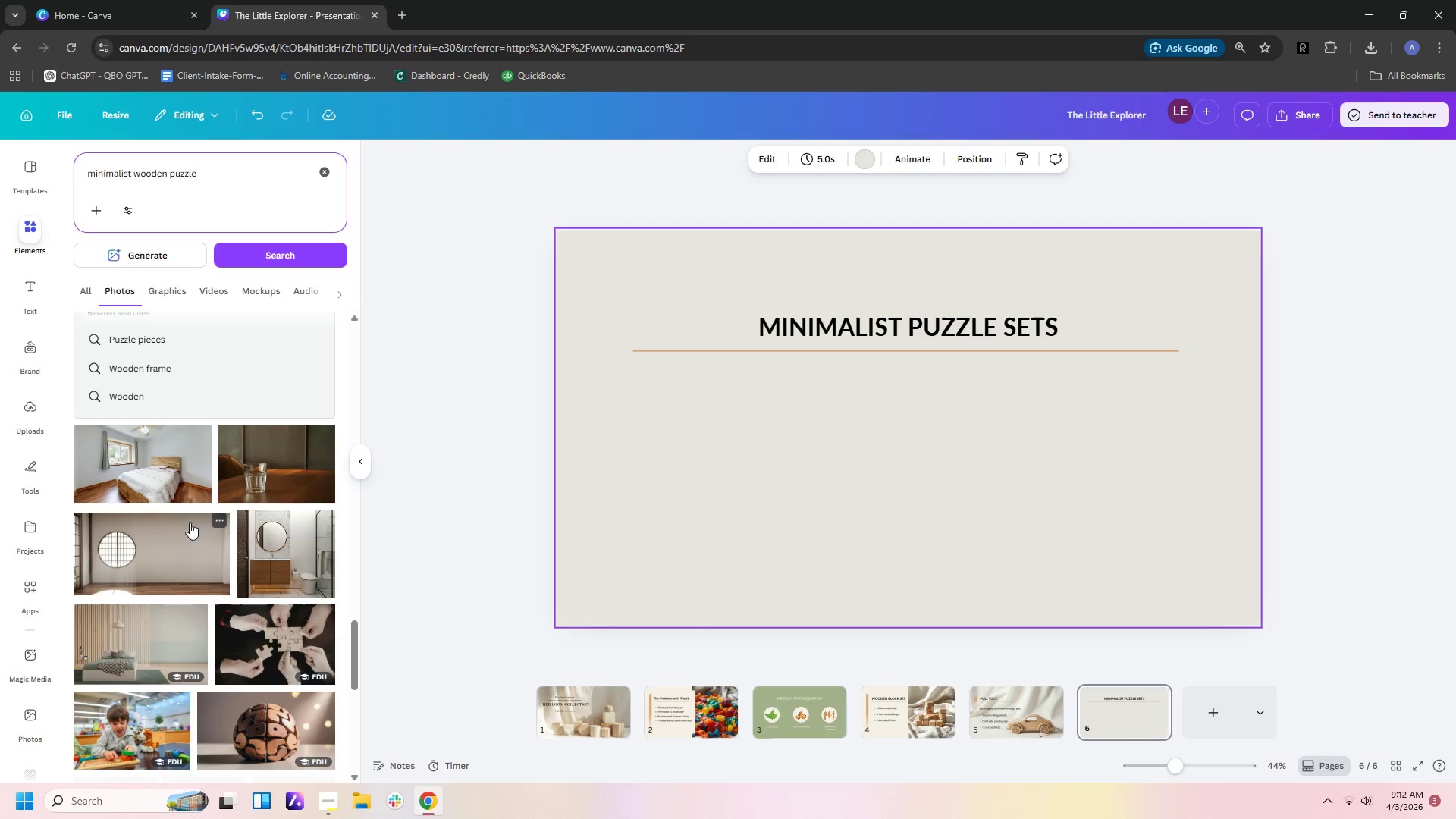 
scroll: coordinate [272, 583], scroll_direction: down, amount: 1.0
 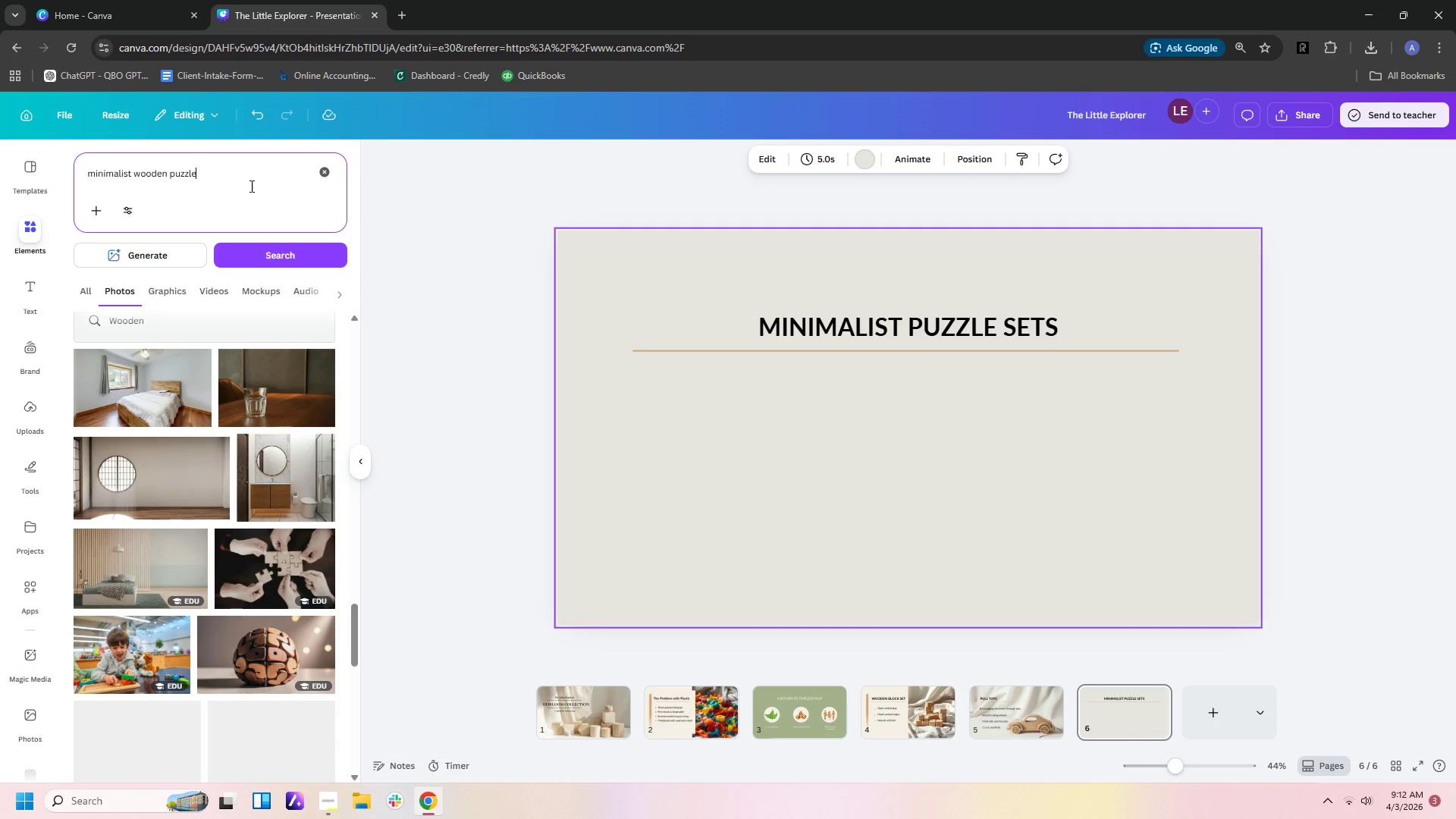 
left_click([255, 180])
 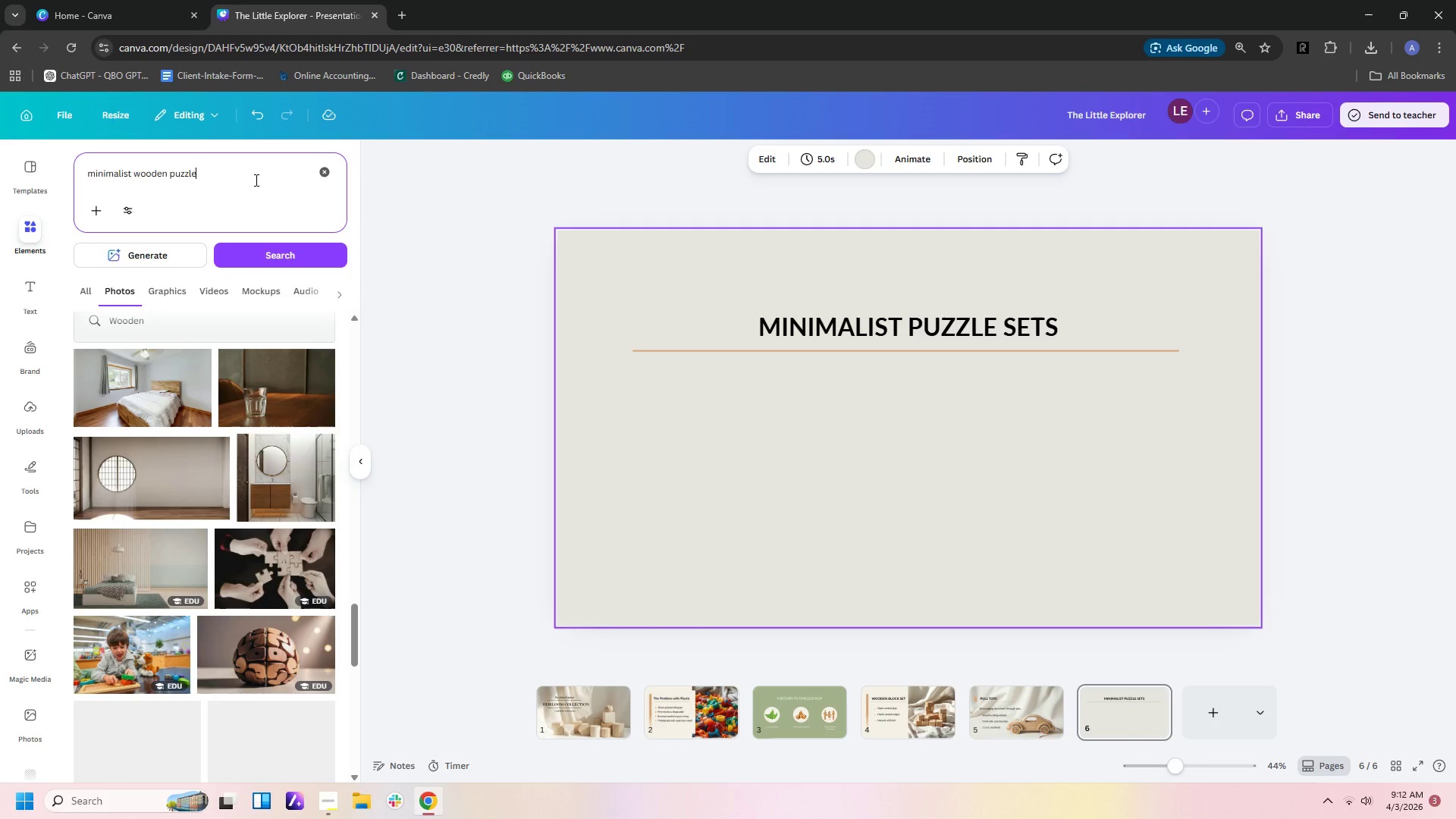 
type( shapes)
 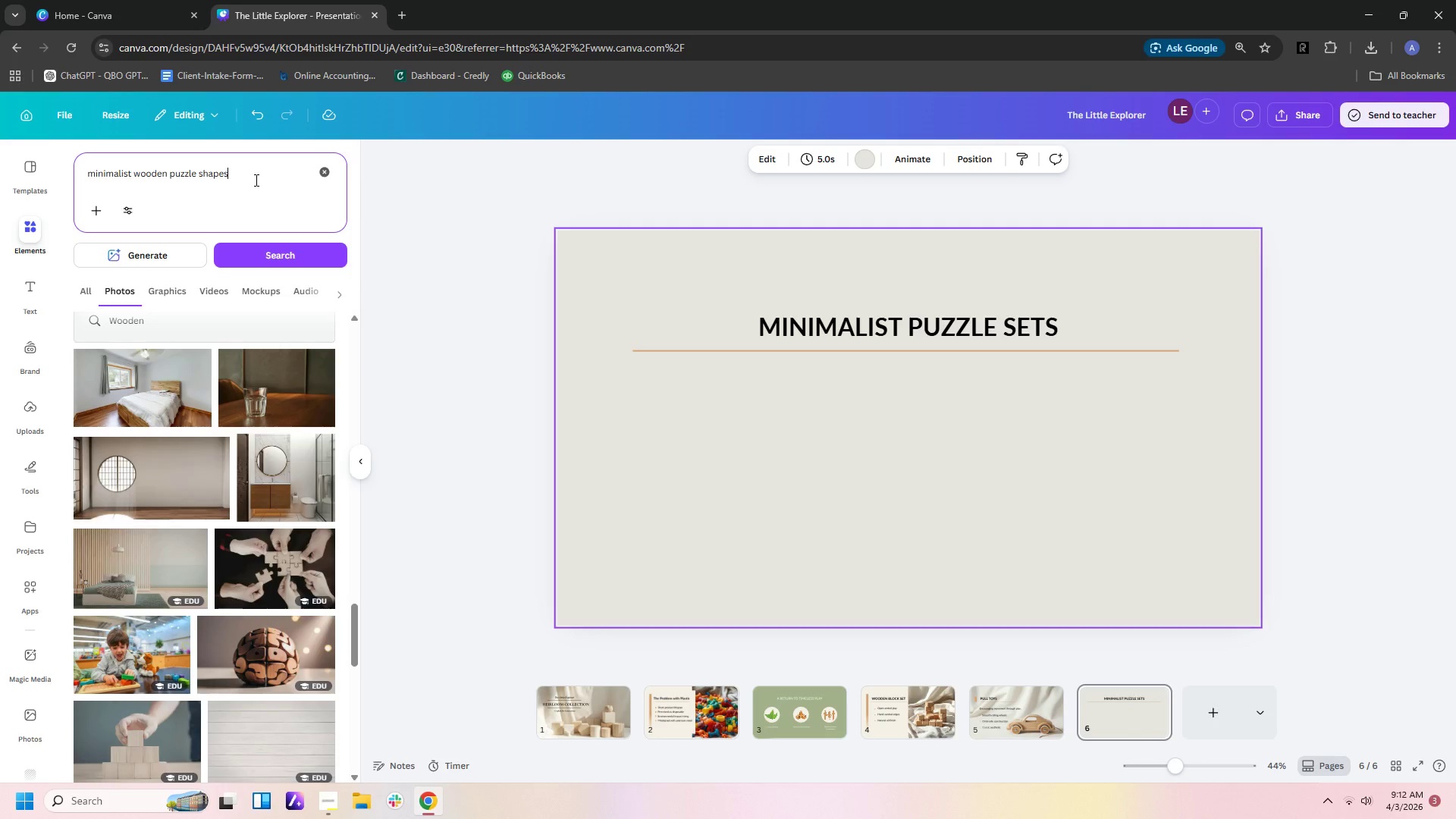 
key(Enter)
 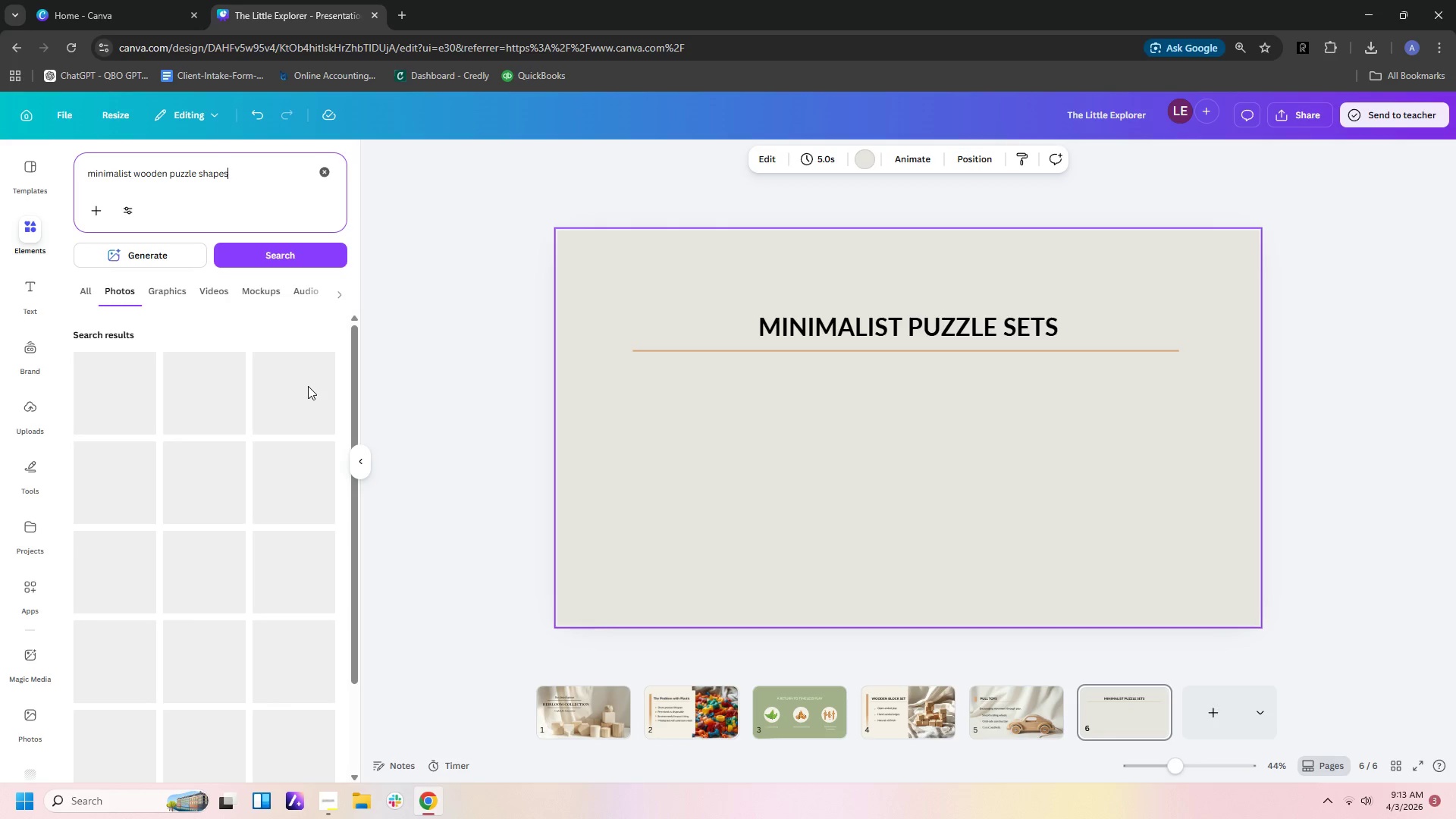 
wait(7.11)
 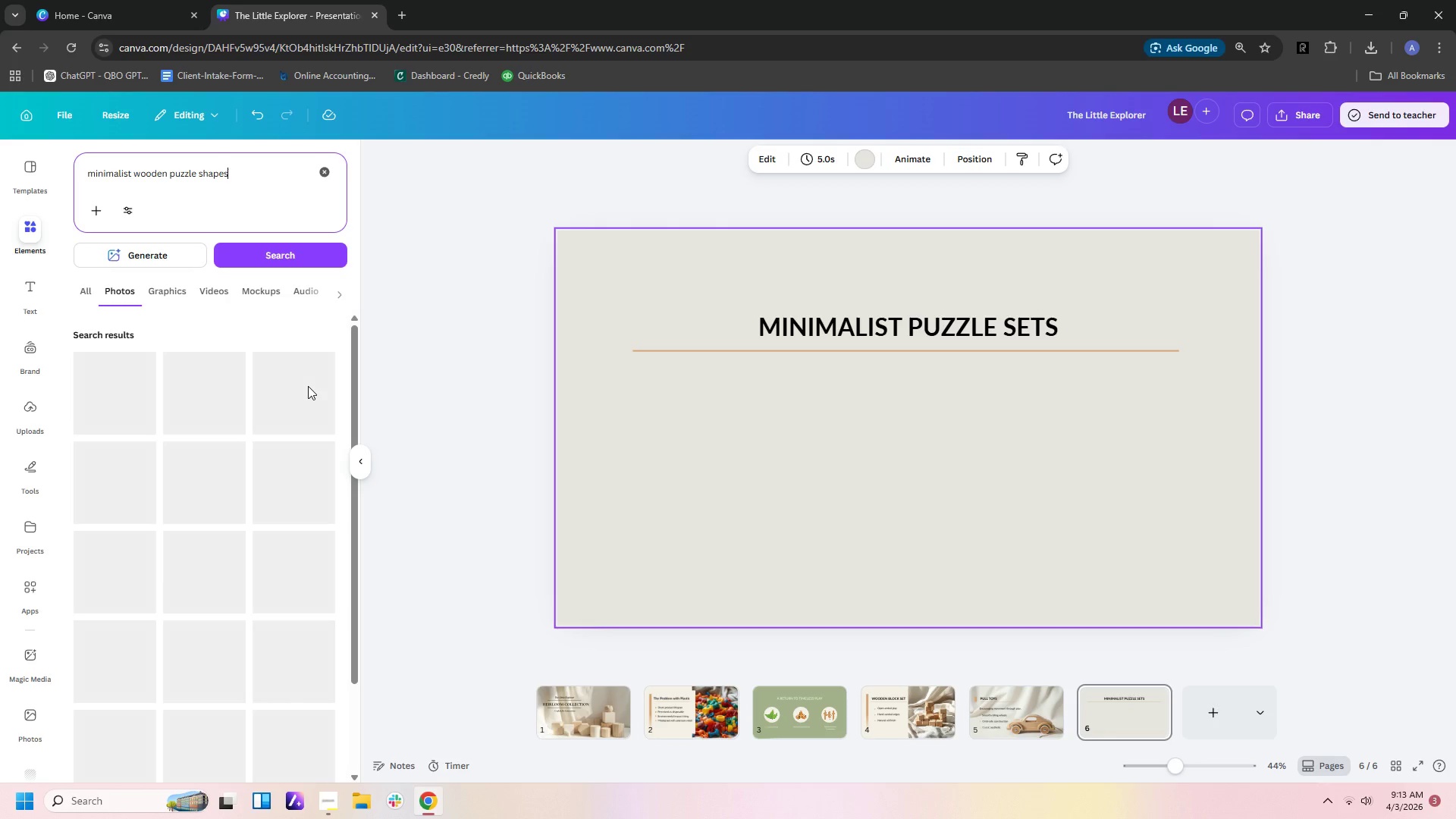 
scroll: coordinate [289, 434], scroll_direction: down, amount: 4.0
 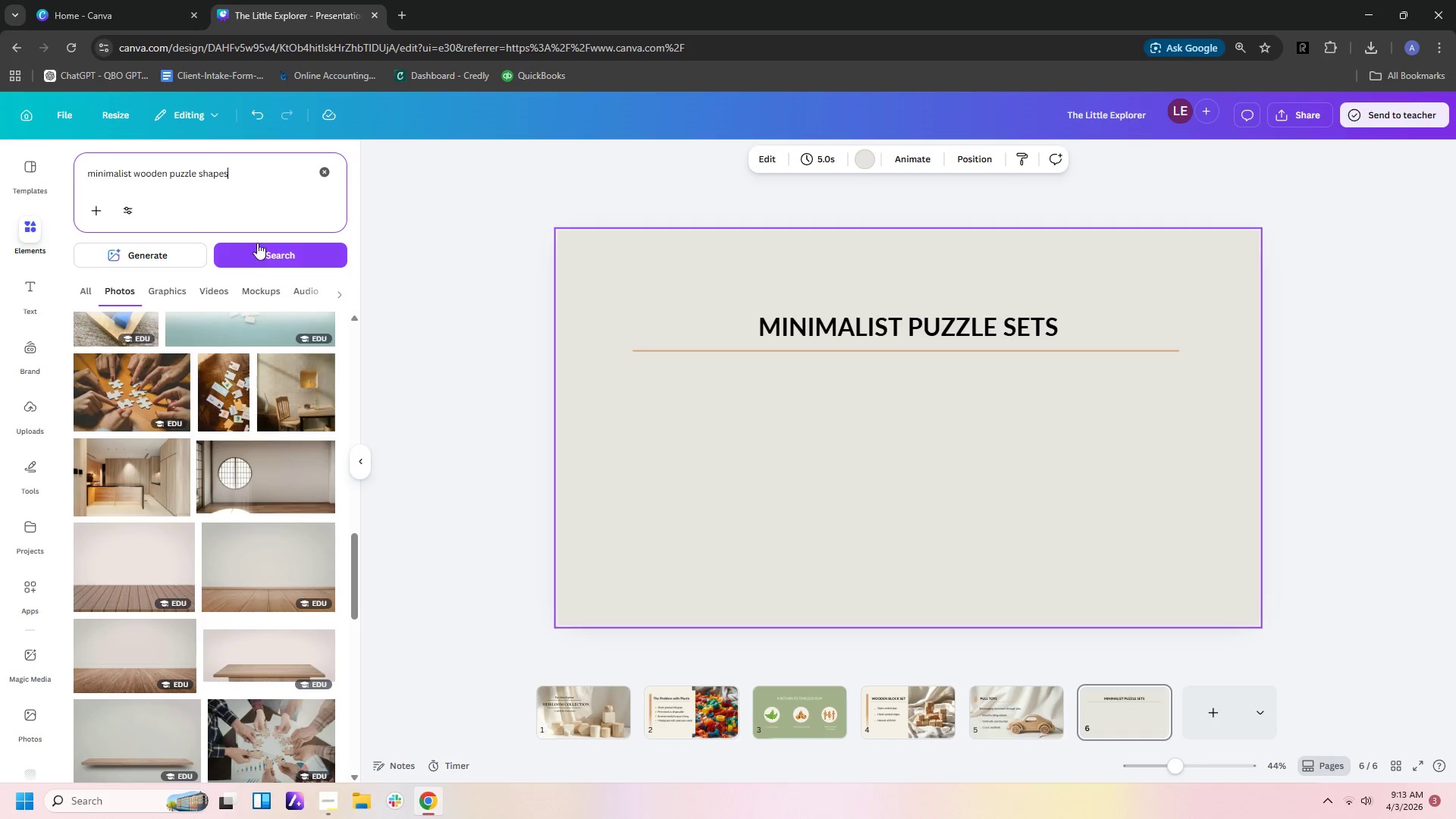 
left_click_drag(start_coordinate=[262, 182], to_coordinate=[20, 178])
 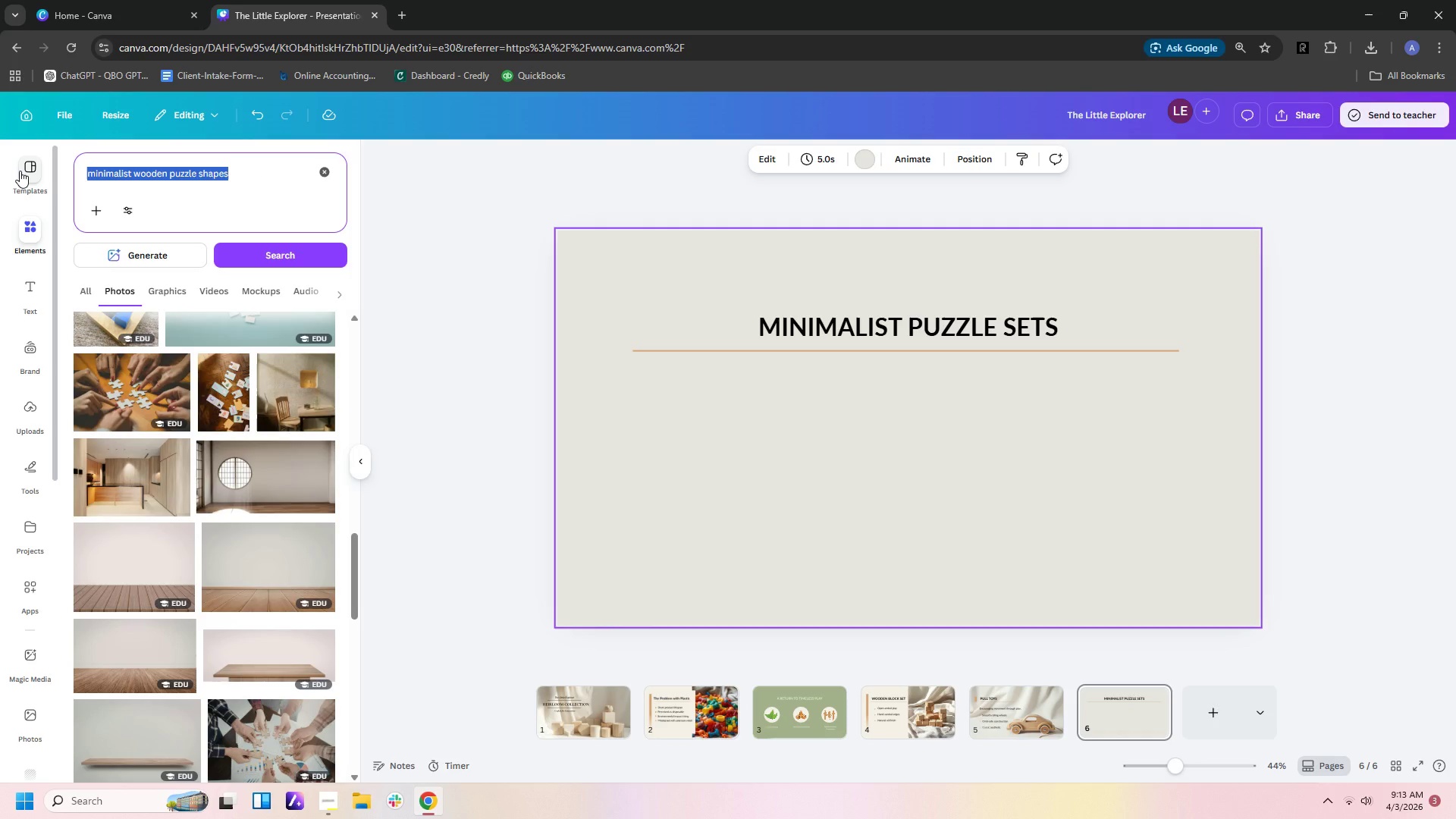 
key(Control+C)
 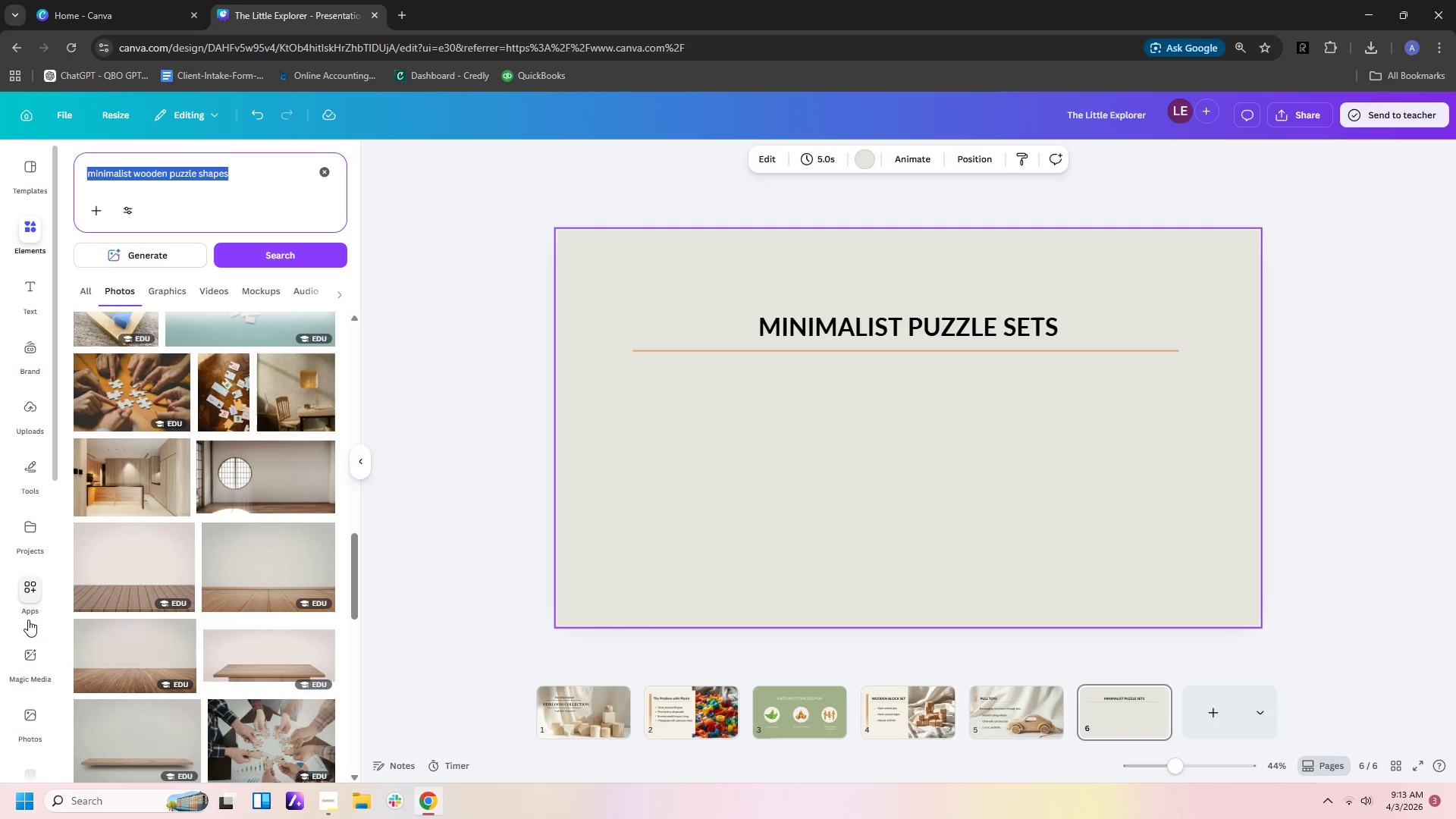 
left_click([18, 659])
 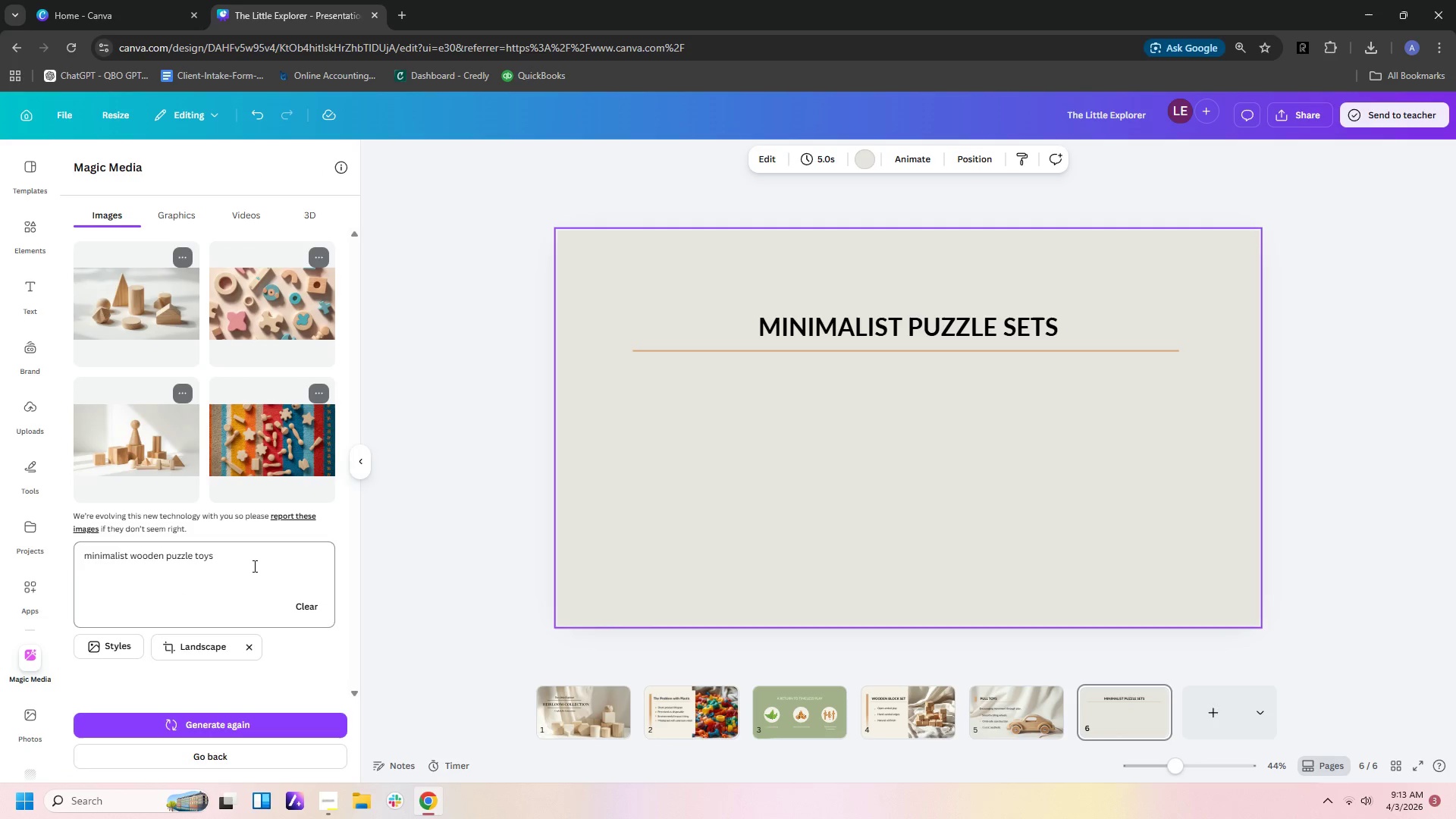 
left_click_drag(start_coordinate=[256, 559], to_coordinate=[22, 551])
 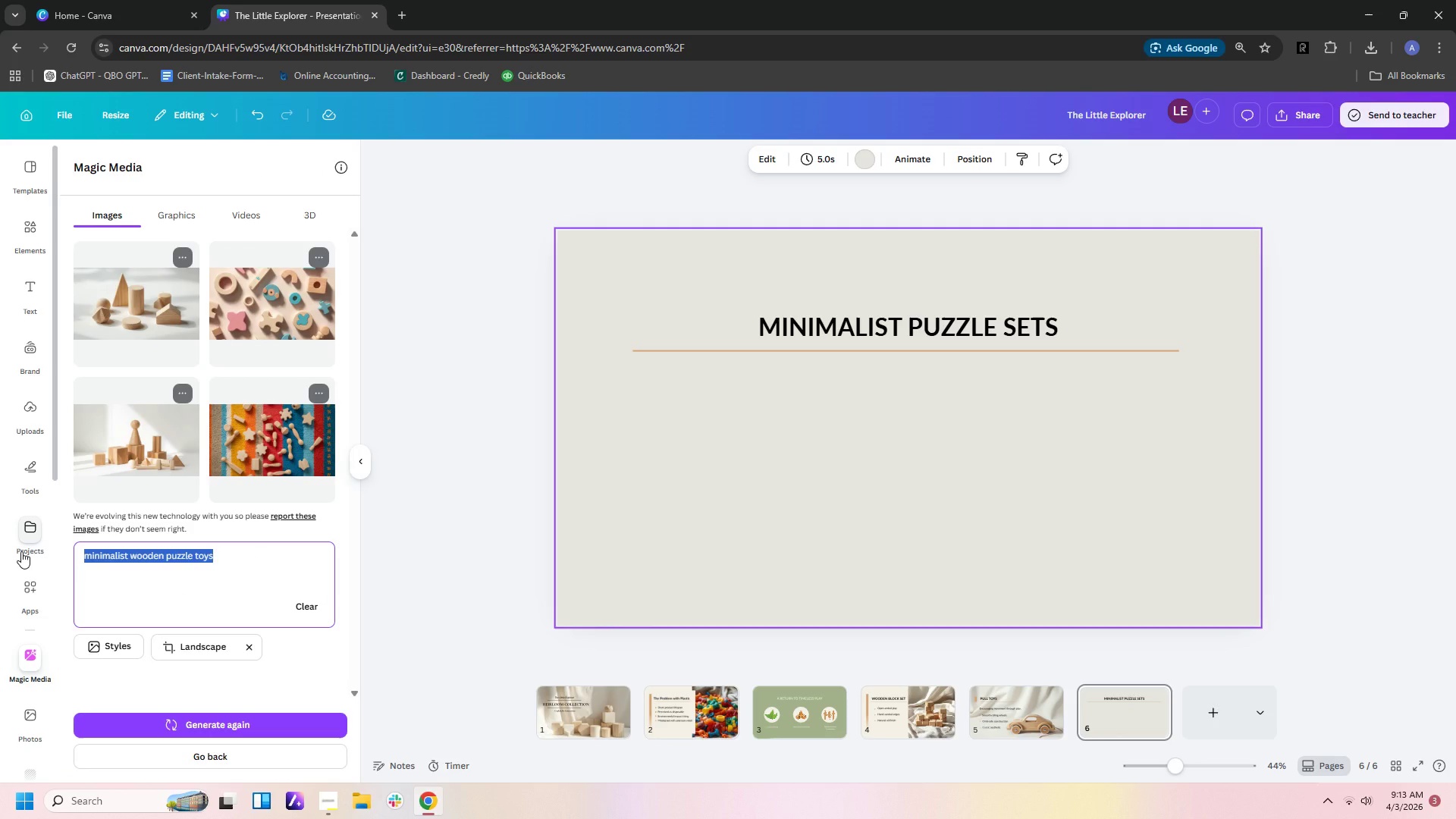 
key(Control+ControlLeft)
 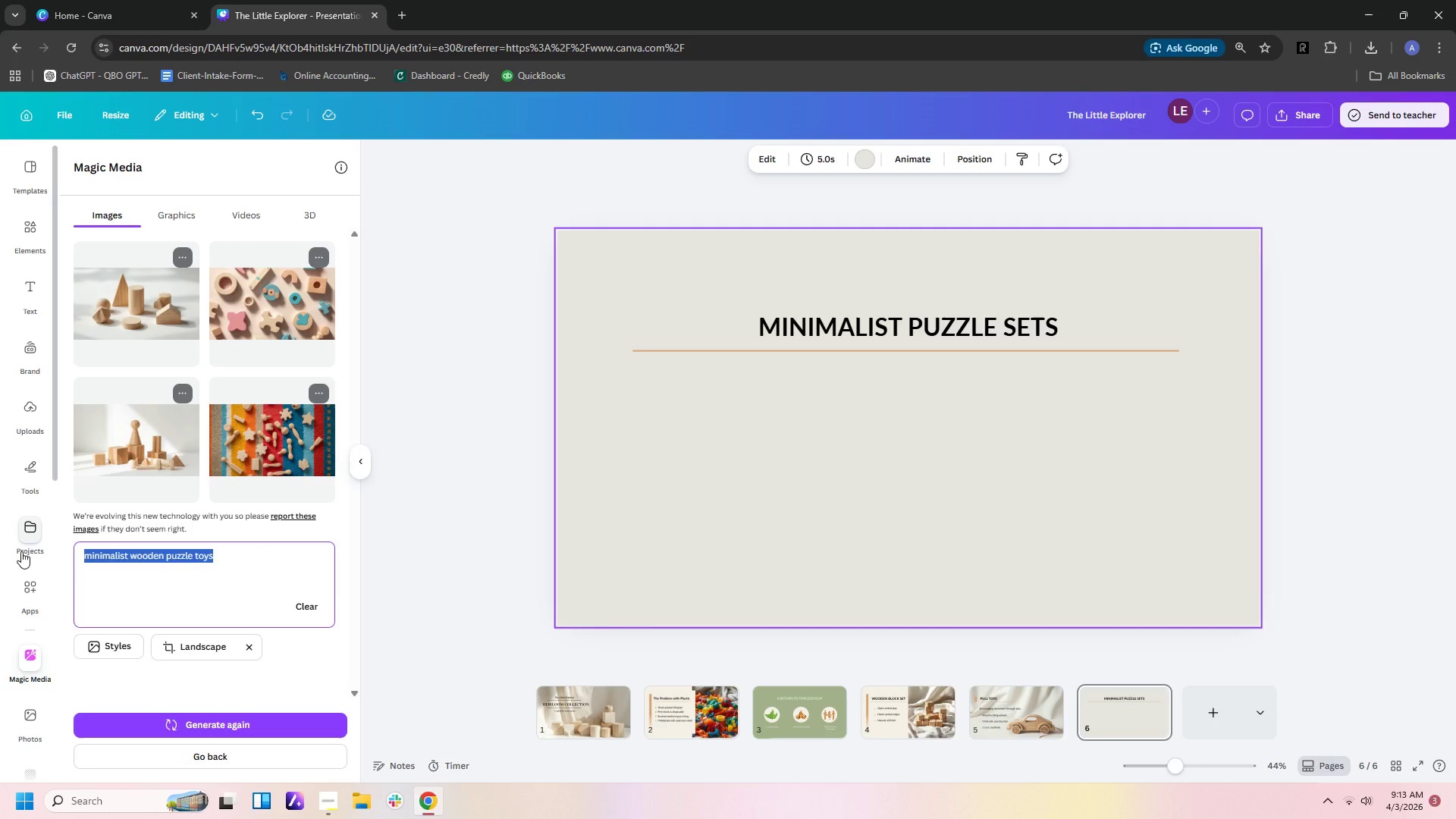 
key(Control+B)
 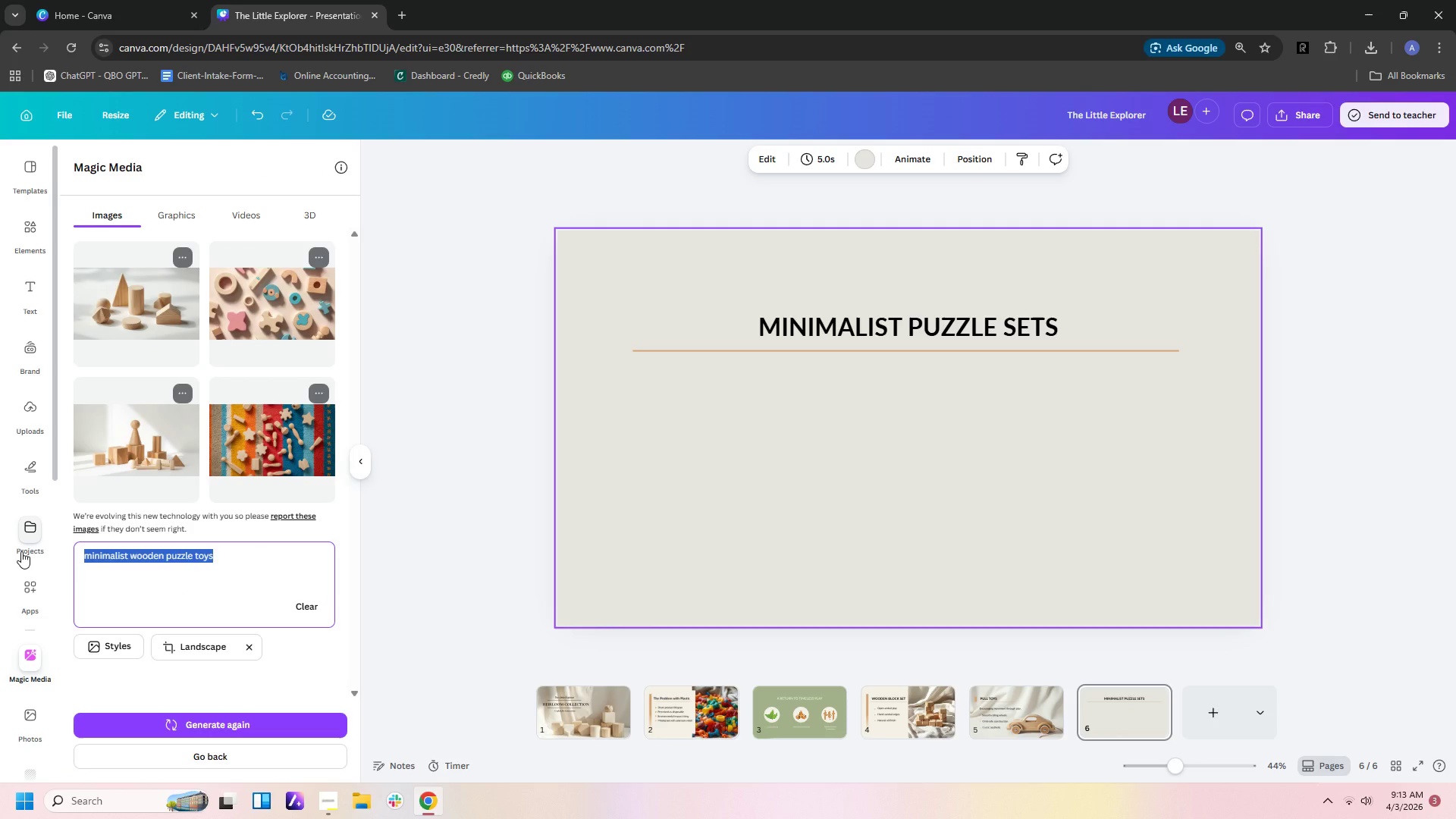 
key(Control+V)
 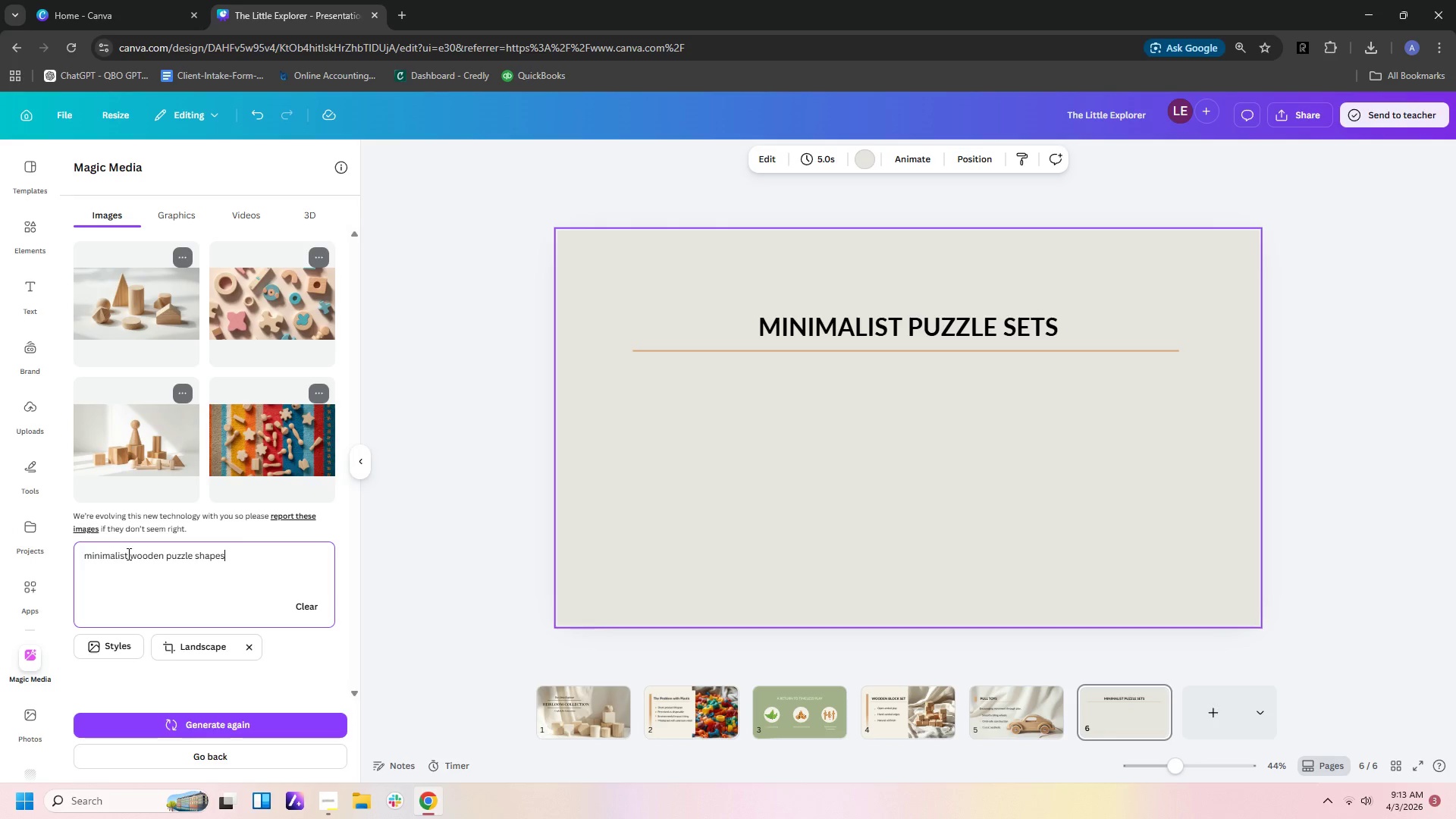 
left_click_drag(start_coordinate=[130, 554], to_coordinate=[30, 539])
 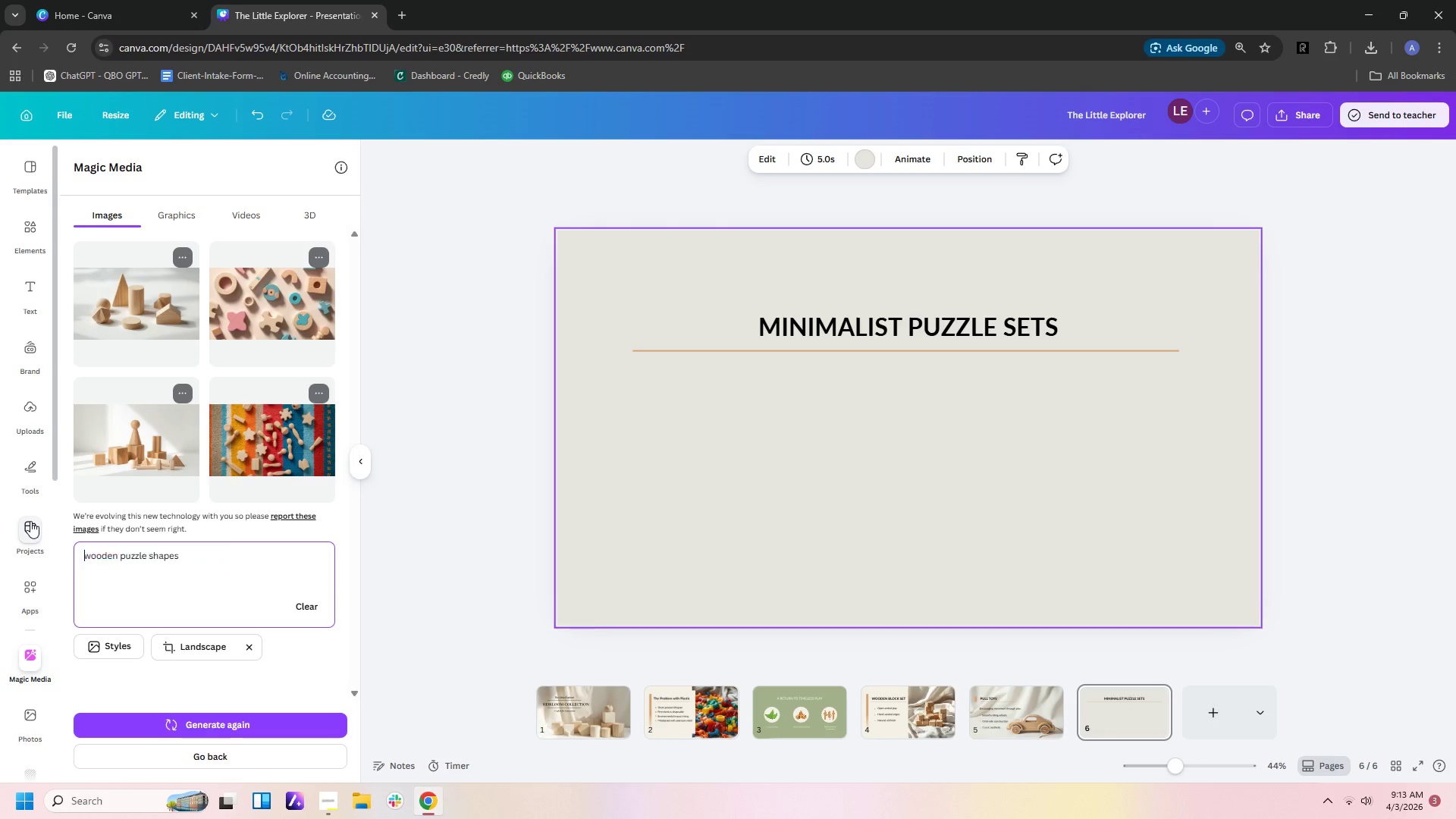 
key(Backspace)
 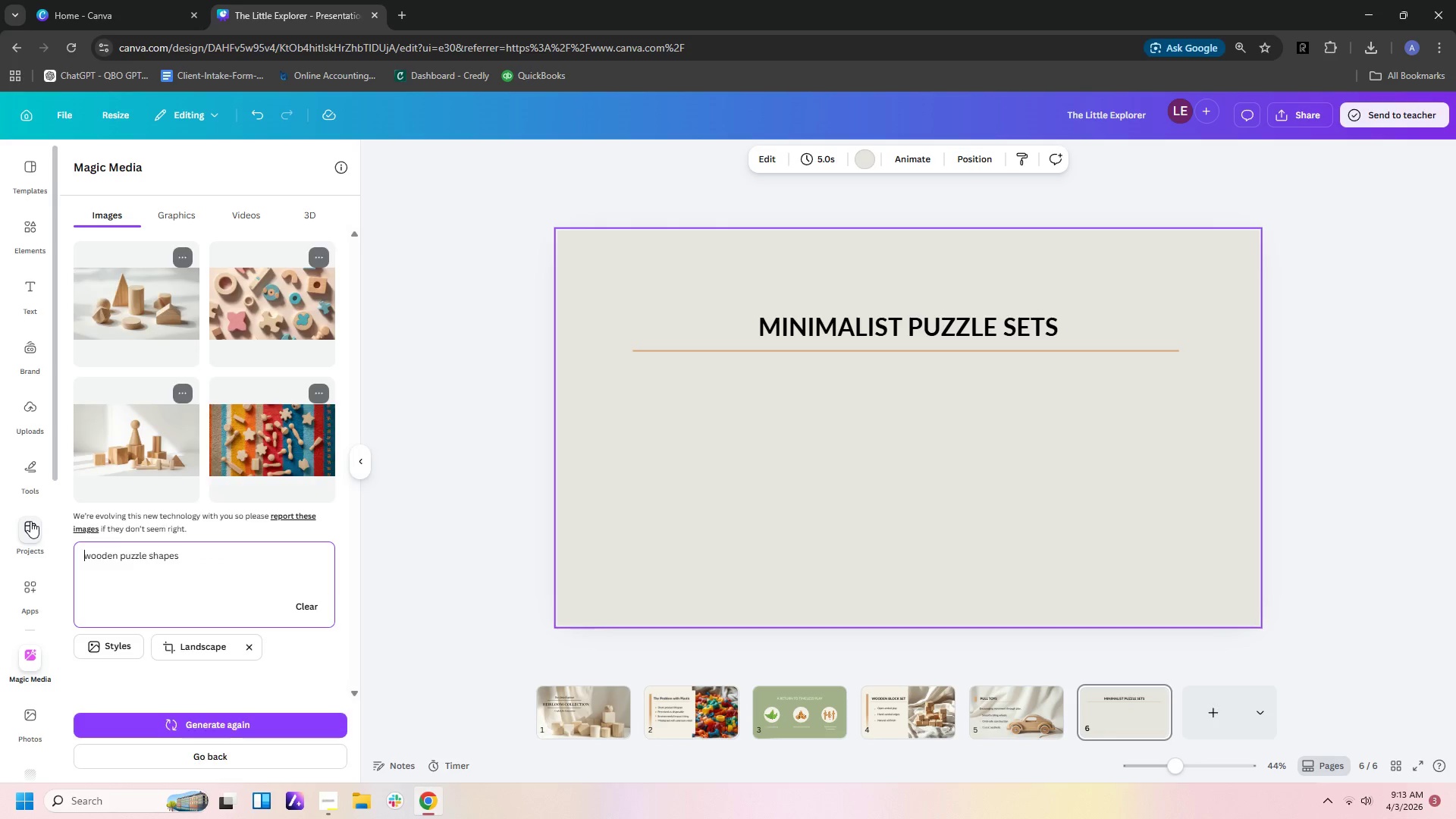 
key(Enter)
 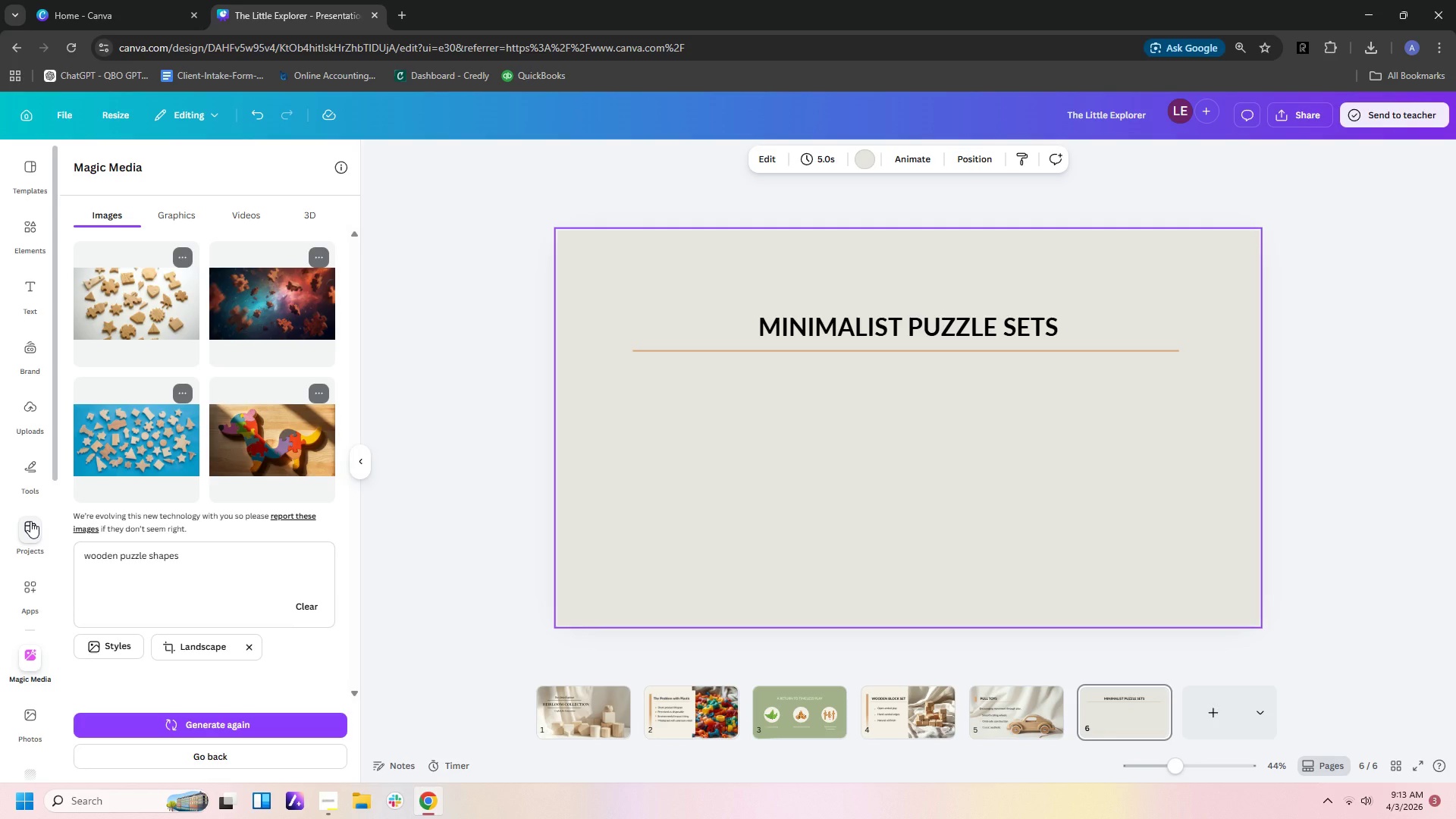 
wait(18.95)
 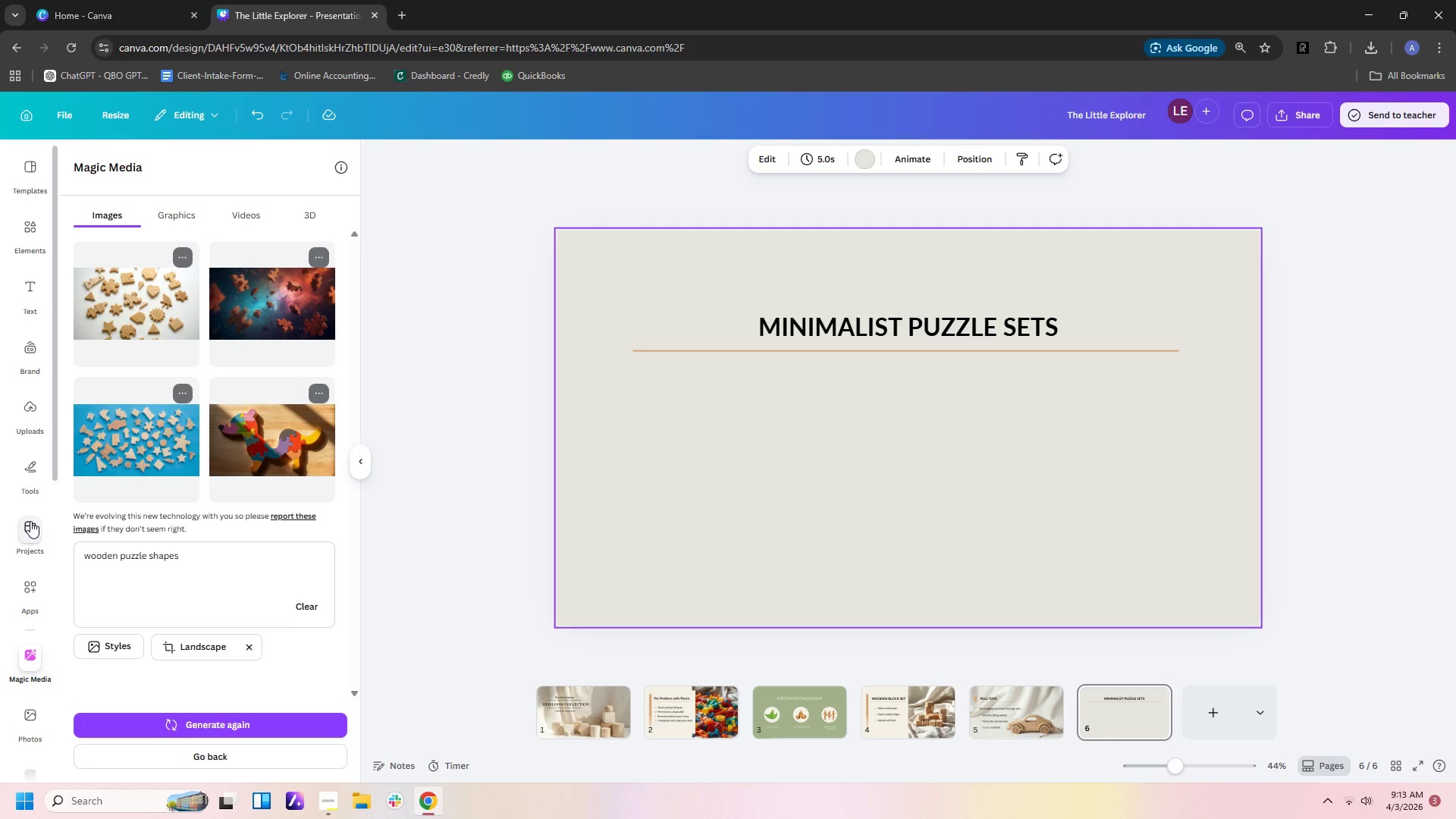 
left_click([268, 454])
 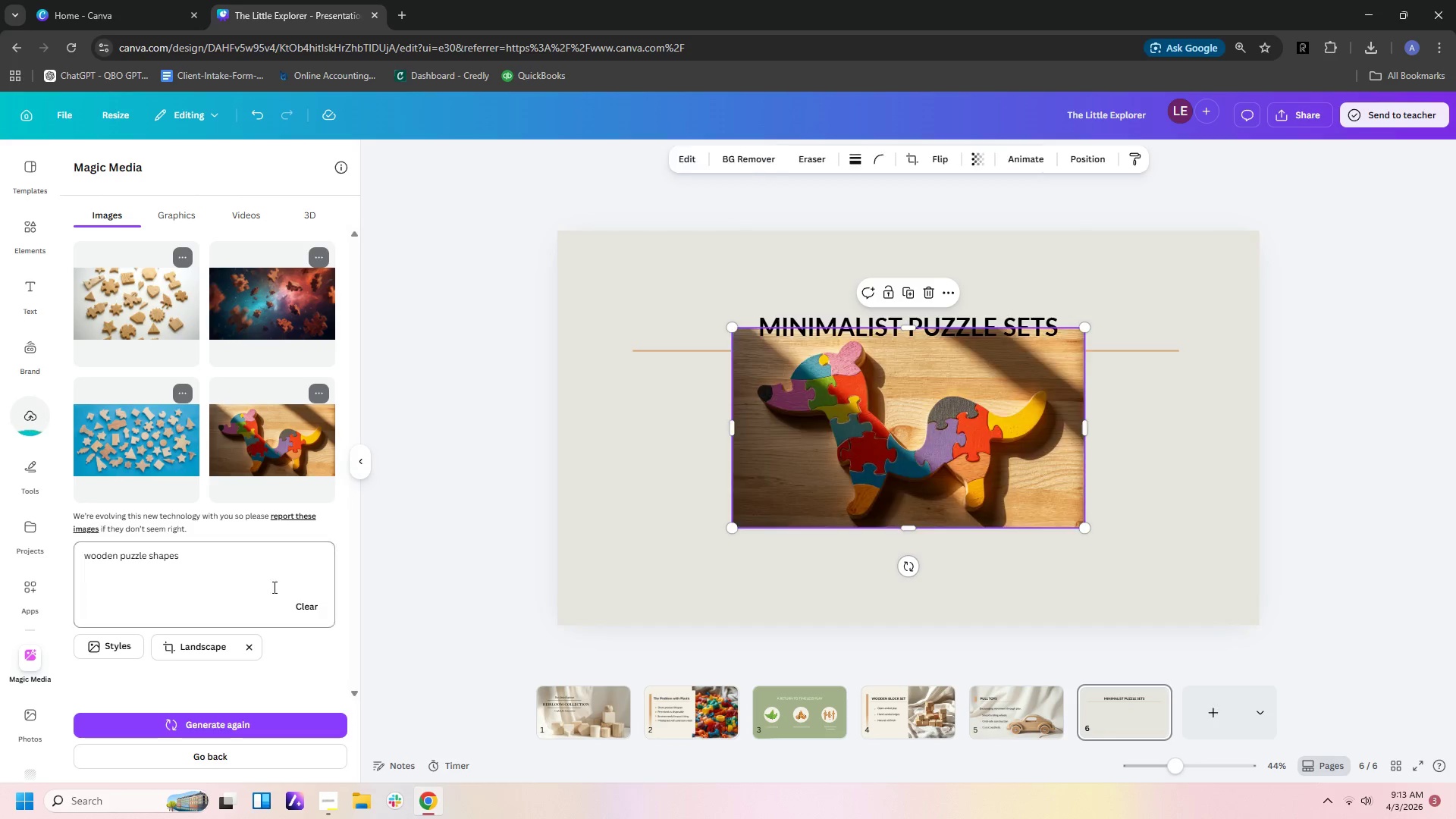 
left_click([218, 648])
 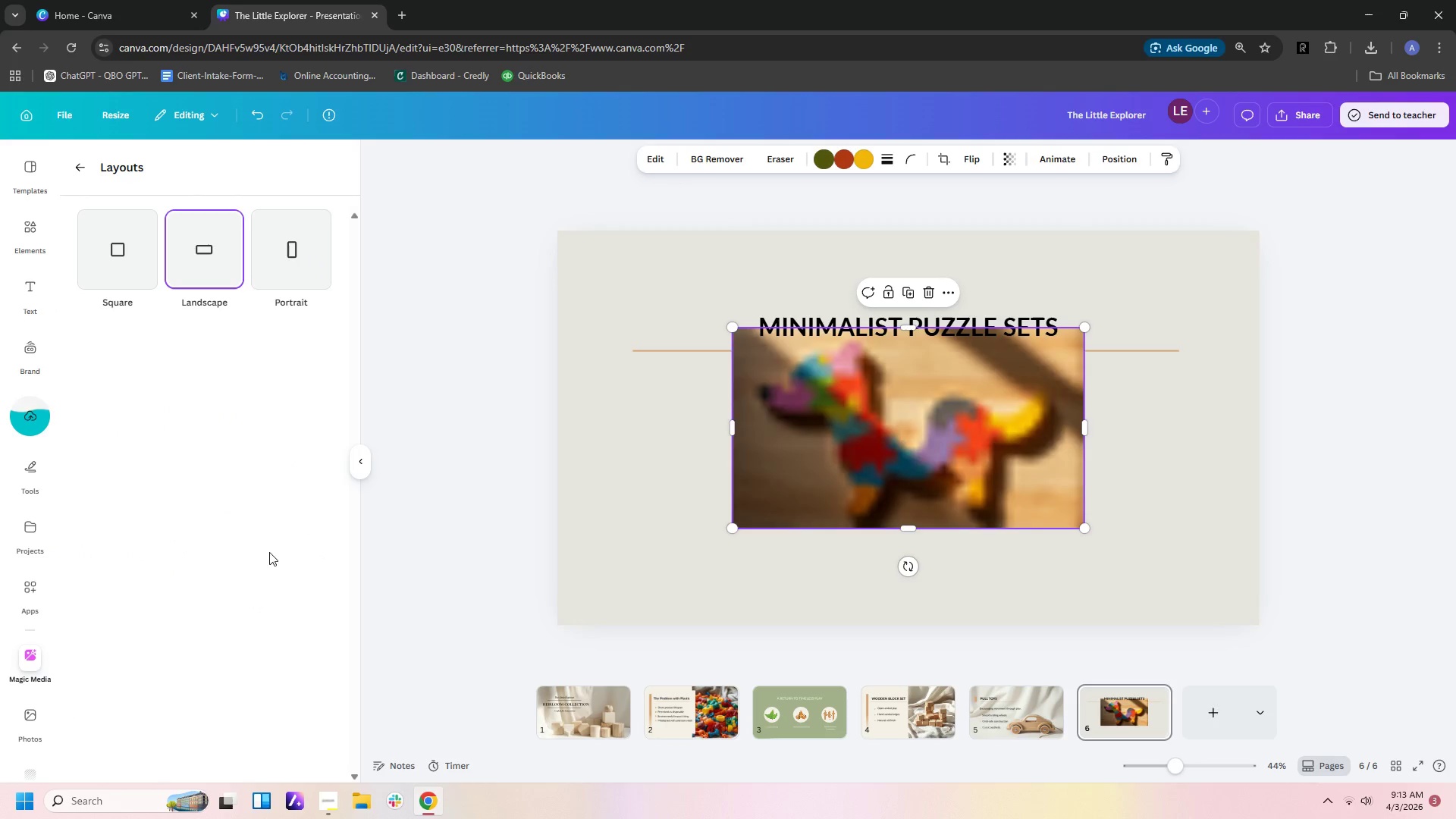 
left_click([299, 467])
 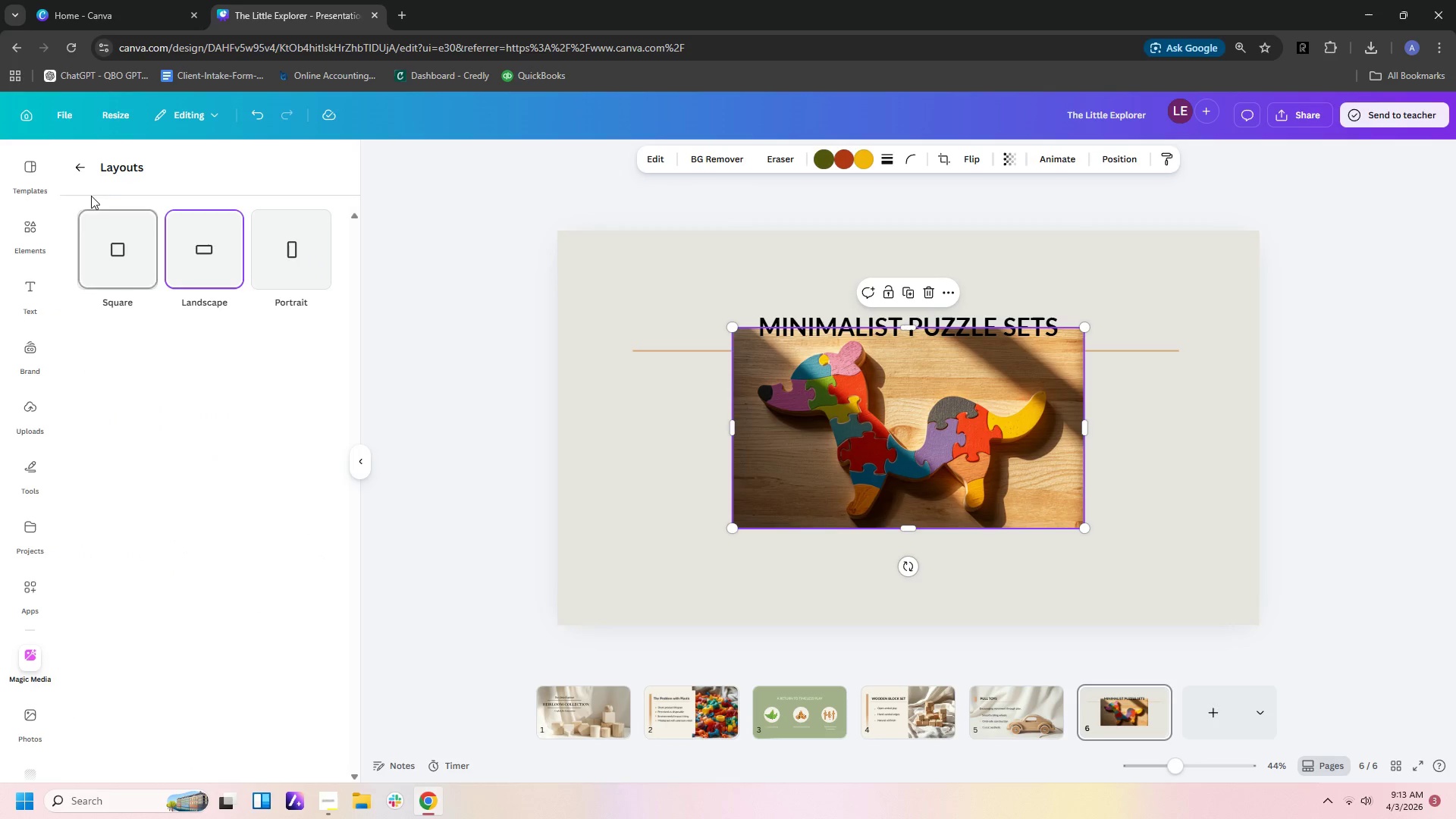 
left_click([77, 166])
 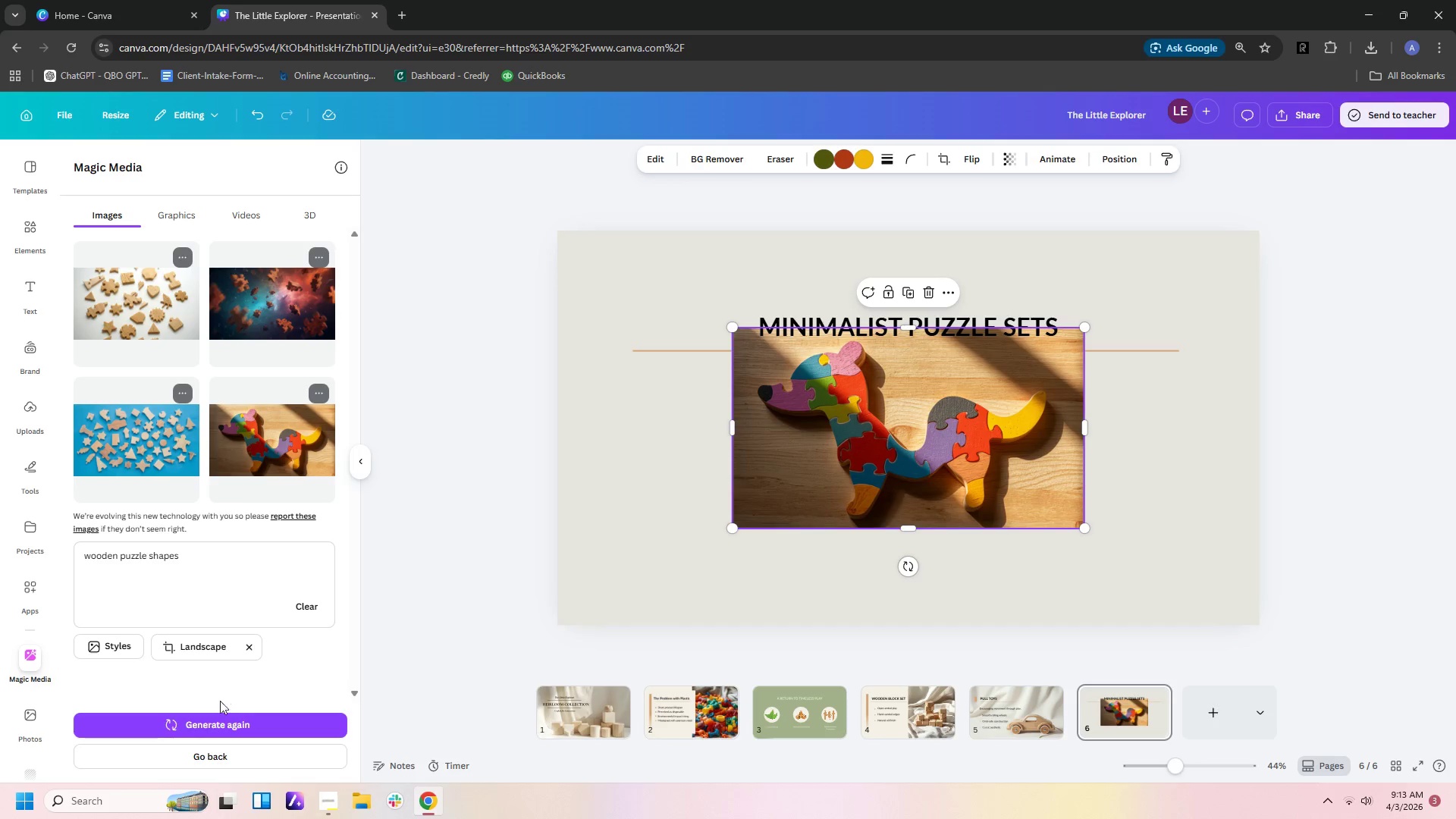 
left_click([215, 724])
 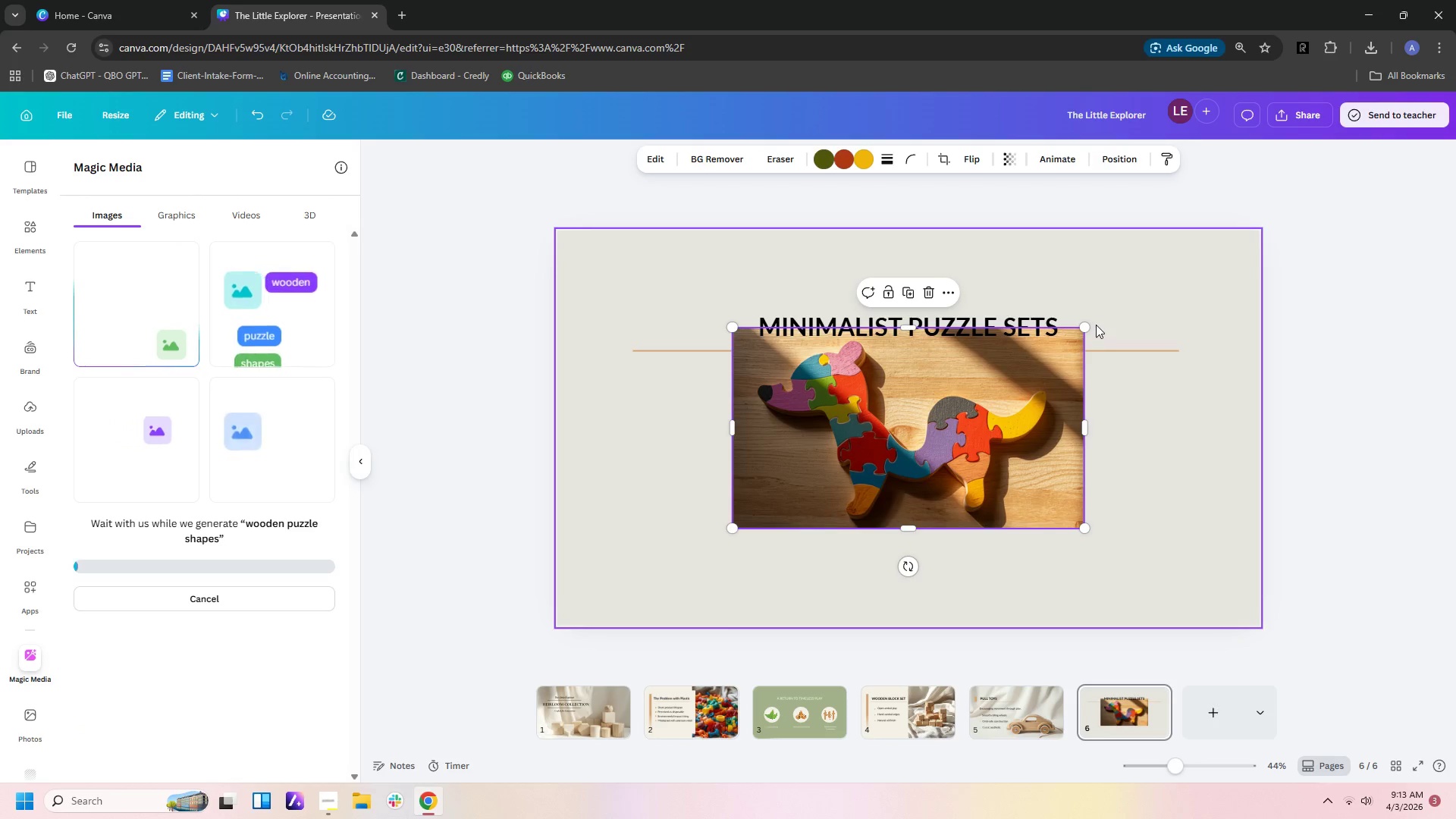 
left_click_drag(start_coordinate=[1083, 325], to_coordinate=[937, 465])
 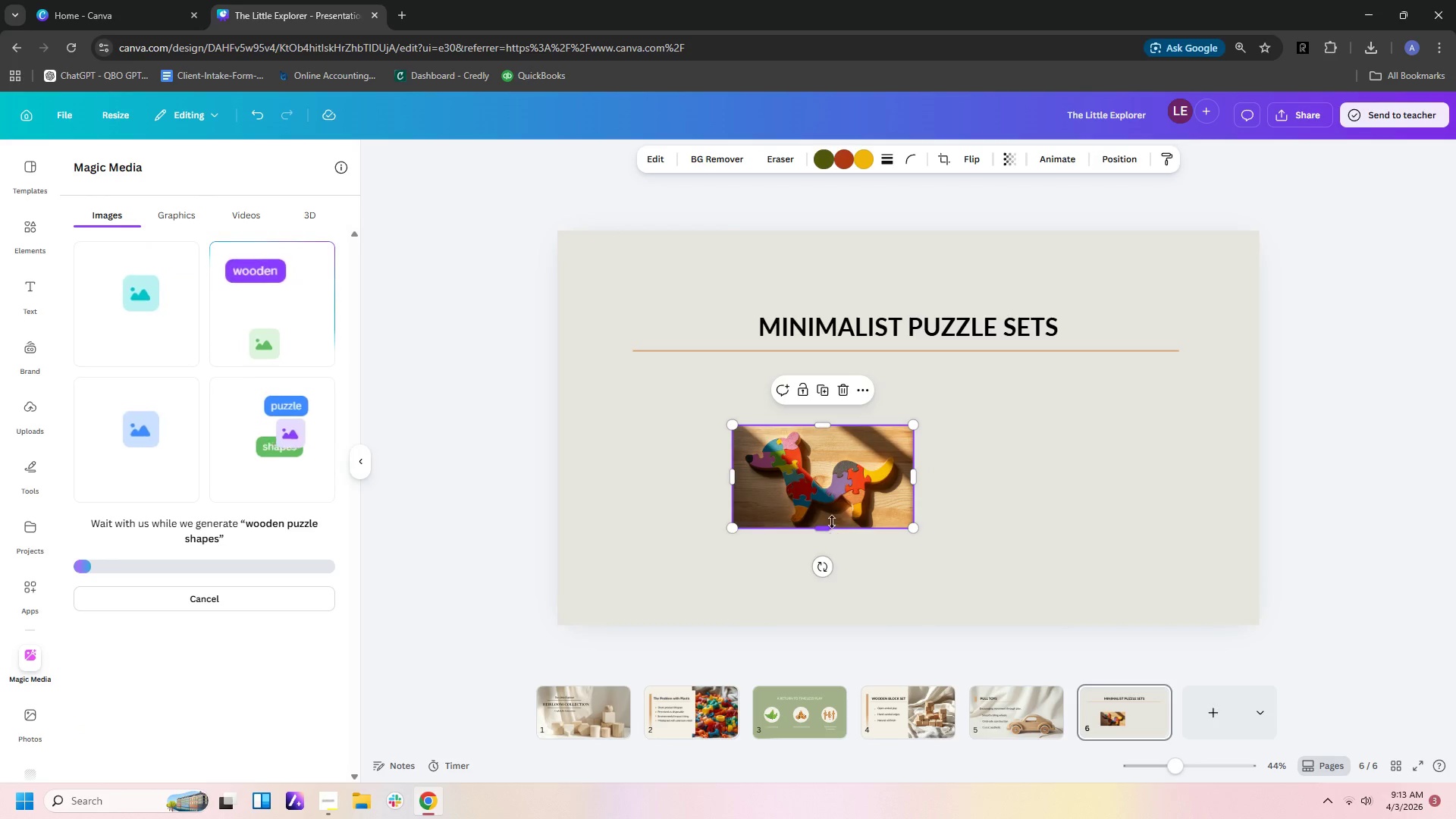 
left_click_drag(start_coordinate=[832, 513], to_coordinate=[1106, 503])
 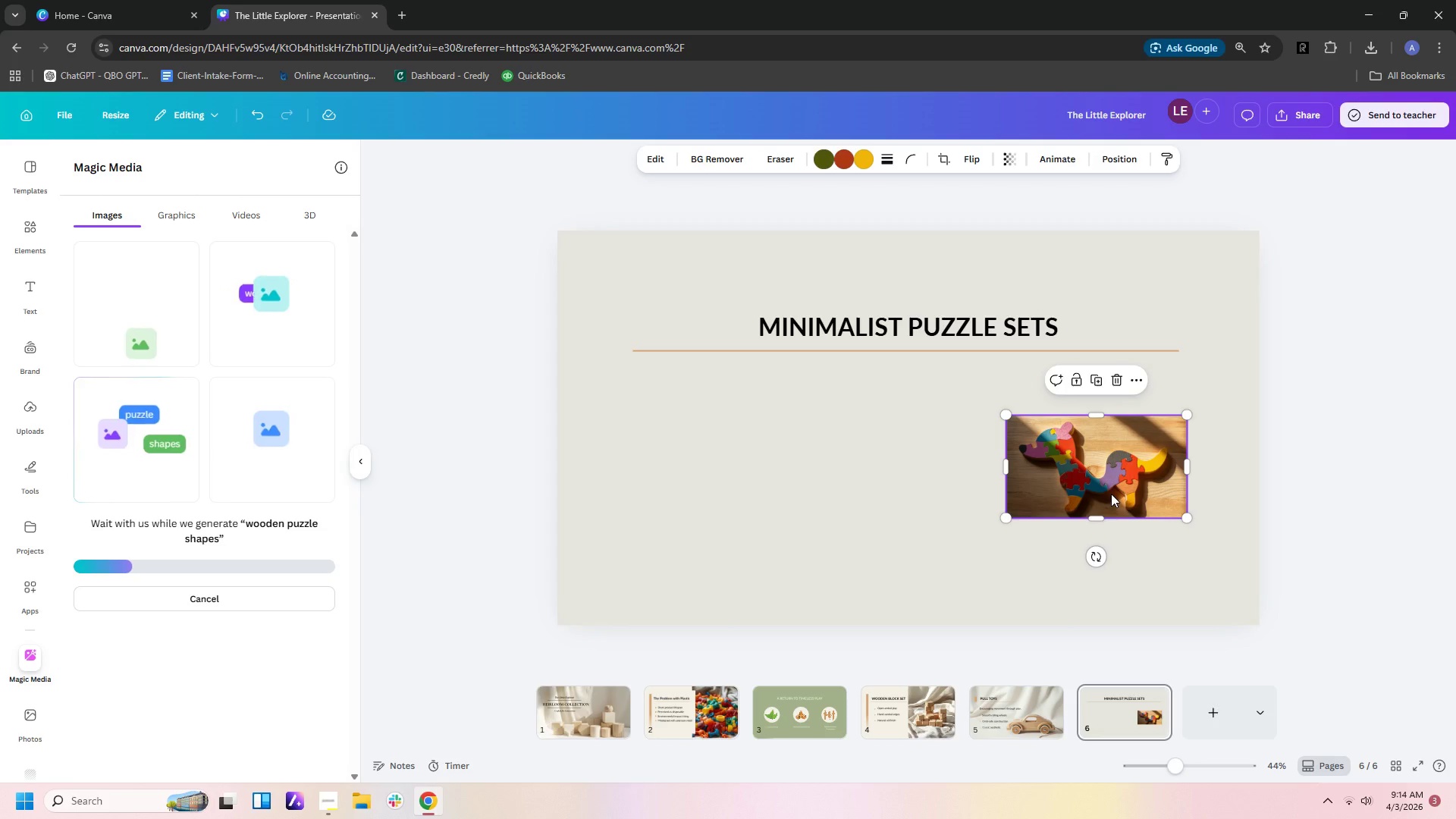 
wait(9.91)
 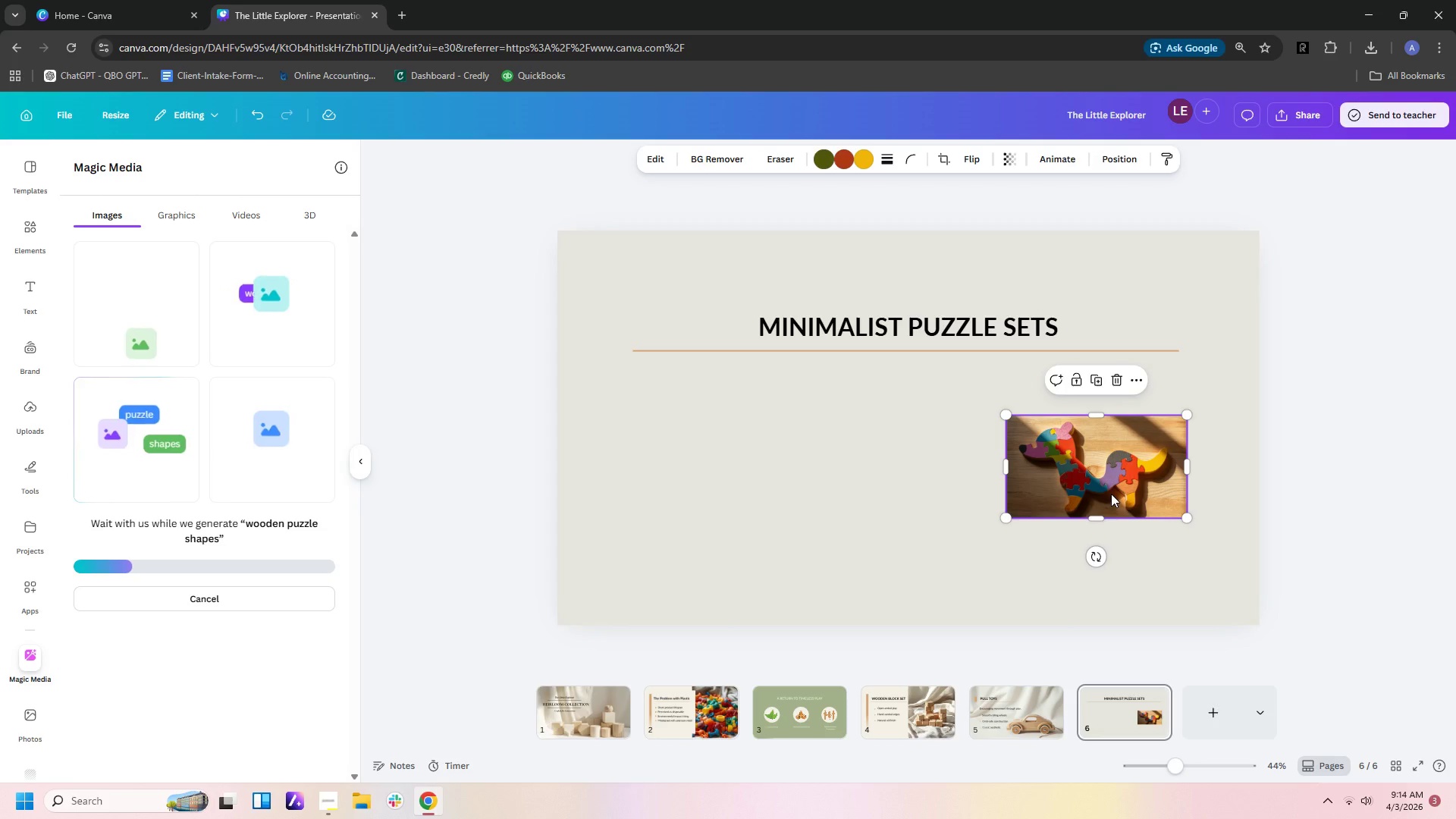 
left_click([209, 651])
 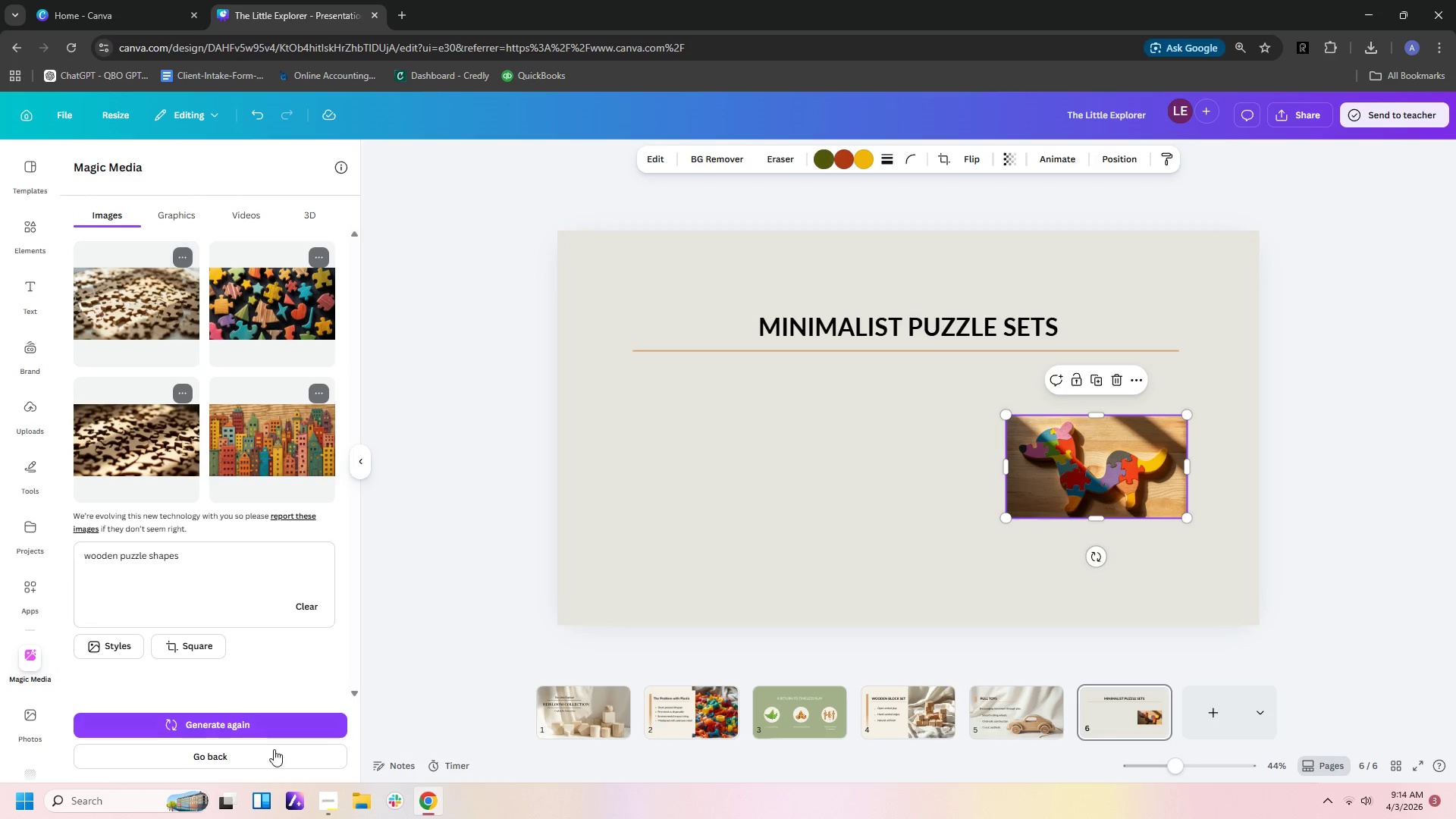 
left_click([273, 727])
 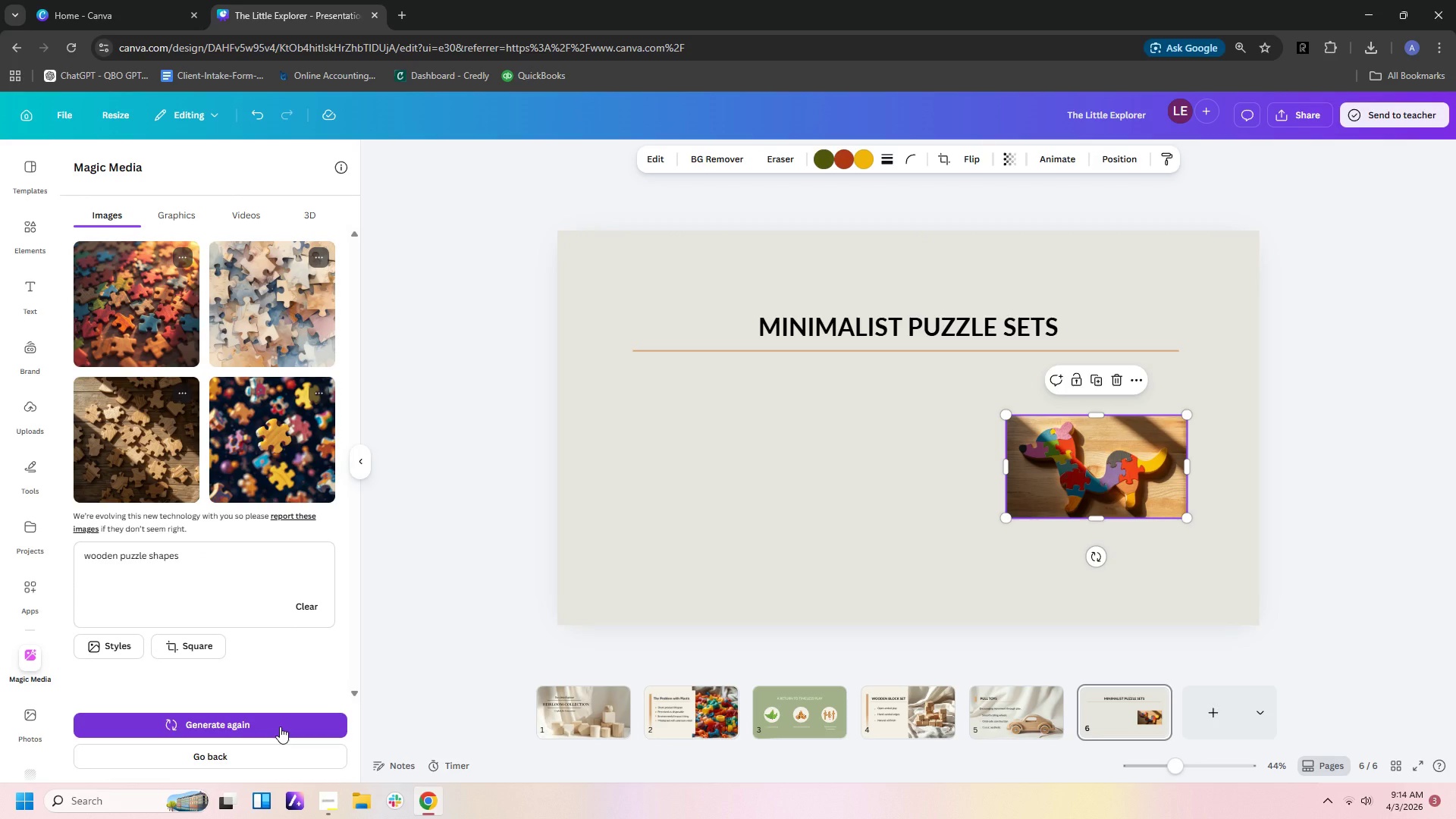 
wait(26.88)
 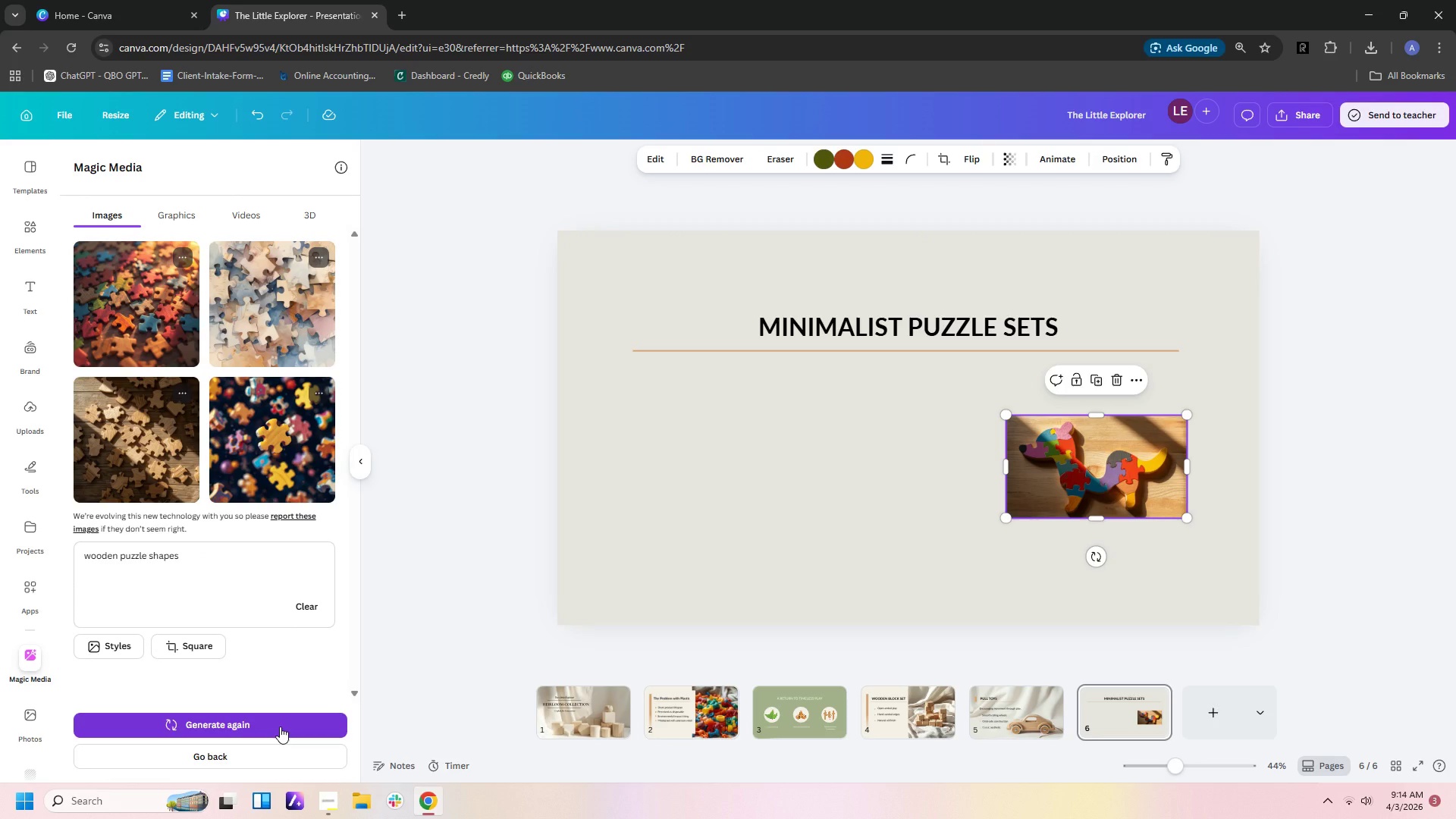 
left_click([219, 564])
 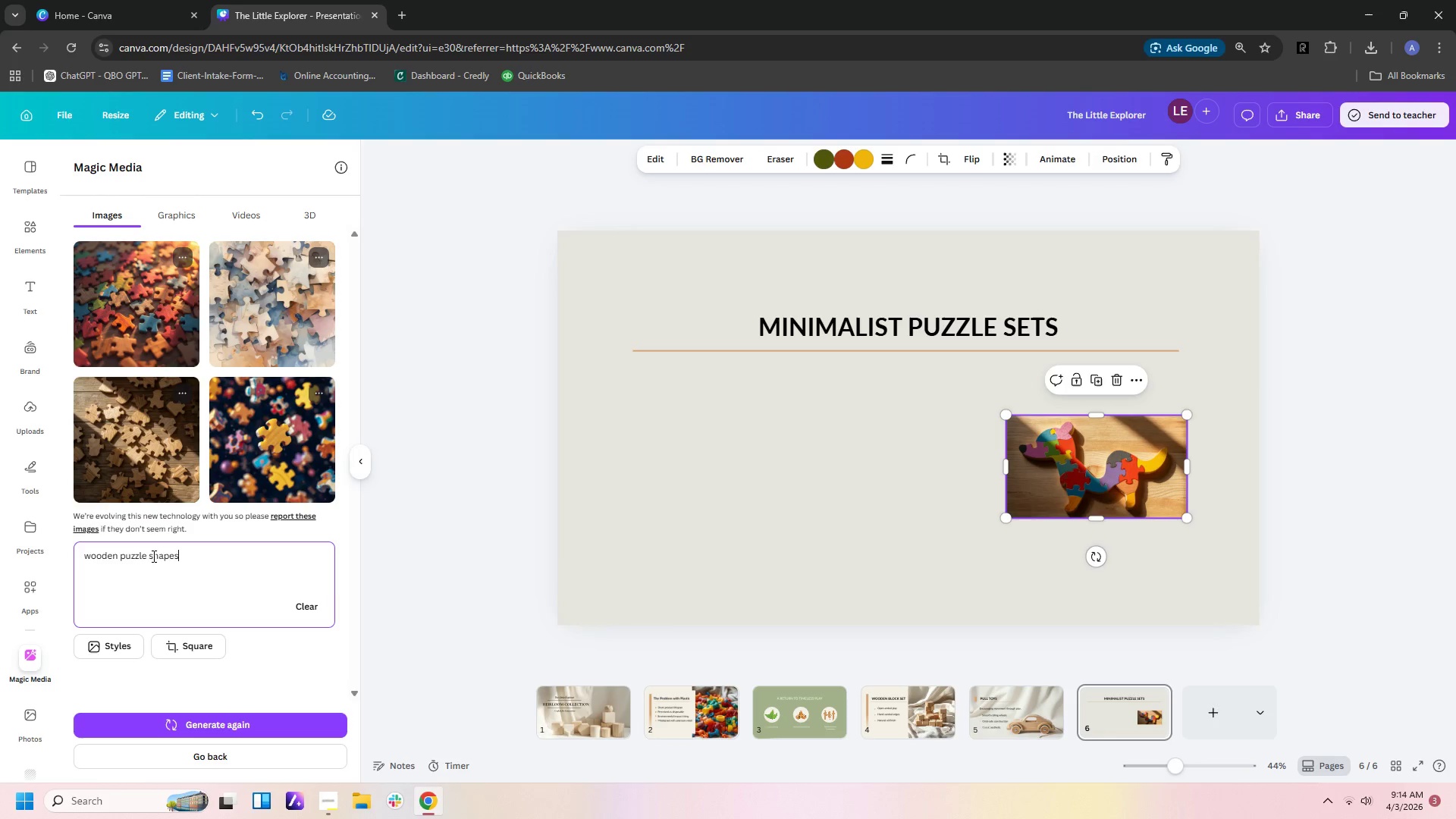 
left_click([149, 557])
 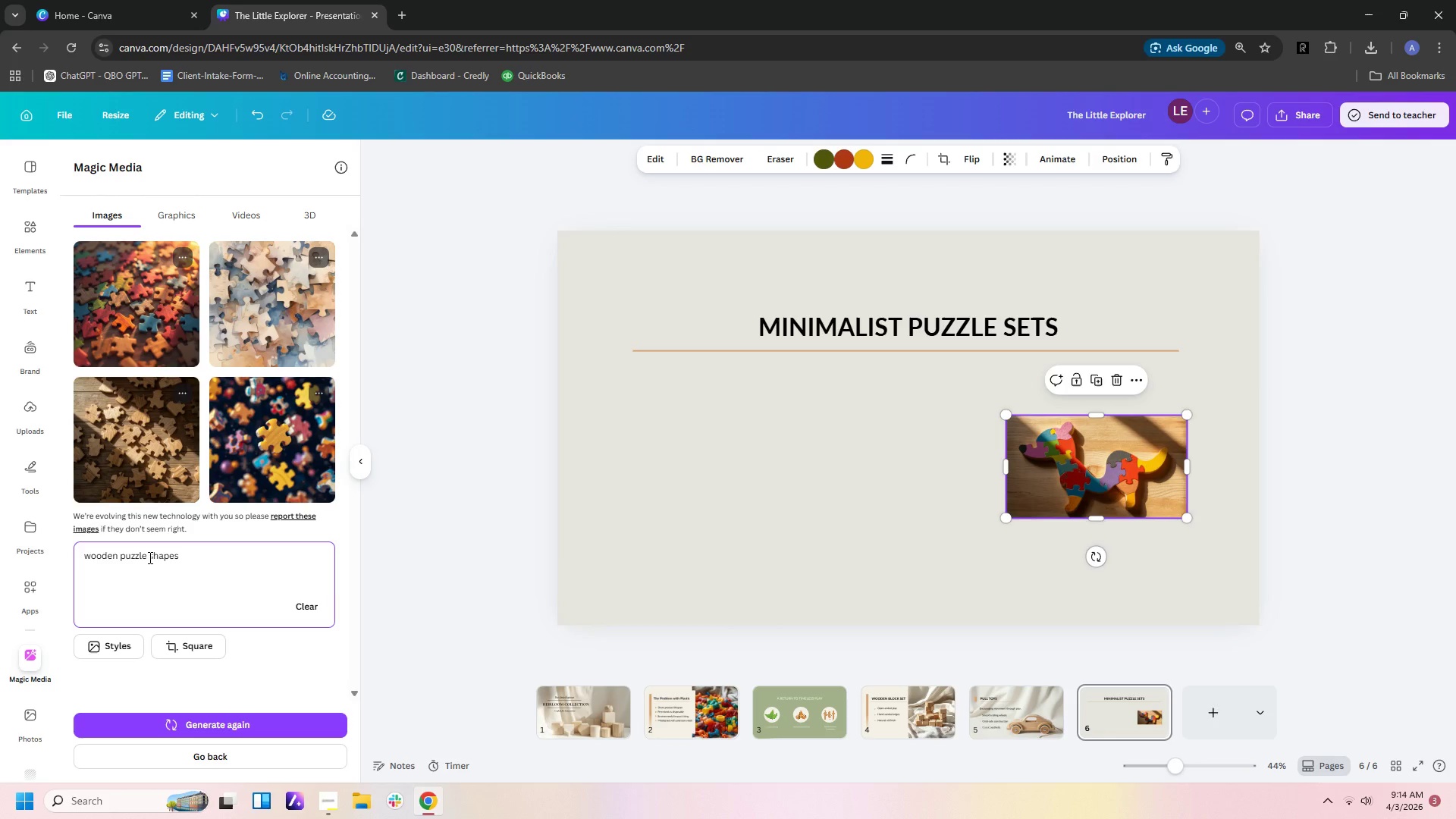 
type(different )
 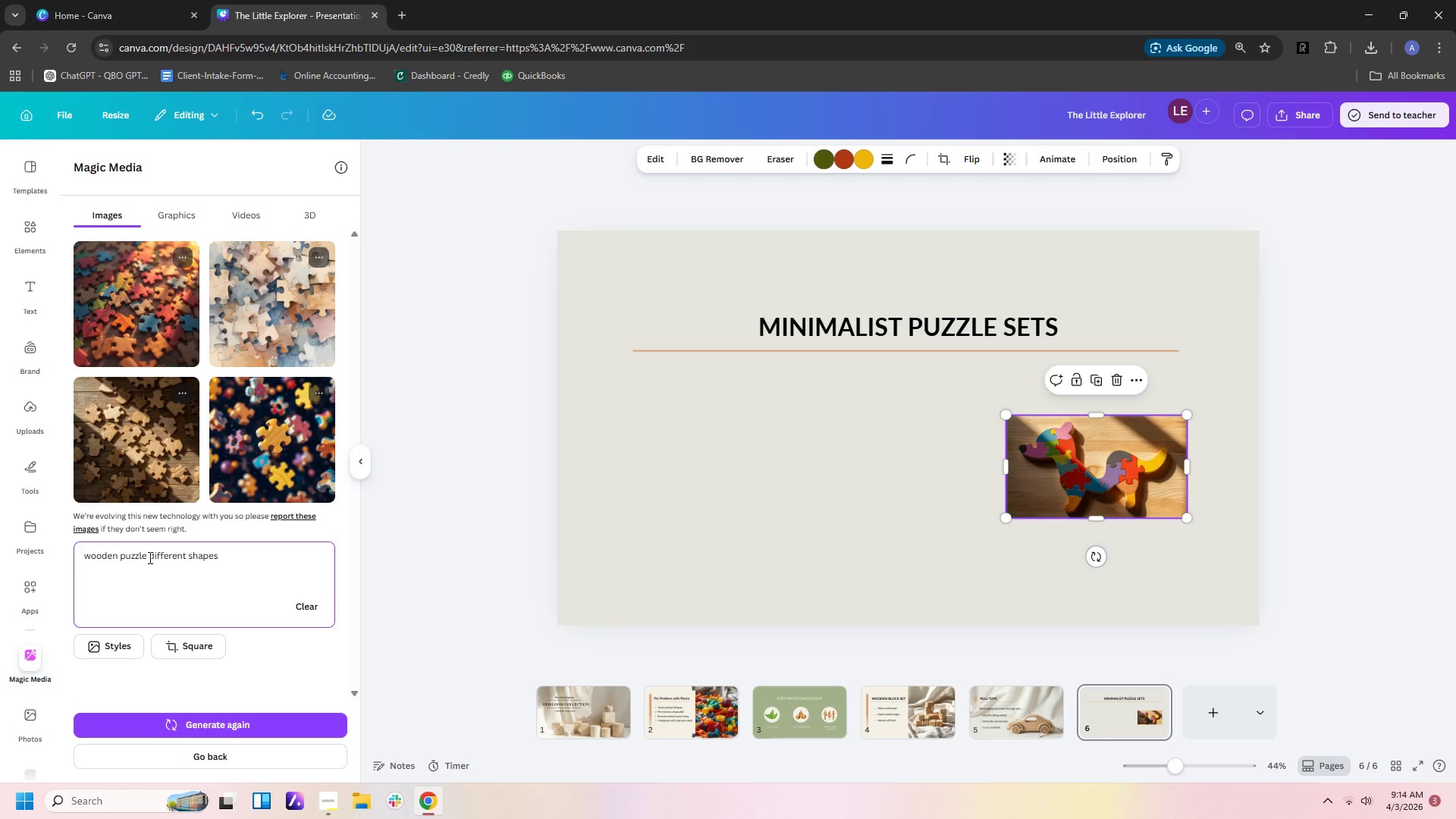 
key(Enter)
 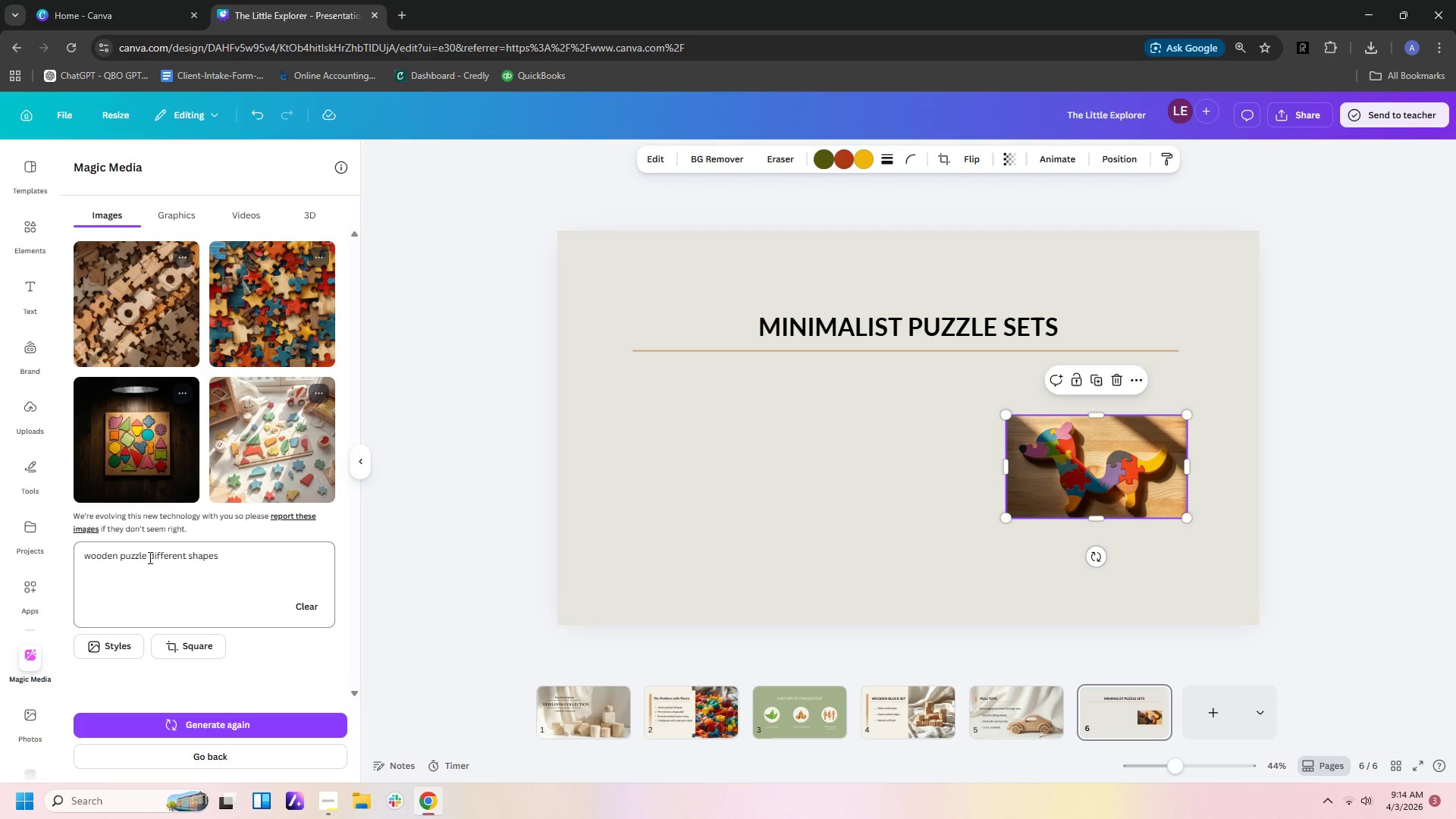 
wait(19.12)
 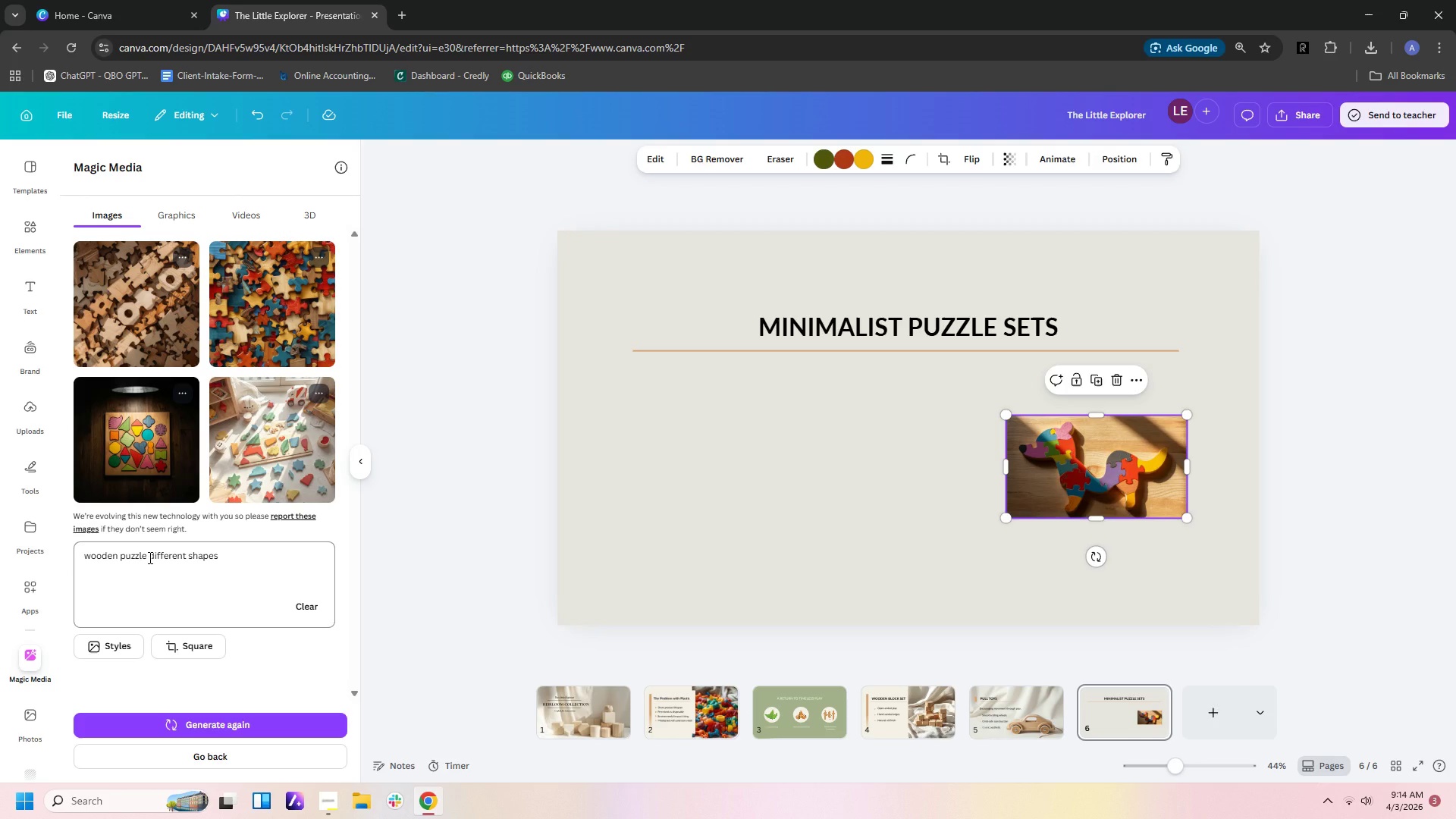 
left_click([132, 442])
 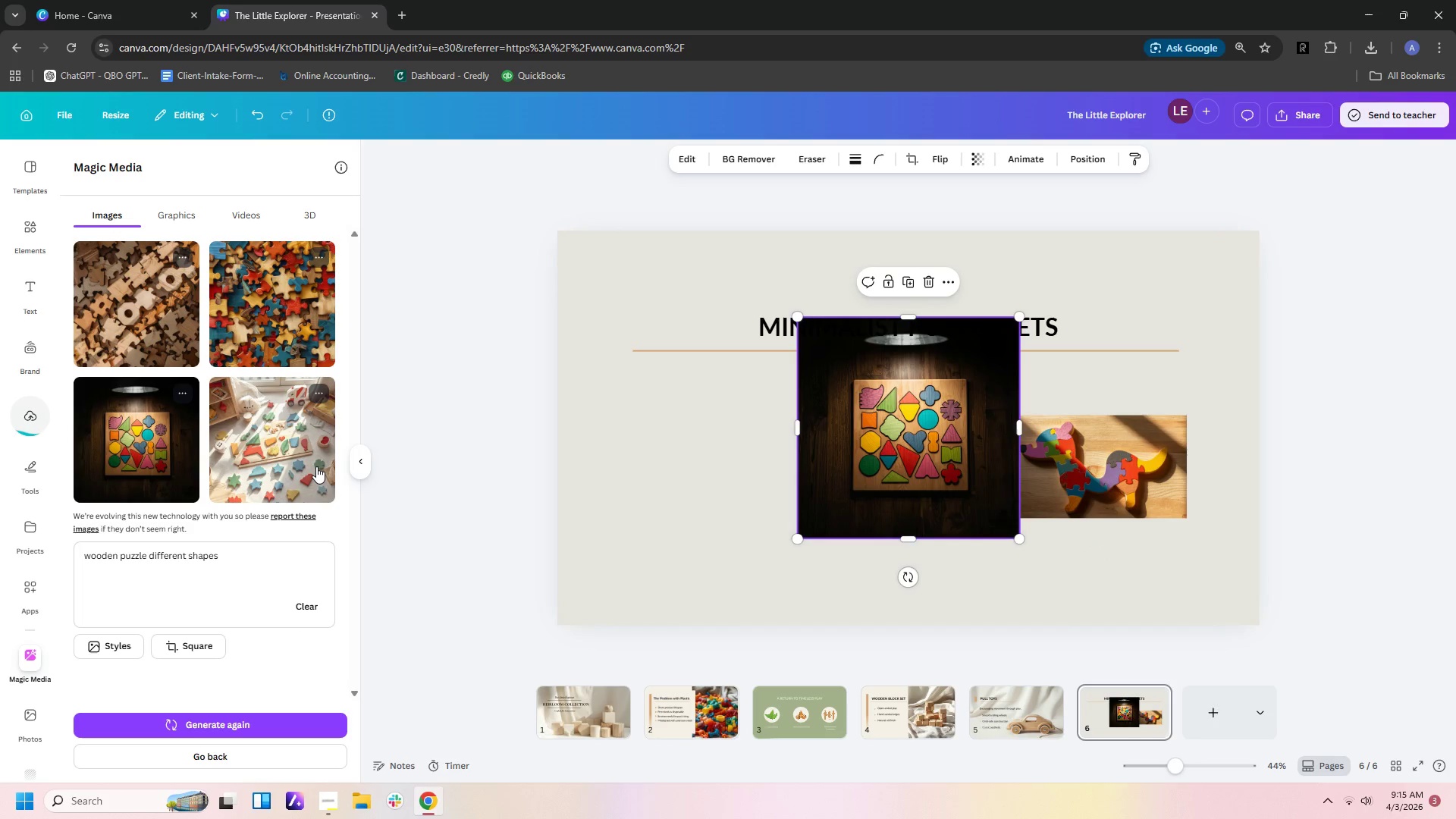 
left_click([311, 482])
 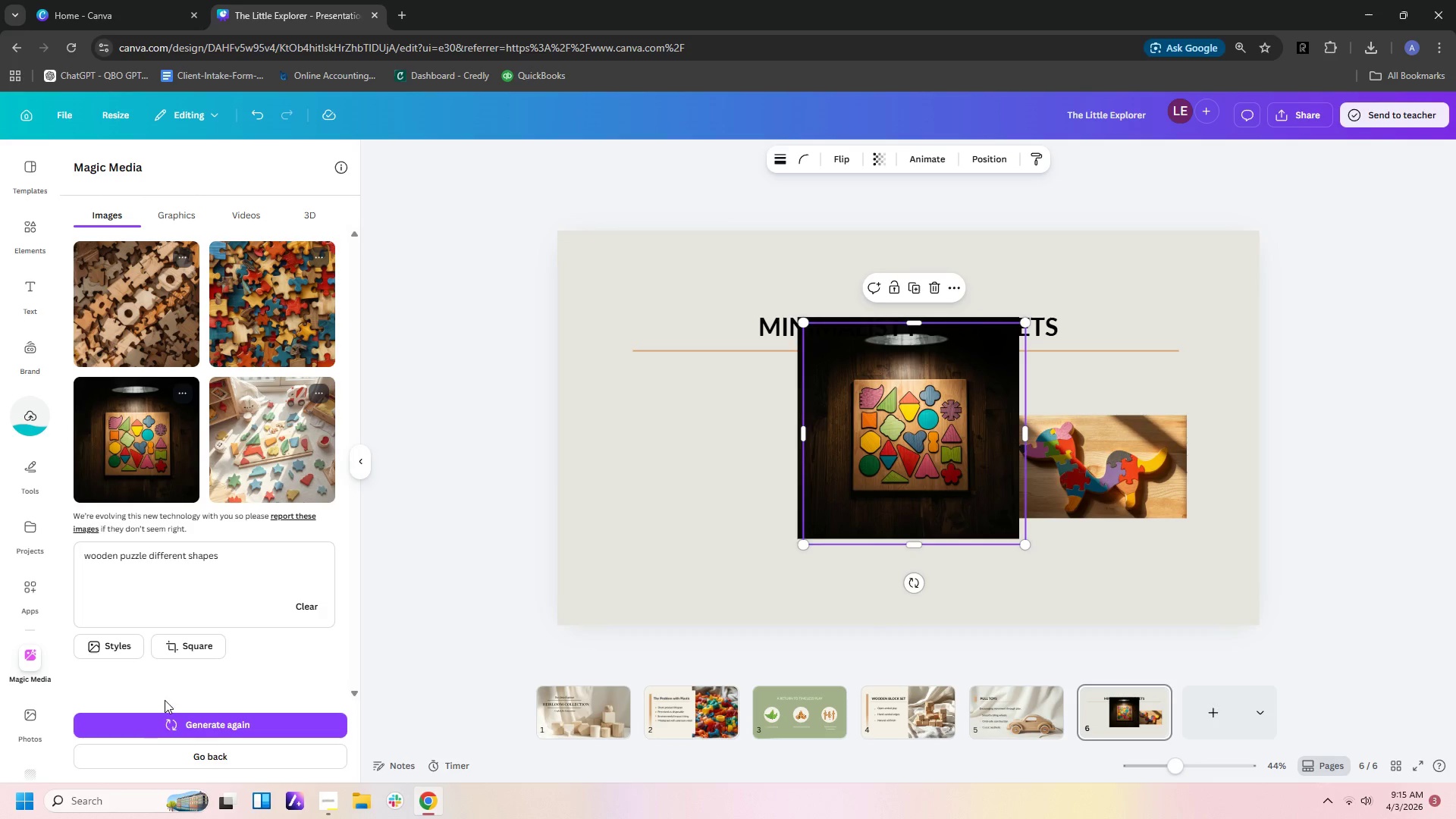 
left_click([209, 721])
 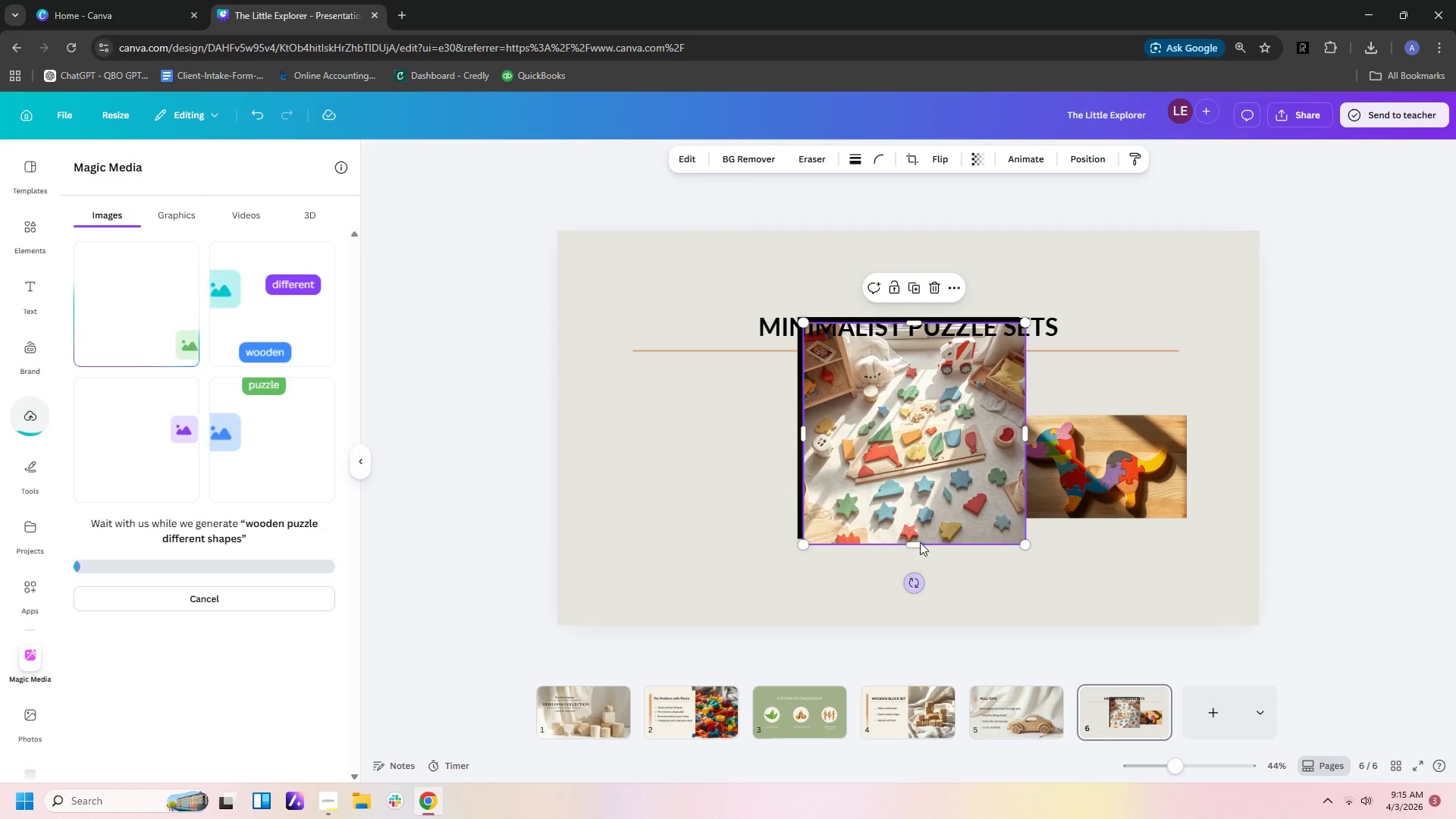 
left_click_drag(start_coordinate=[927, 518], to_coordinate=[828, 539])
 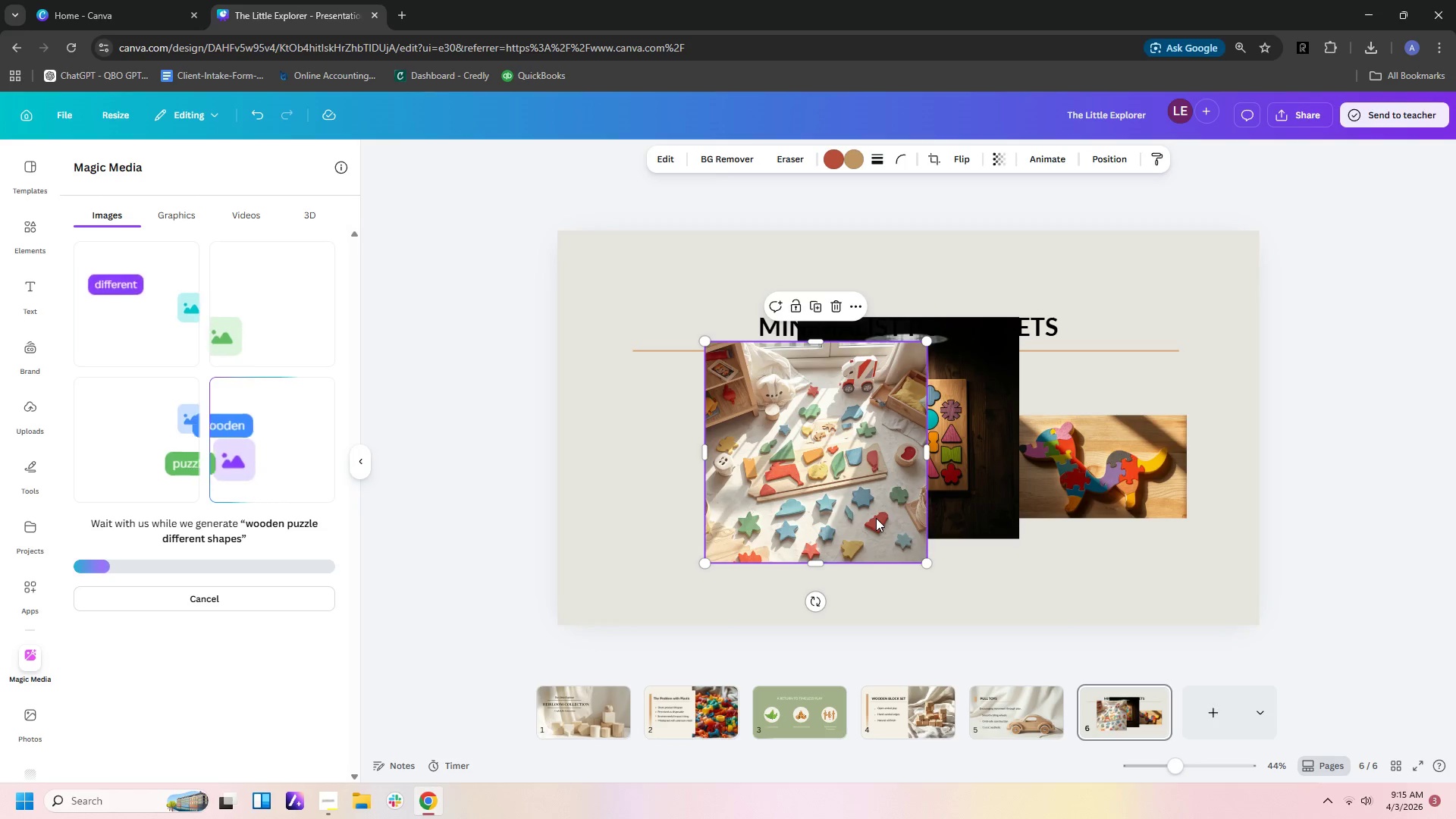 
left_click_drag(start_coordinate=[876, 518], to_coordinate=[817, 549])
 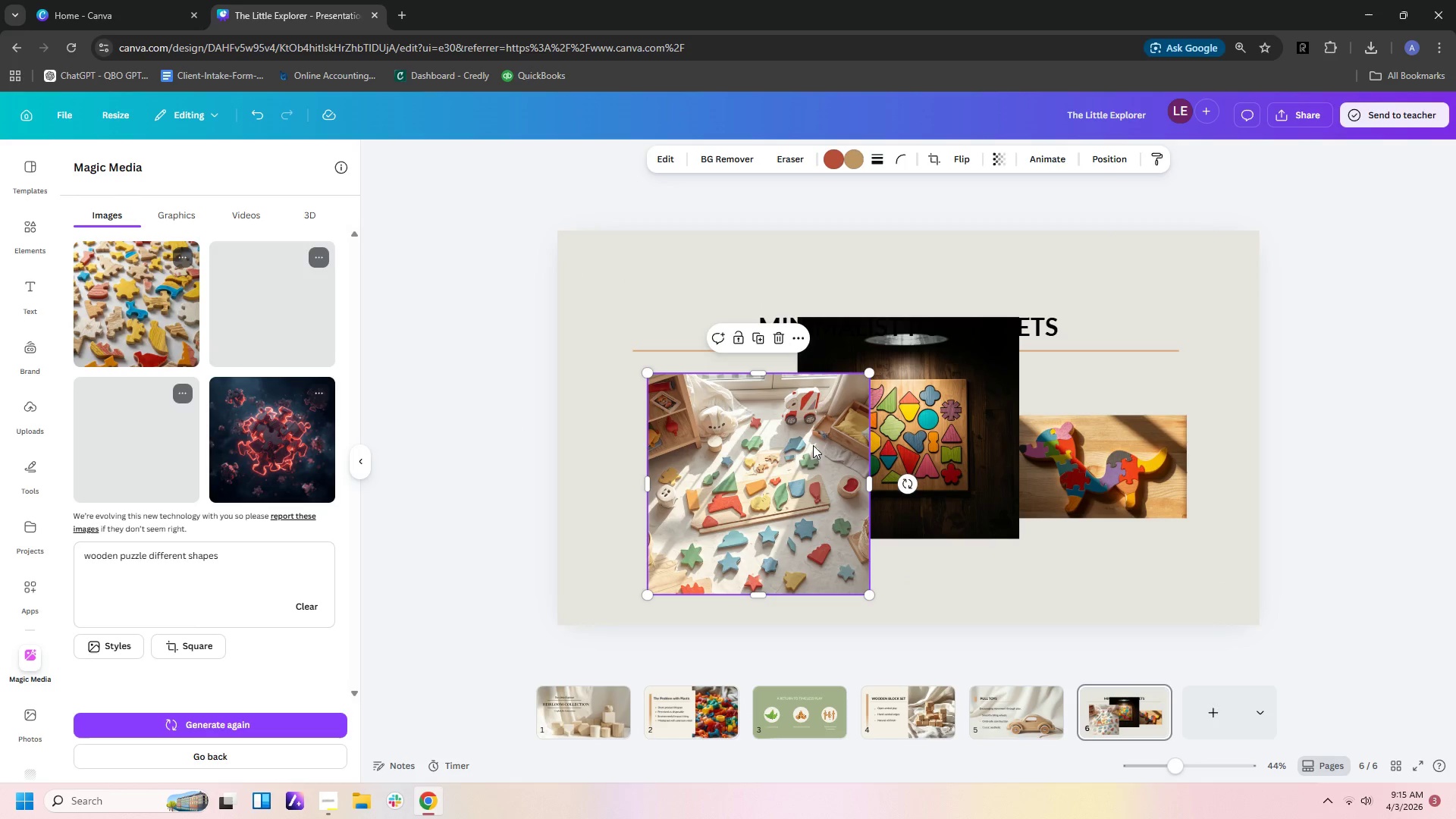 
left_click([752, 446])
 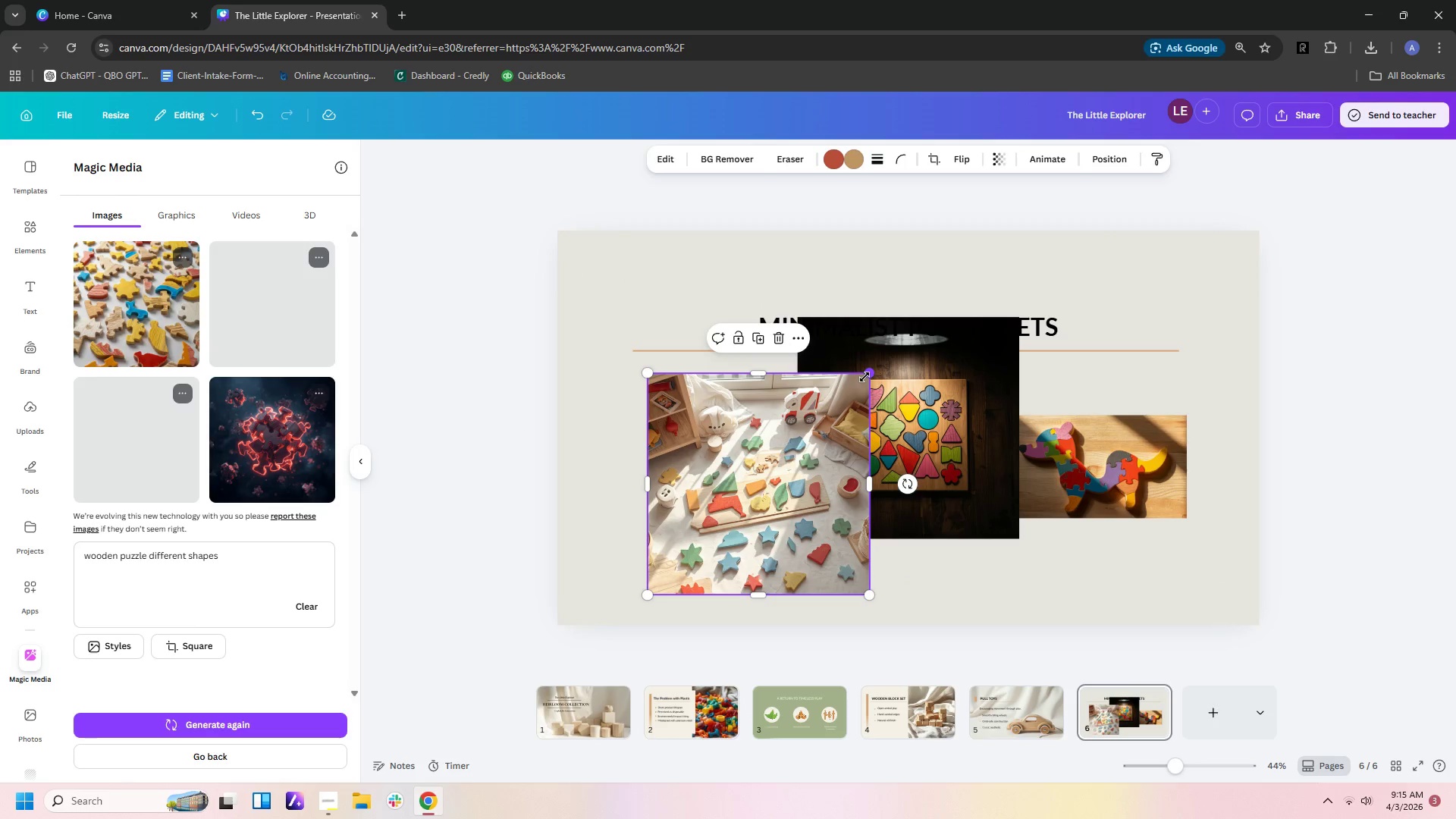 
left_click_drag(start_coordinate=[868, 374], to_coordinate=[780, 458])
 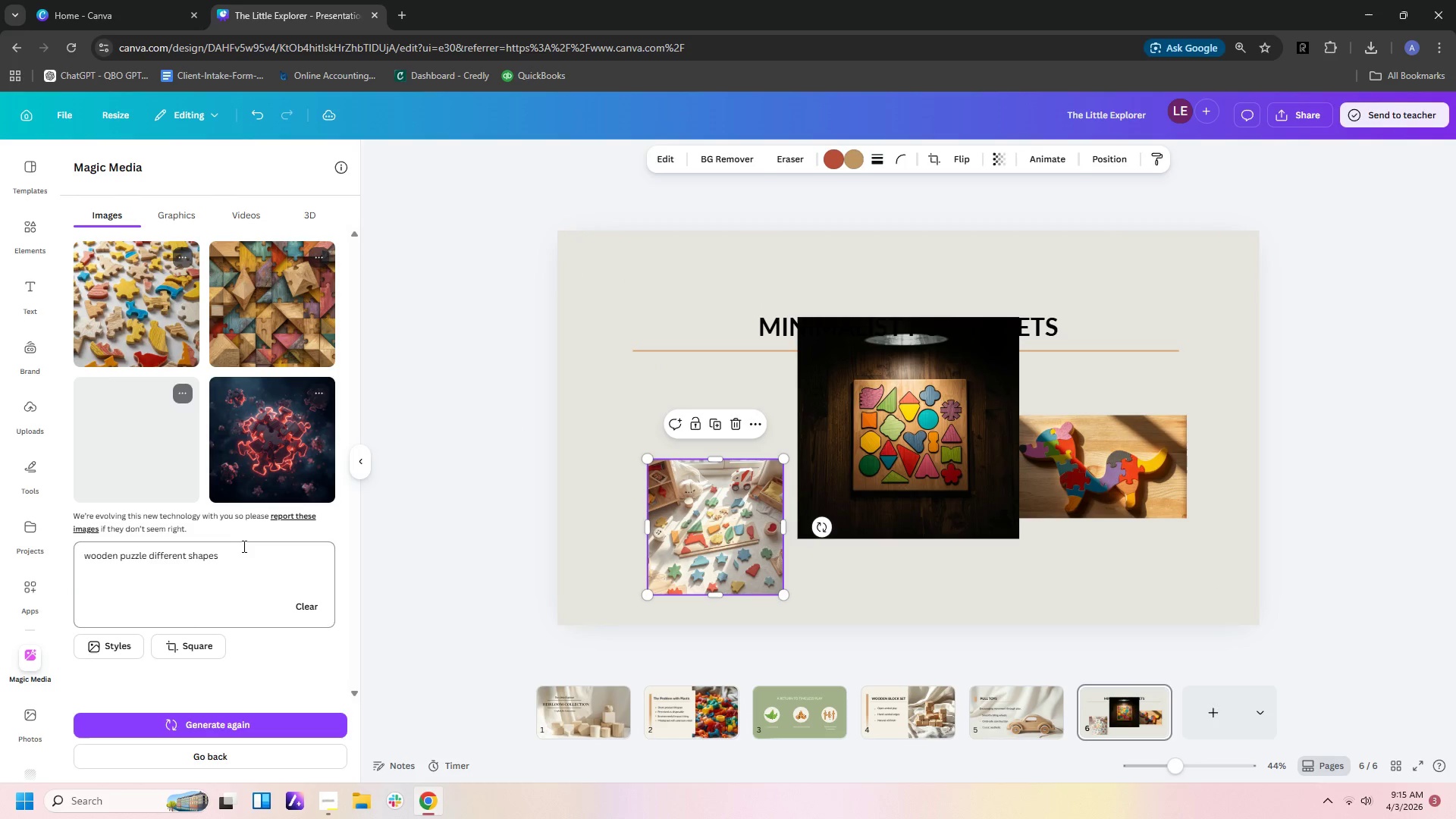 
left_click([245, 551])
 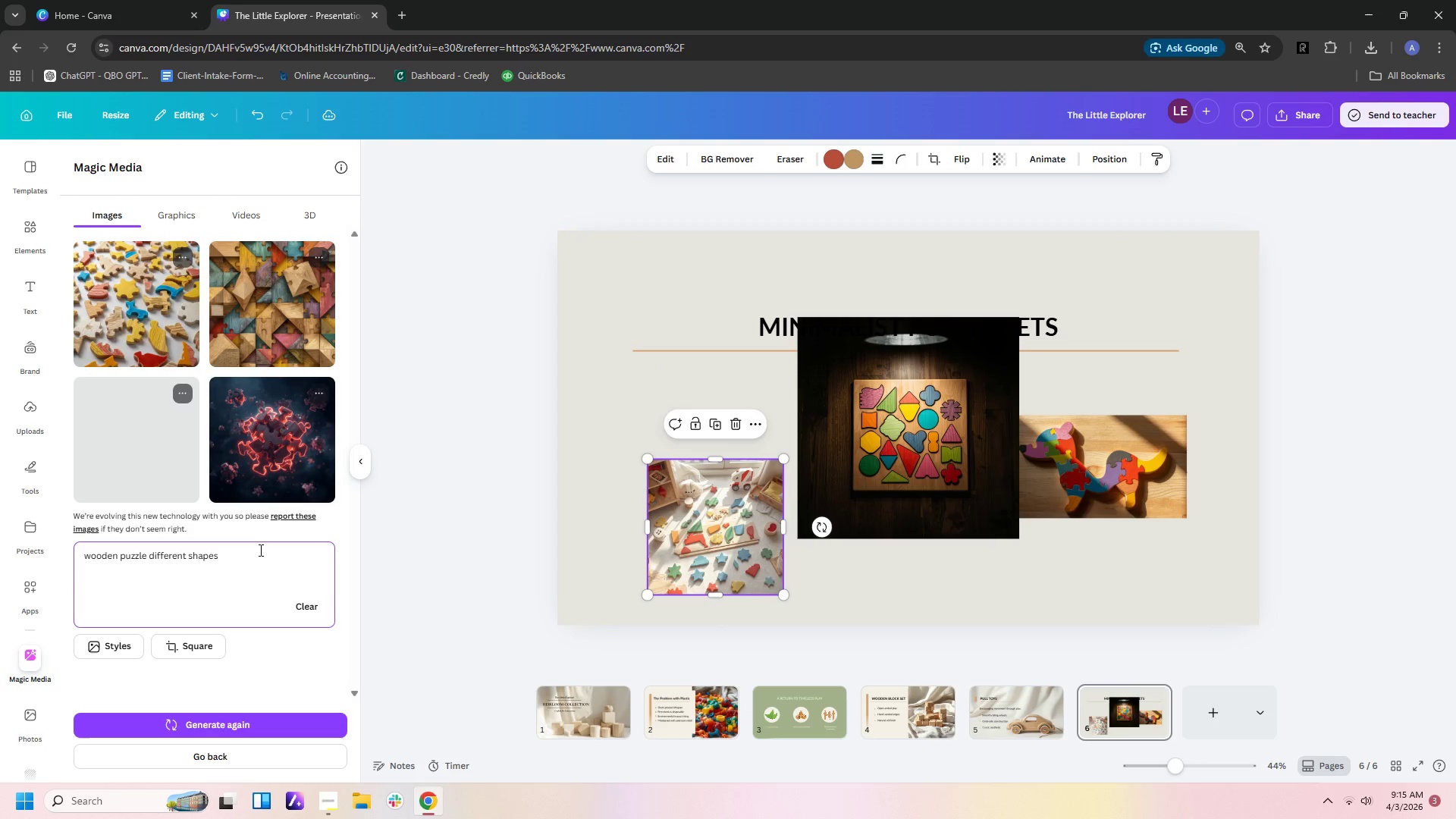 
type( toys)
 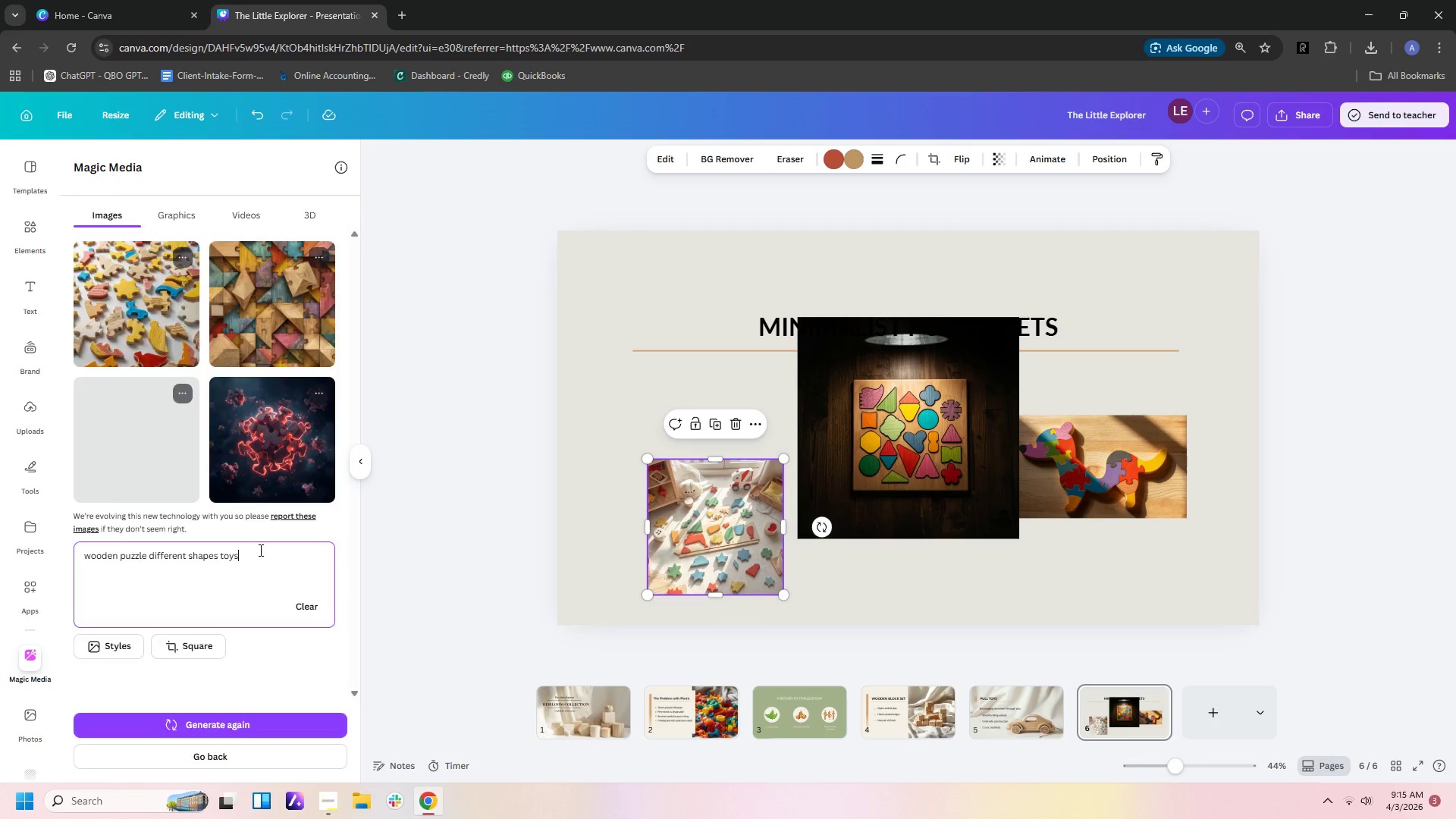 
key(Enter)
 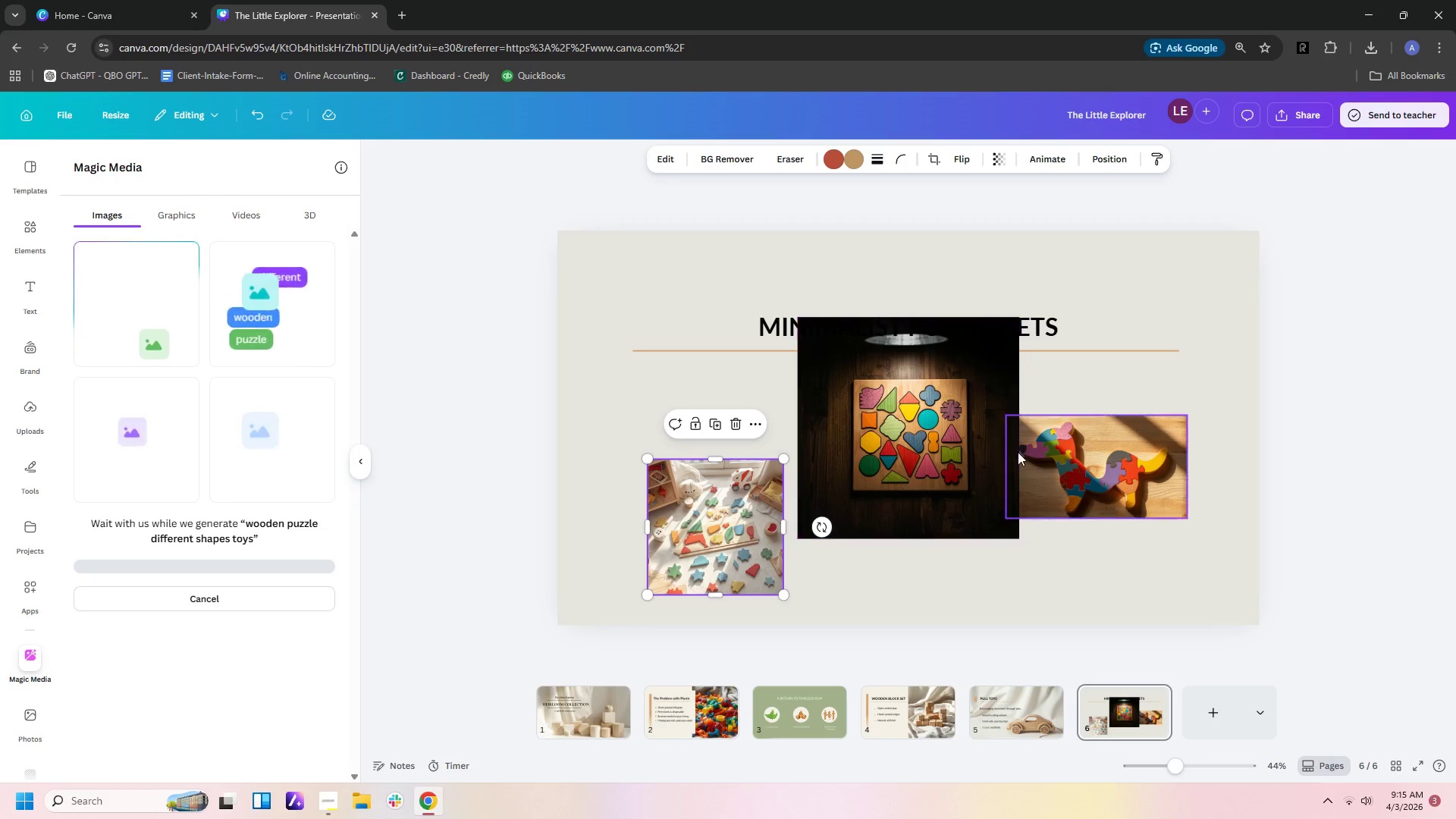 
left_click([945, 465])
 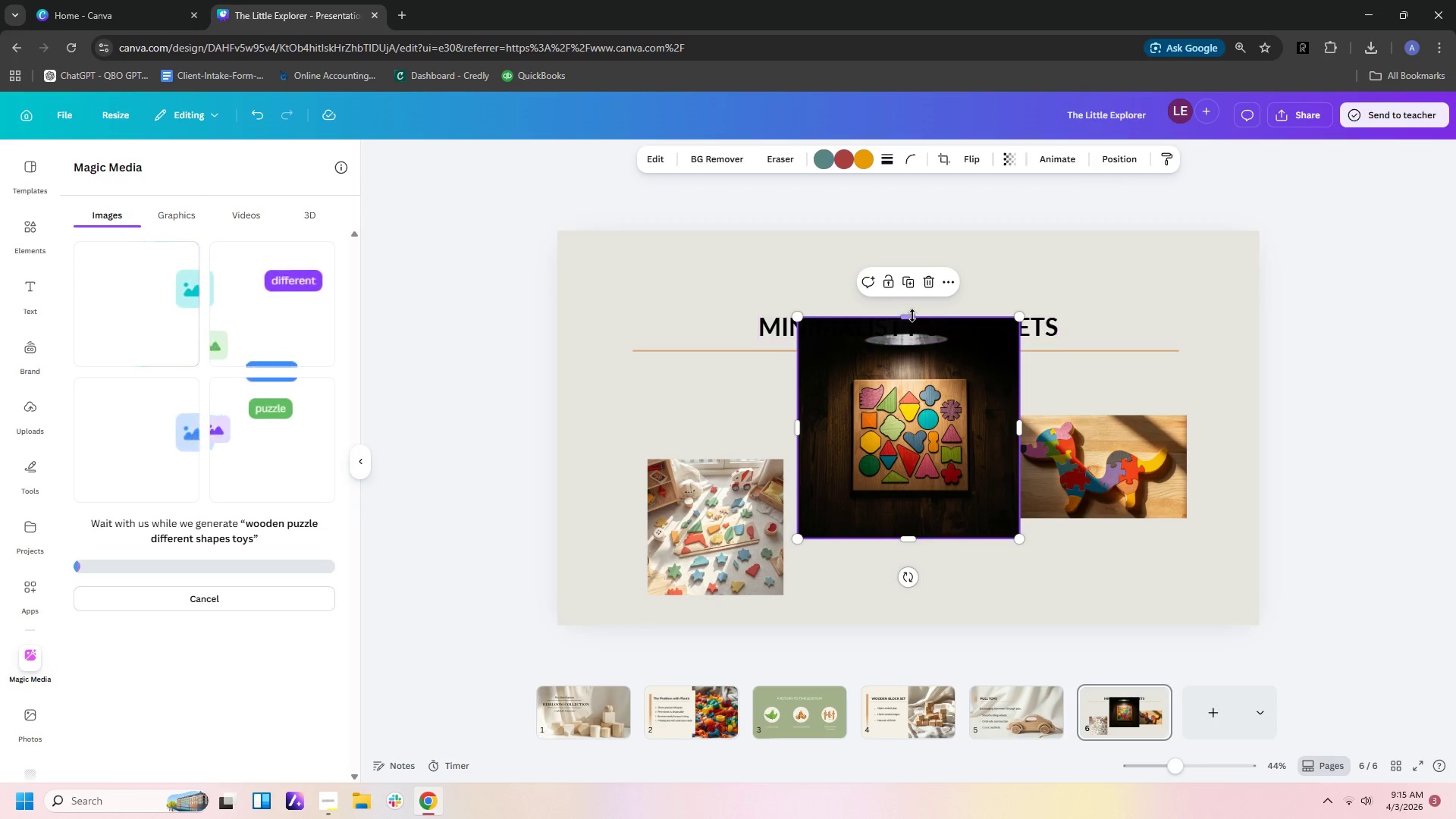 
left_click_drag(start_coordinate=[909, 315], to_coordinate=[914, 368])
 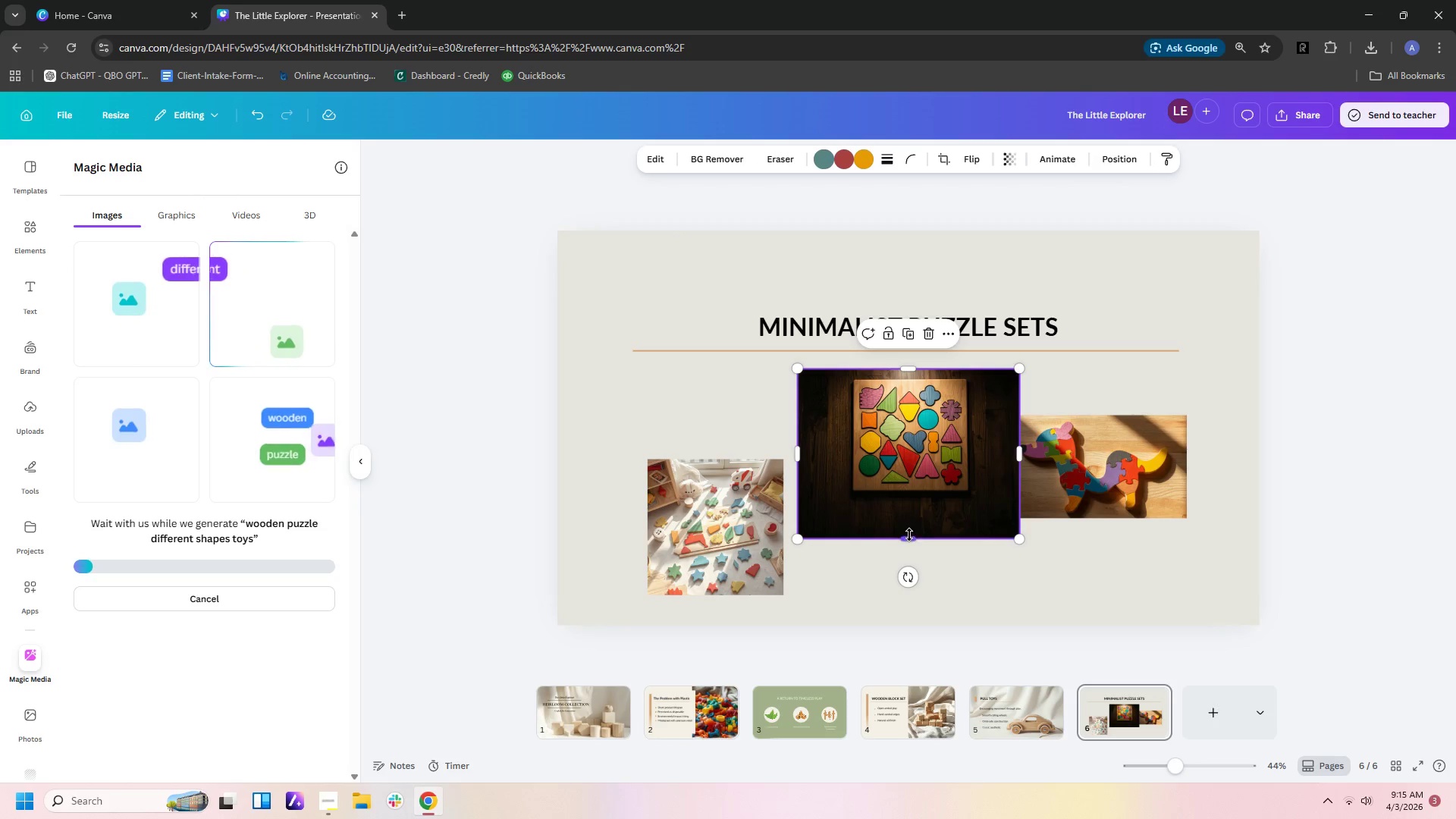 
left_click_drag(start_coordinate=[909, 535], to_coordinate=[910, 510])
 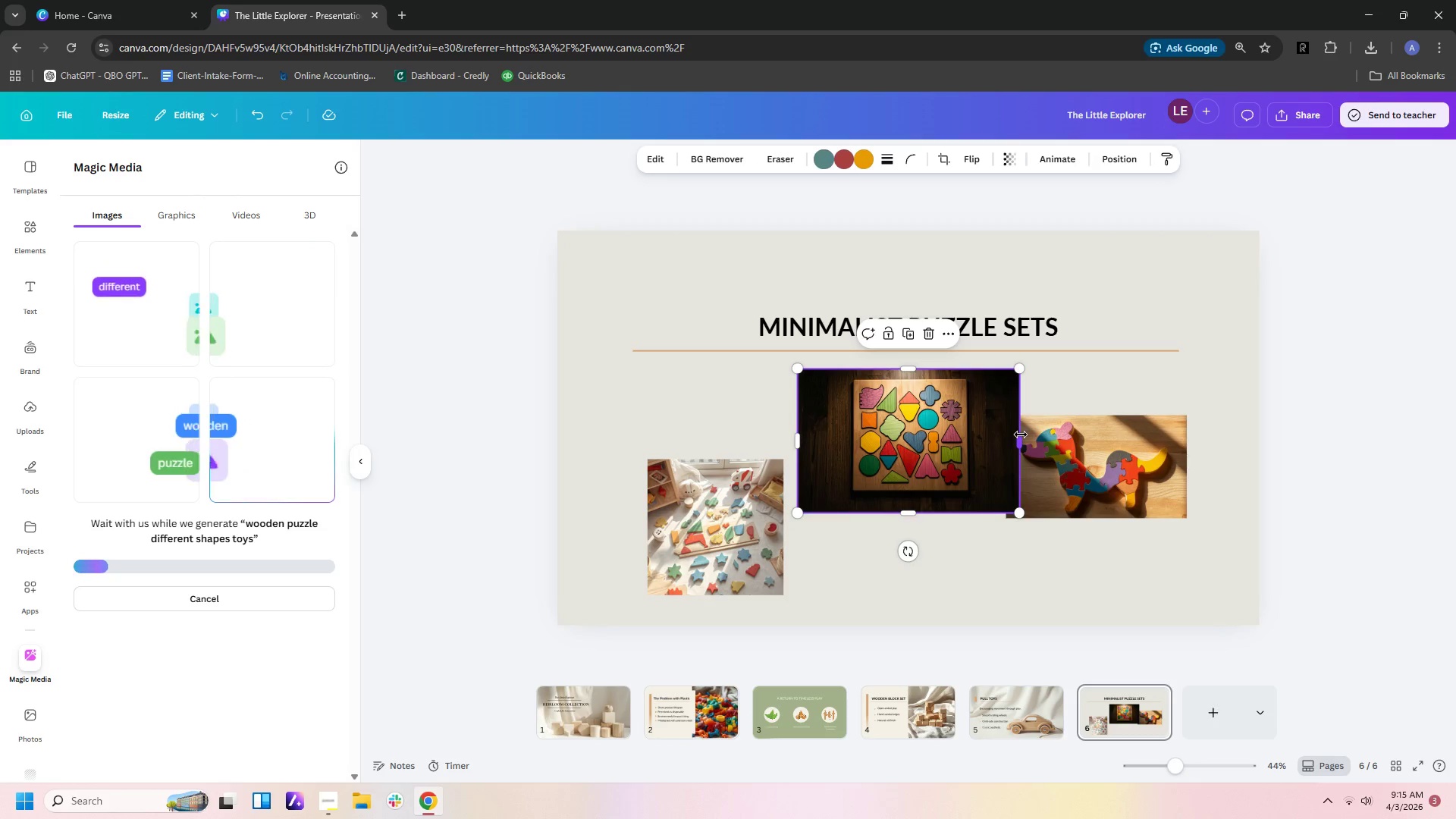 
left_click_drag(start_coordinate=[1021, 435], to_coordinate=[998, 440])
 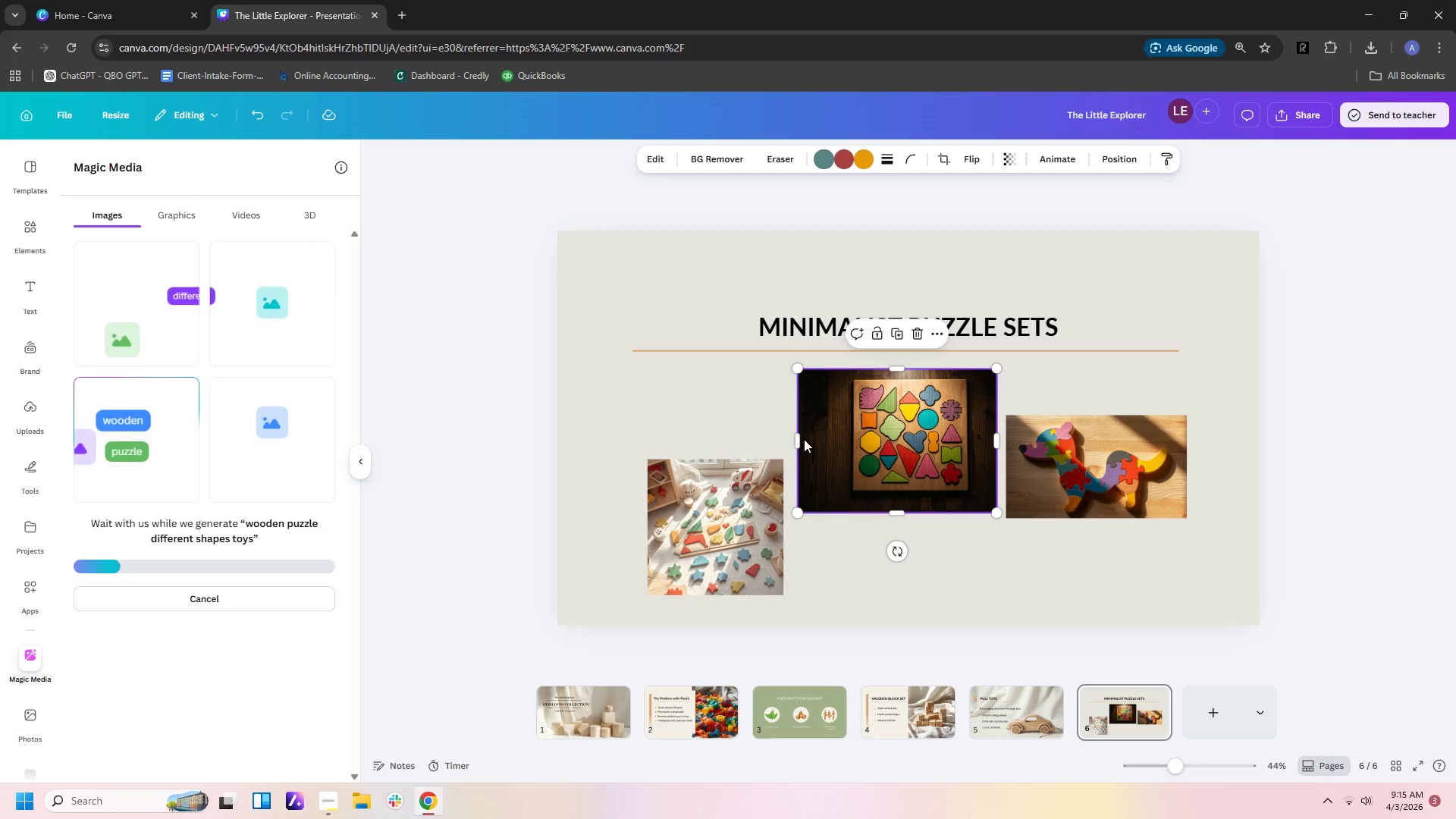 
left_click_drag(start_coordinate=[795, 439], to_coordinate=[821, 439])
 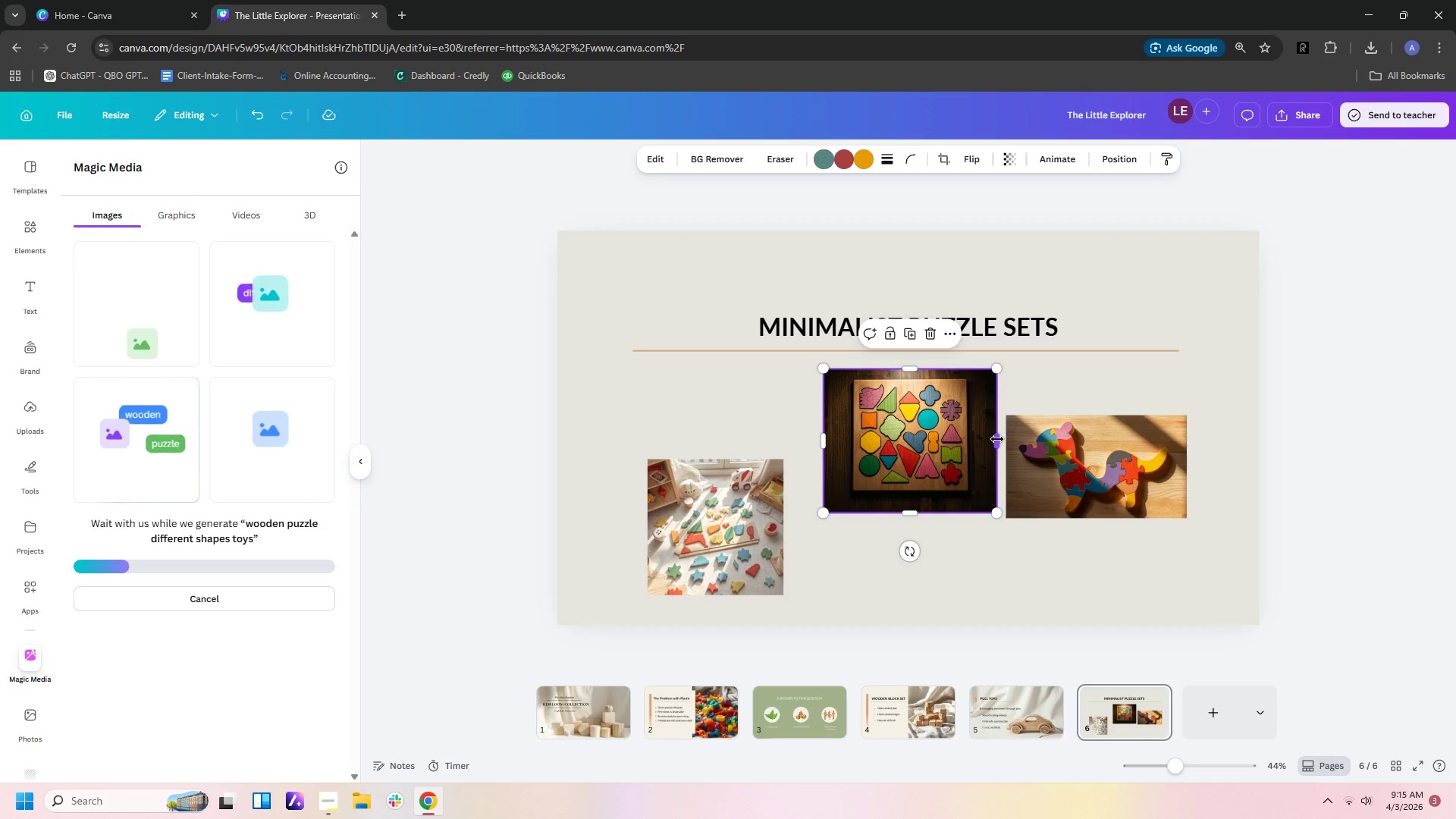 
left_click_drag(start_coordinate=[996, 439], to_coordinate=[987, 442])
 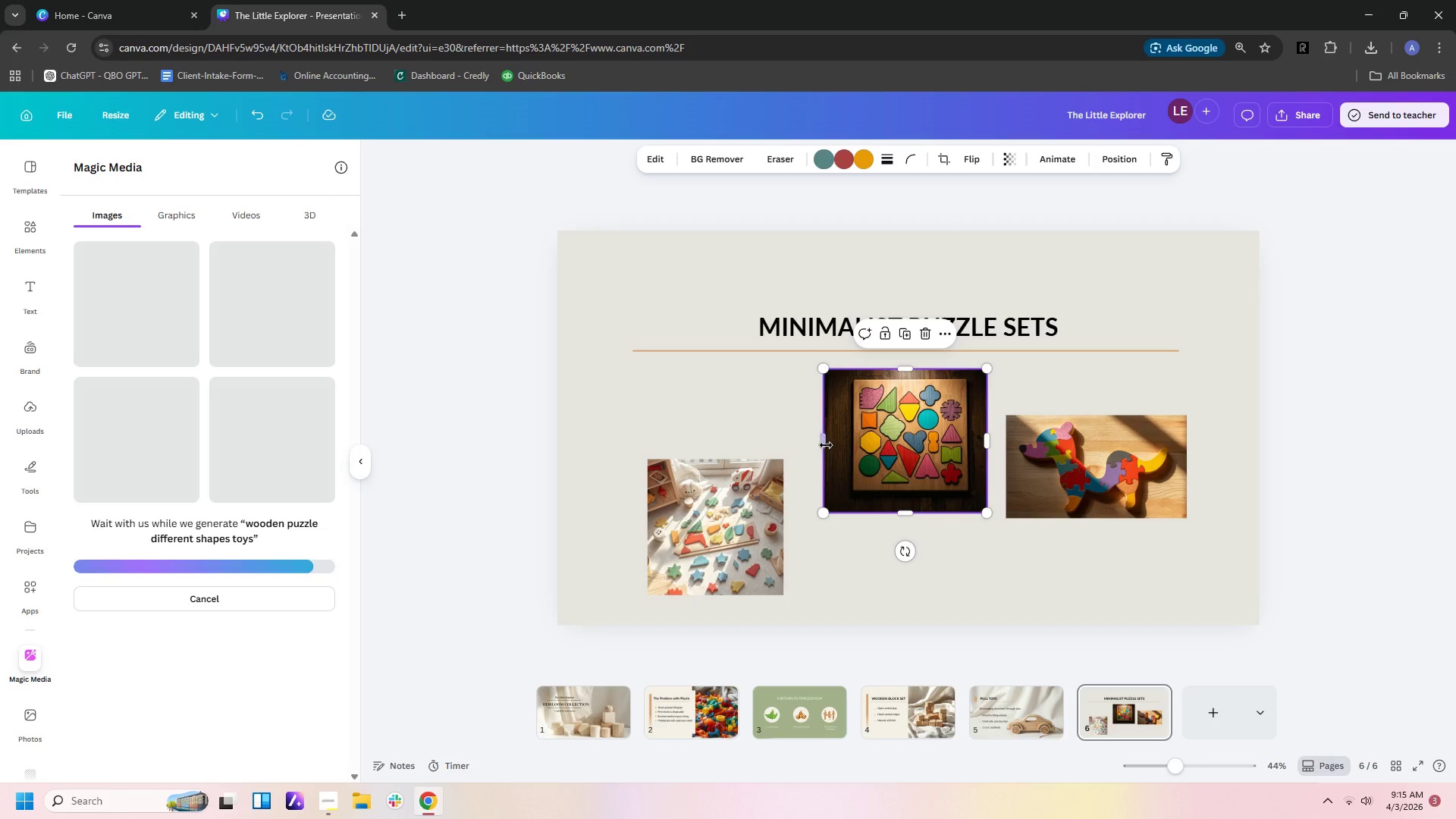 
left_click_drag(start_coordinate=[825, 441], to_coordinate=[836, 441])
 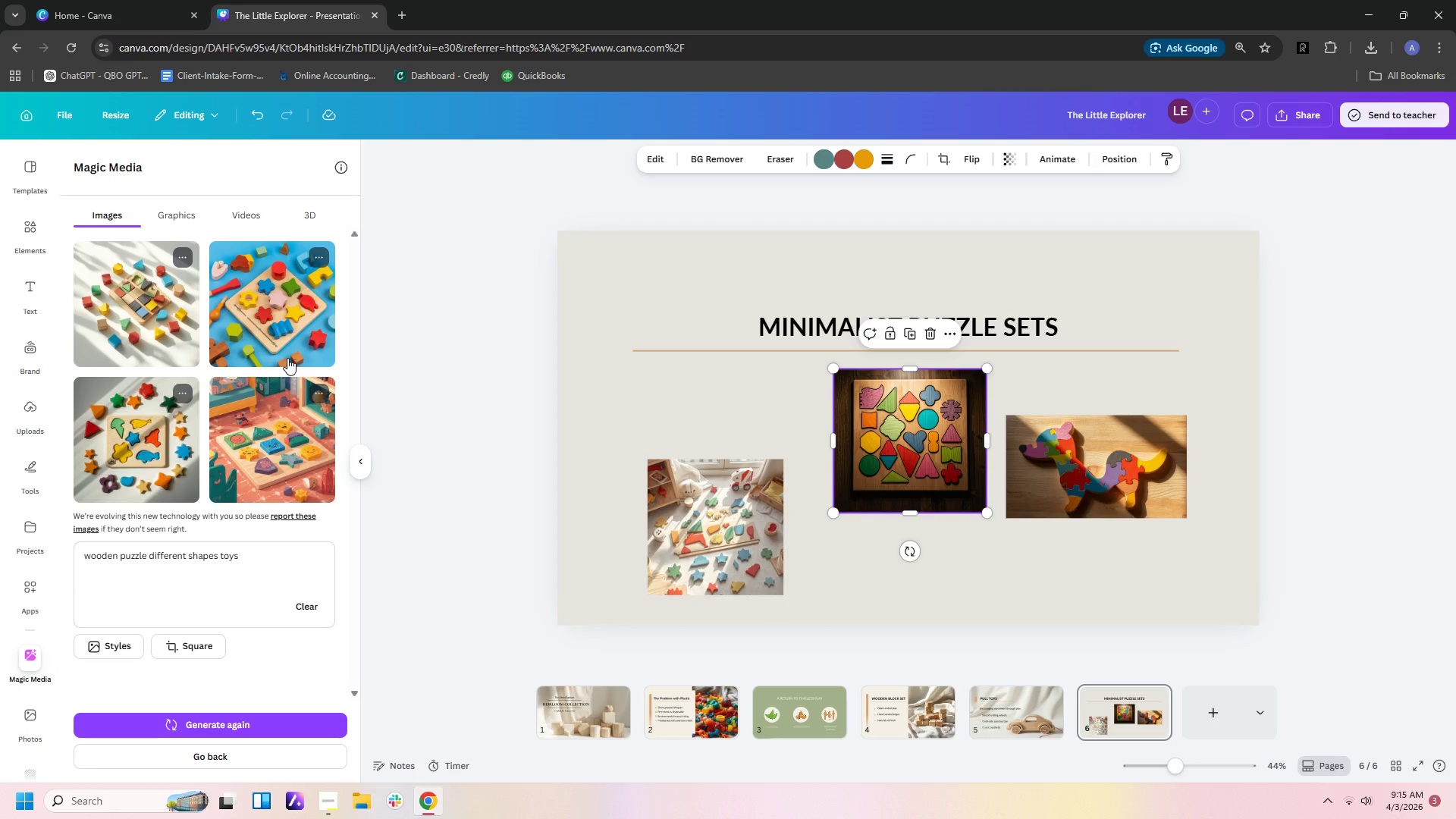 
left_click([940, 448])
 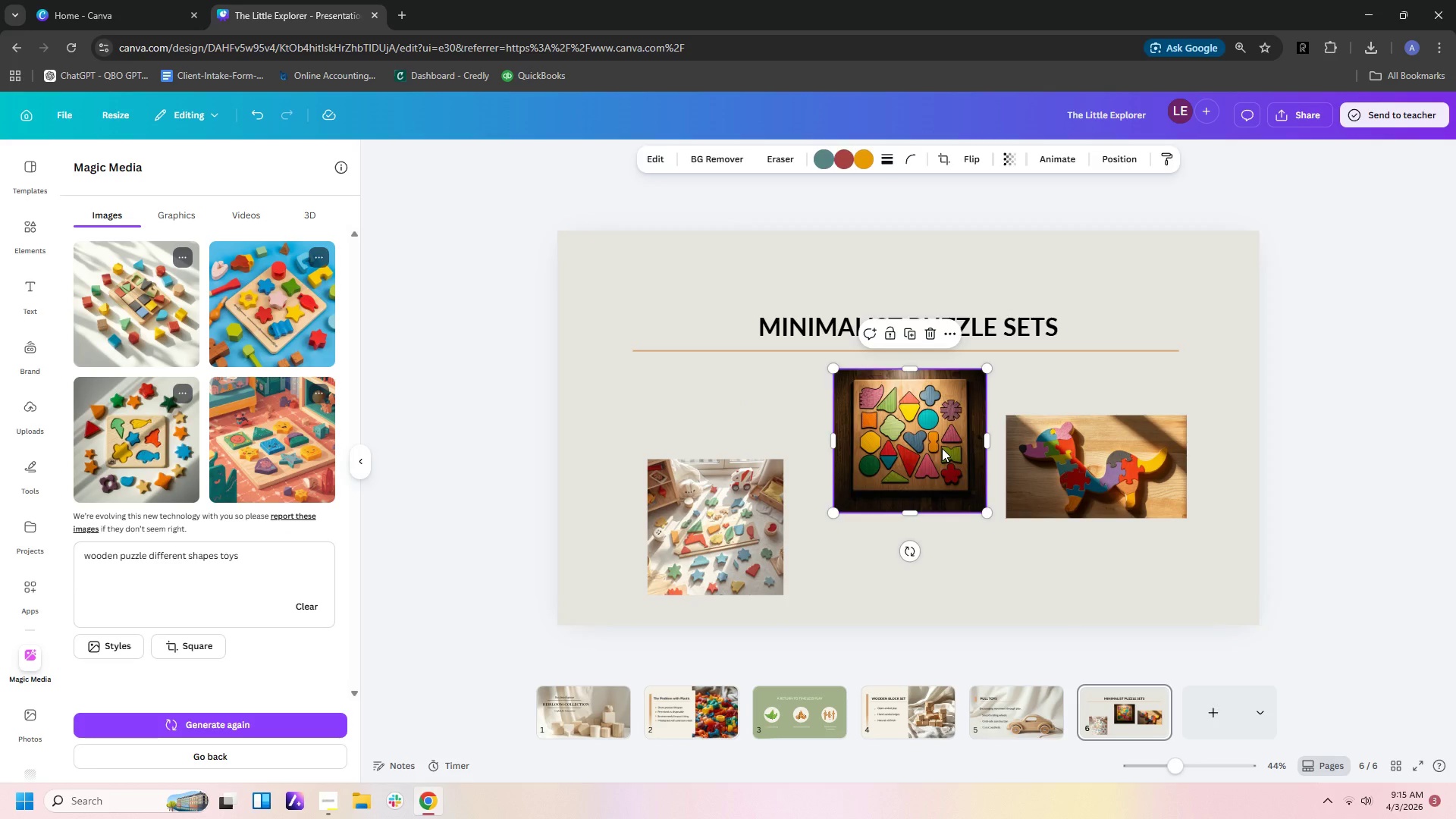 
key(Delete)
 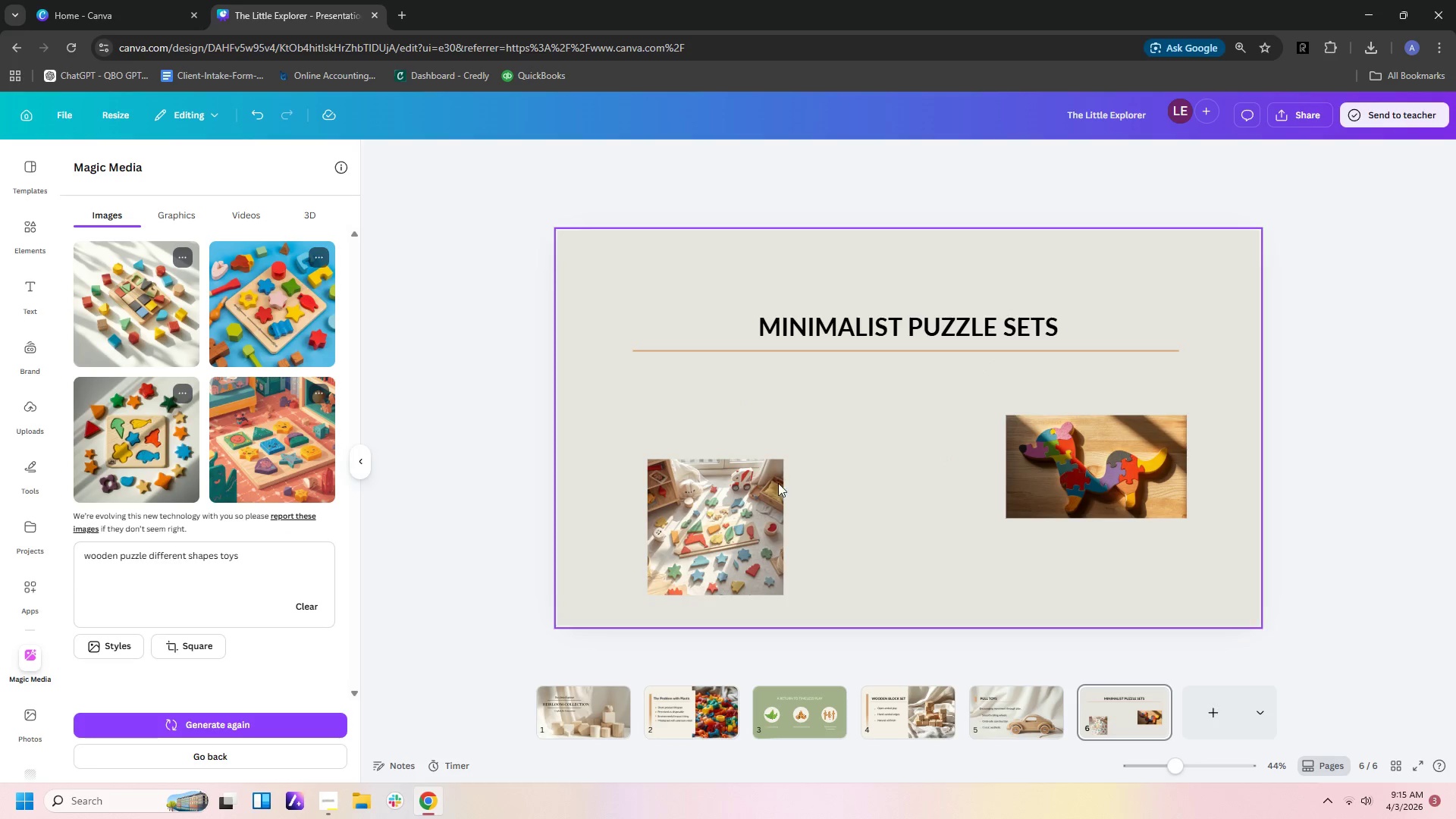 
left_click([766, 500])
 